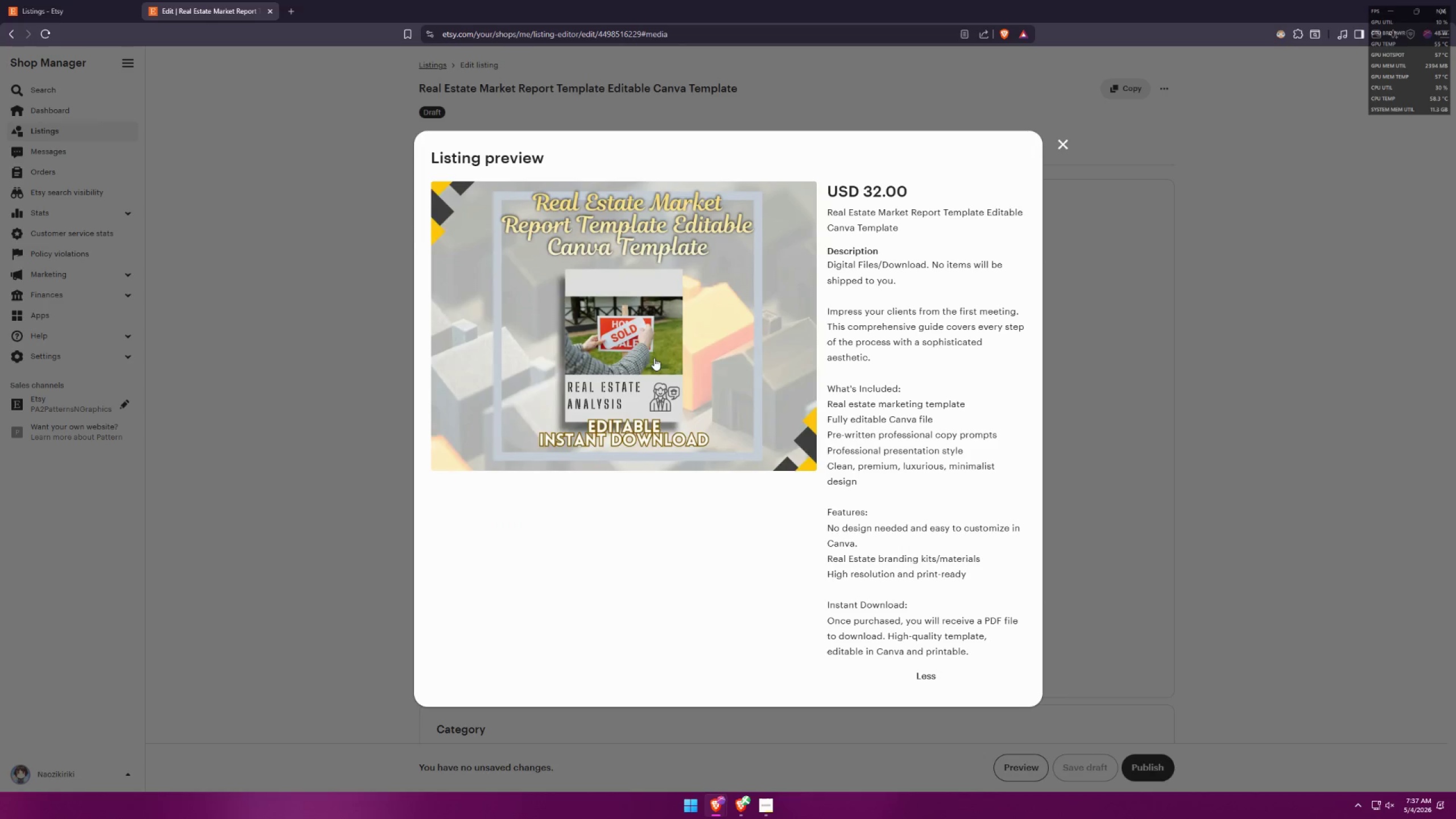 
key(Meta+Shift+S)
 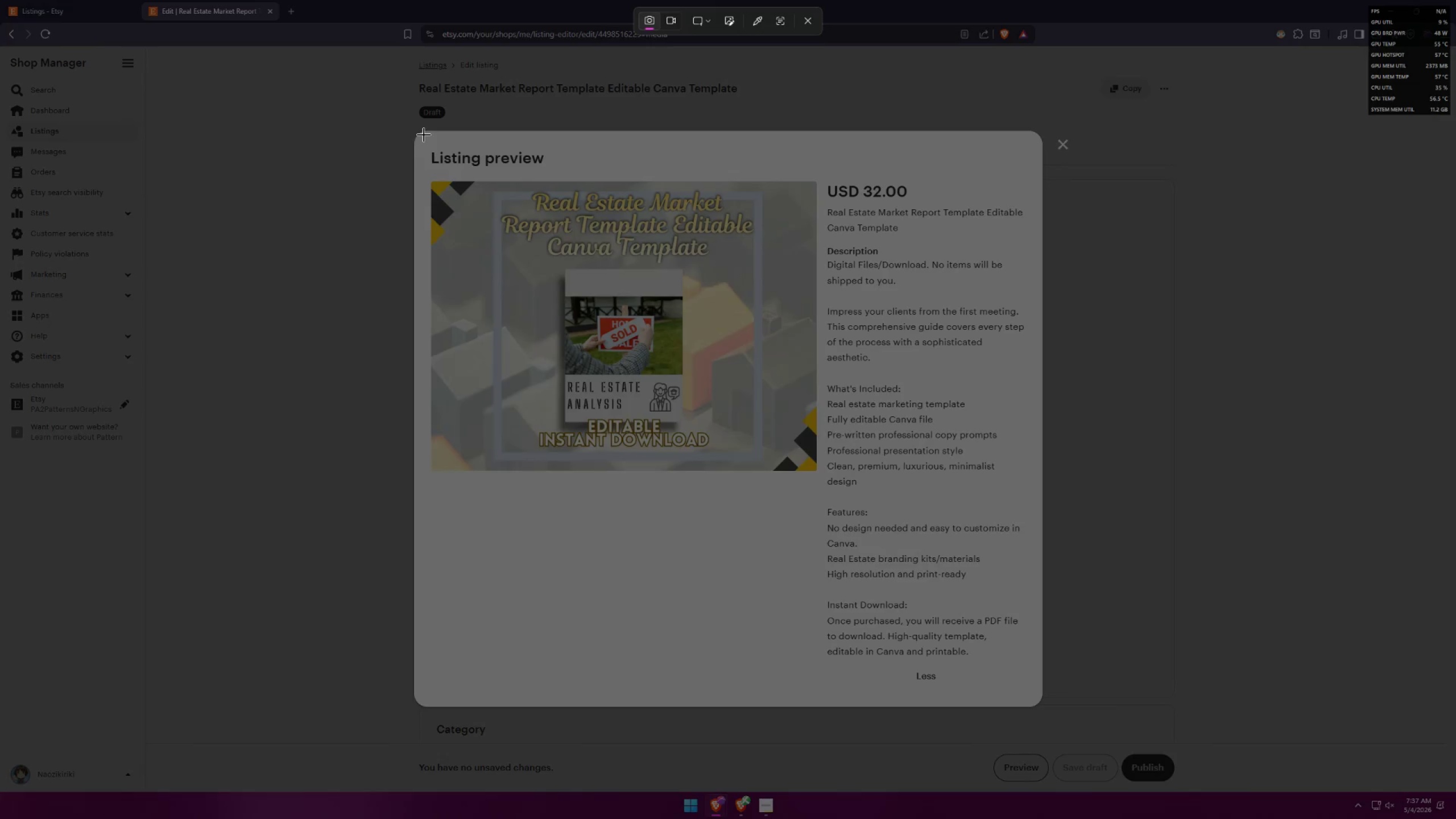 
left_click_drag(start_coordinate=[420, 142], to_coordinate=[1039, 696])
 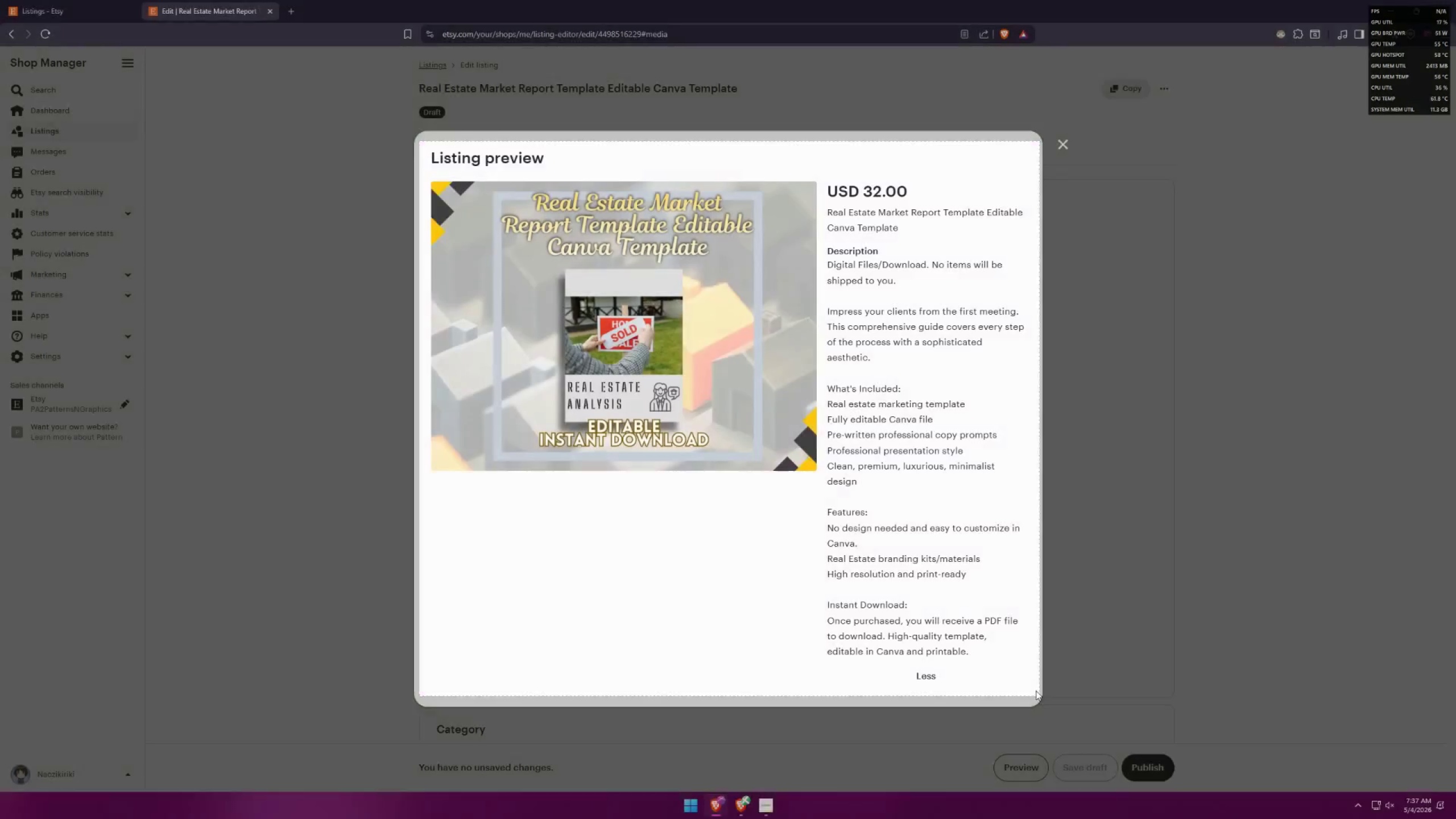 
key(Alt+AltLeft)
 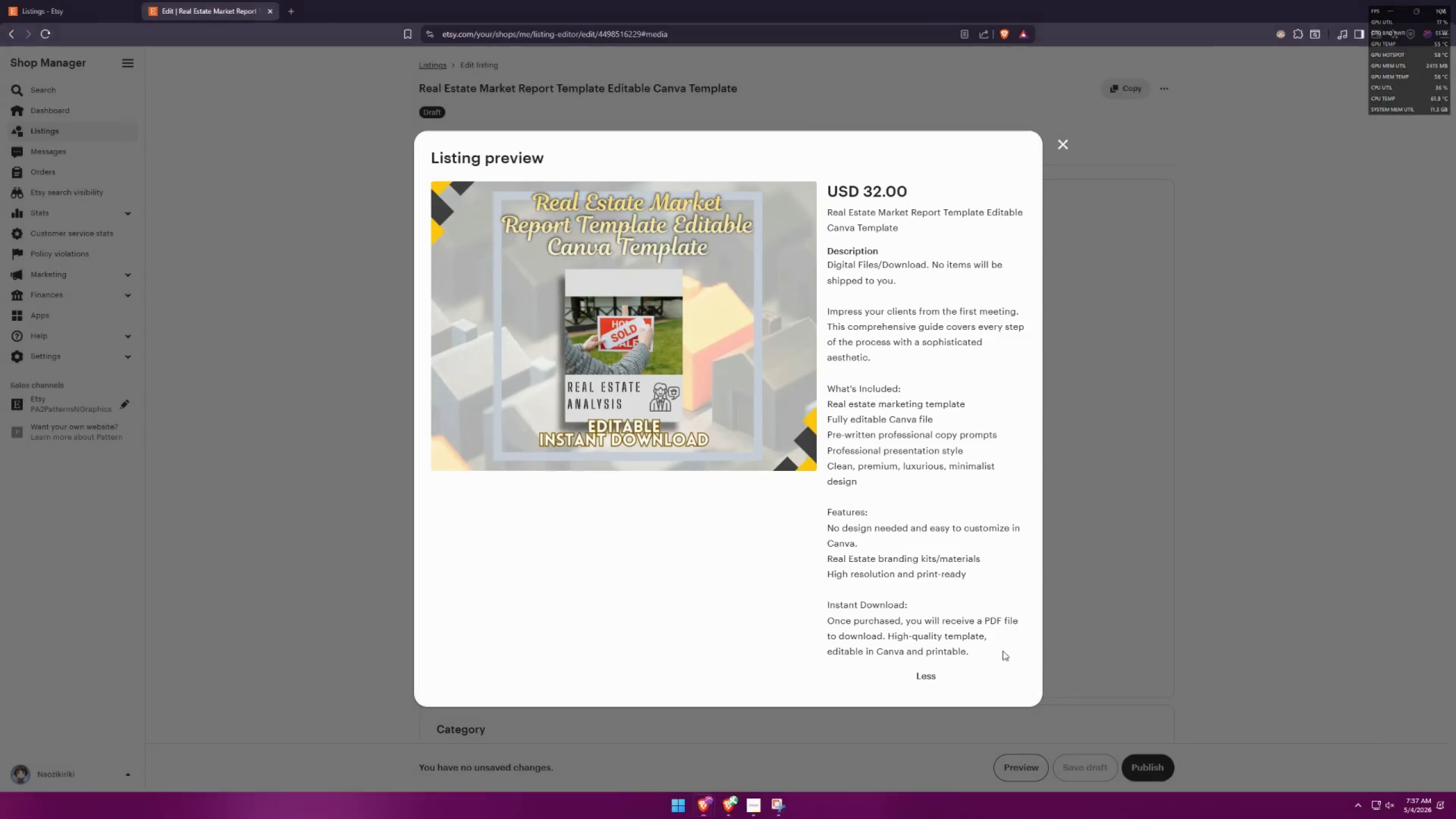 
key(Alt+Tab)
 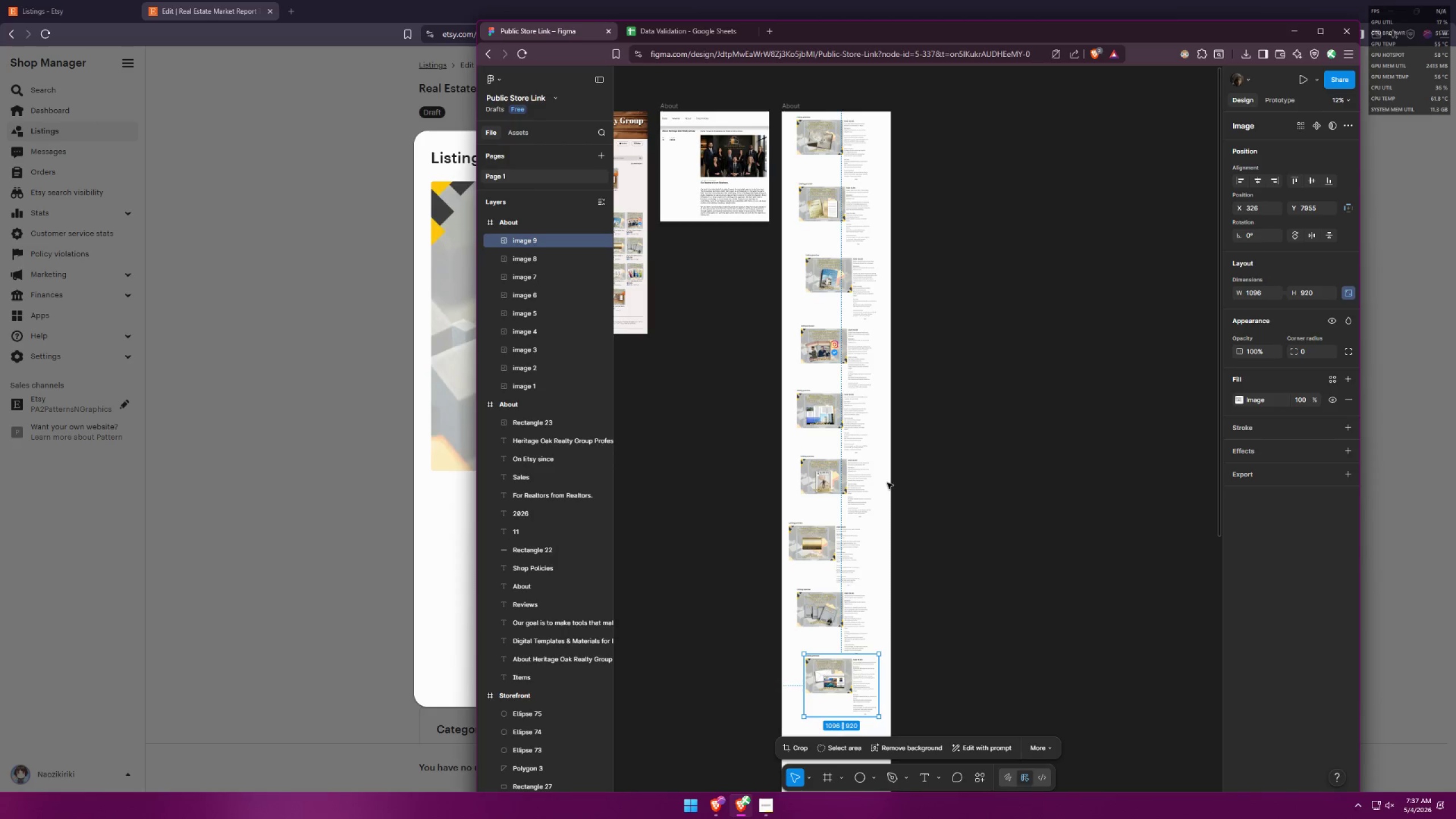 
hold_key(key=ControlLeft, duration=0.45)
scroll: coordinate [824, 228], scroll_direction: down, amount: 5.0
 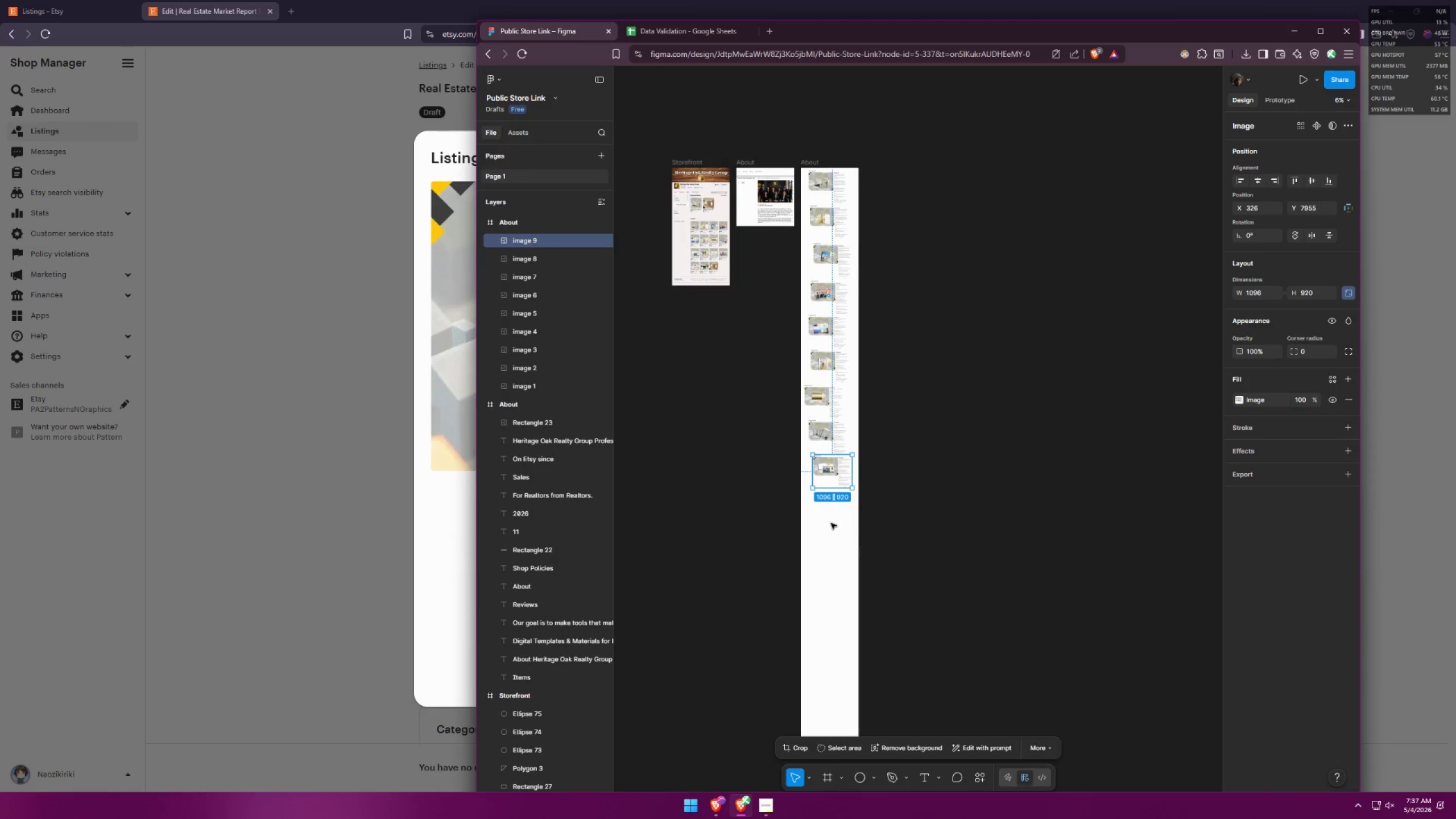 
key(Control+ControlLeft)
 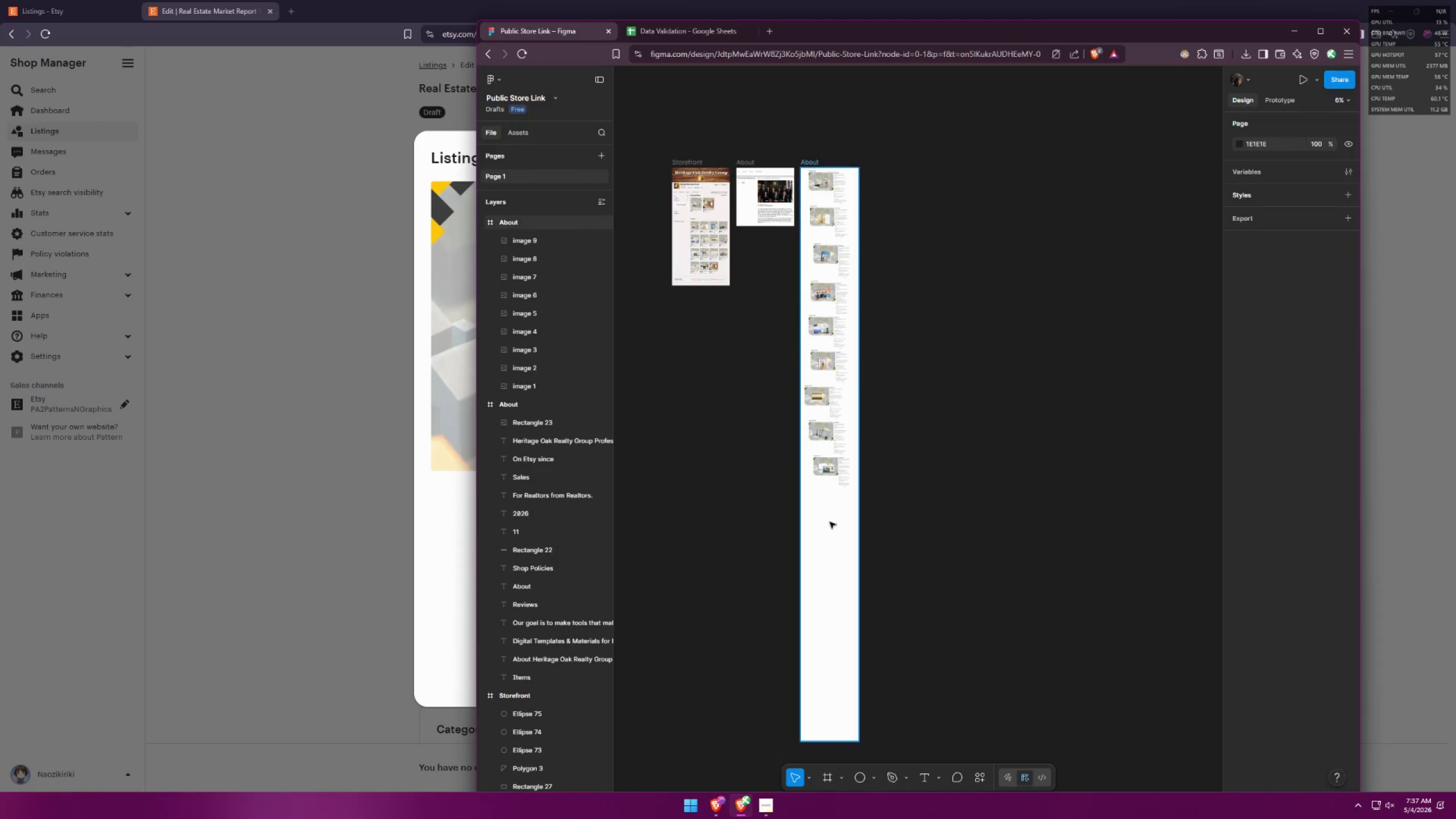 
key(Control+V)
 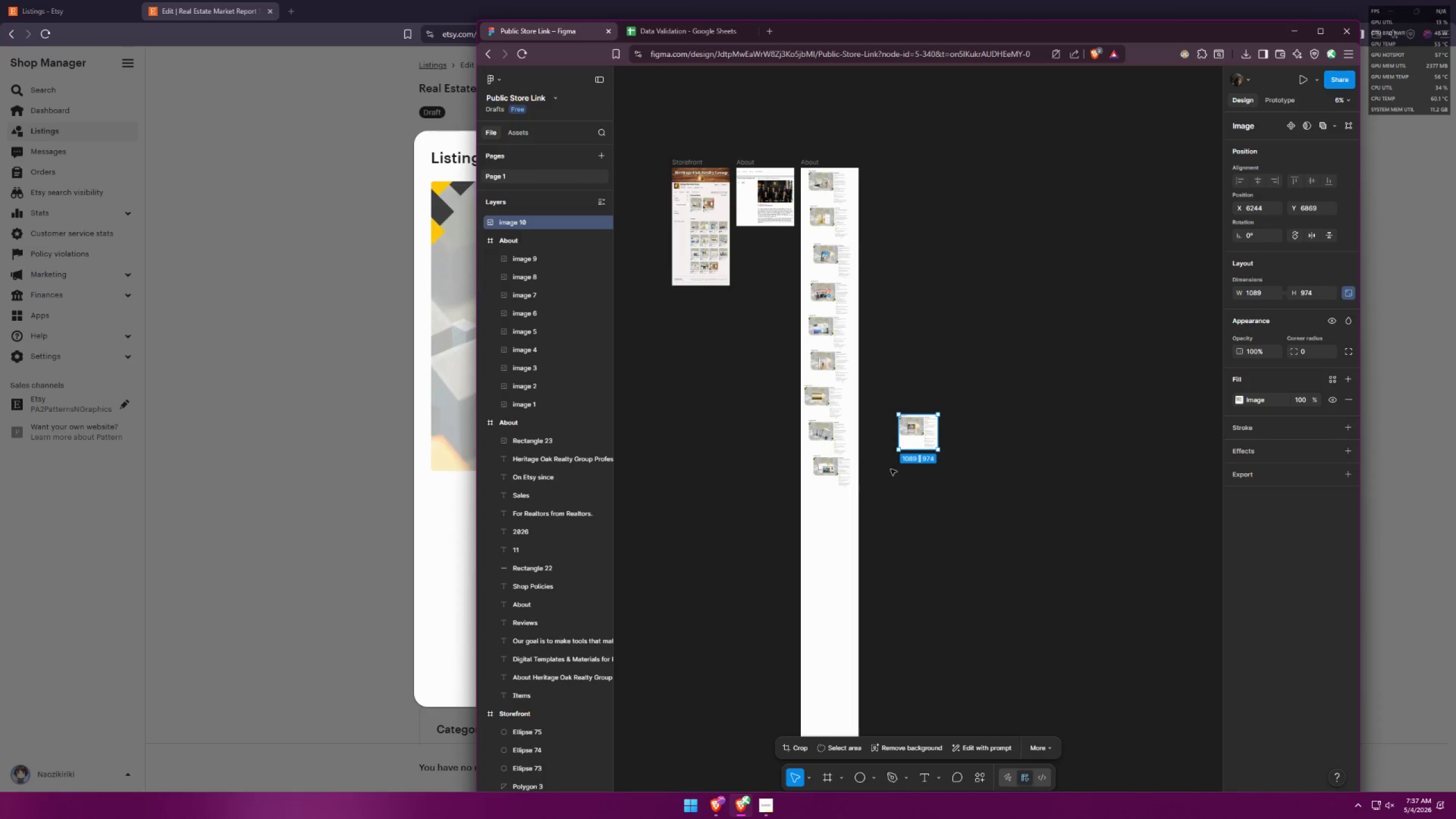 
left_click_drag(start_coordinate=[917, 436], to_coordinate=[826, 511])
 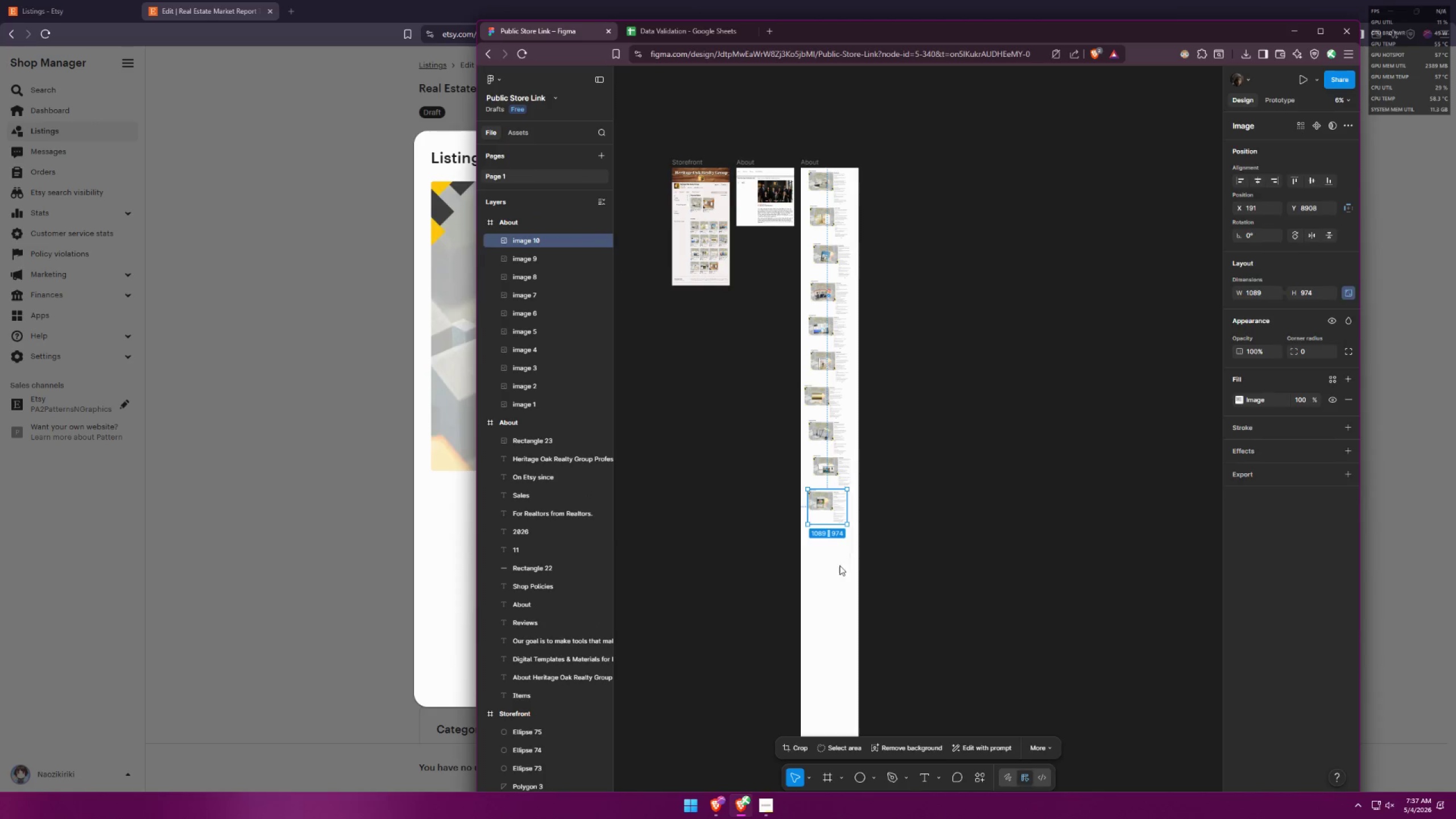 
left_click([839, 565])
 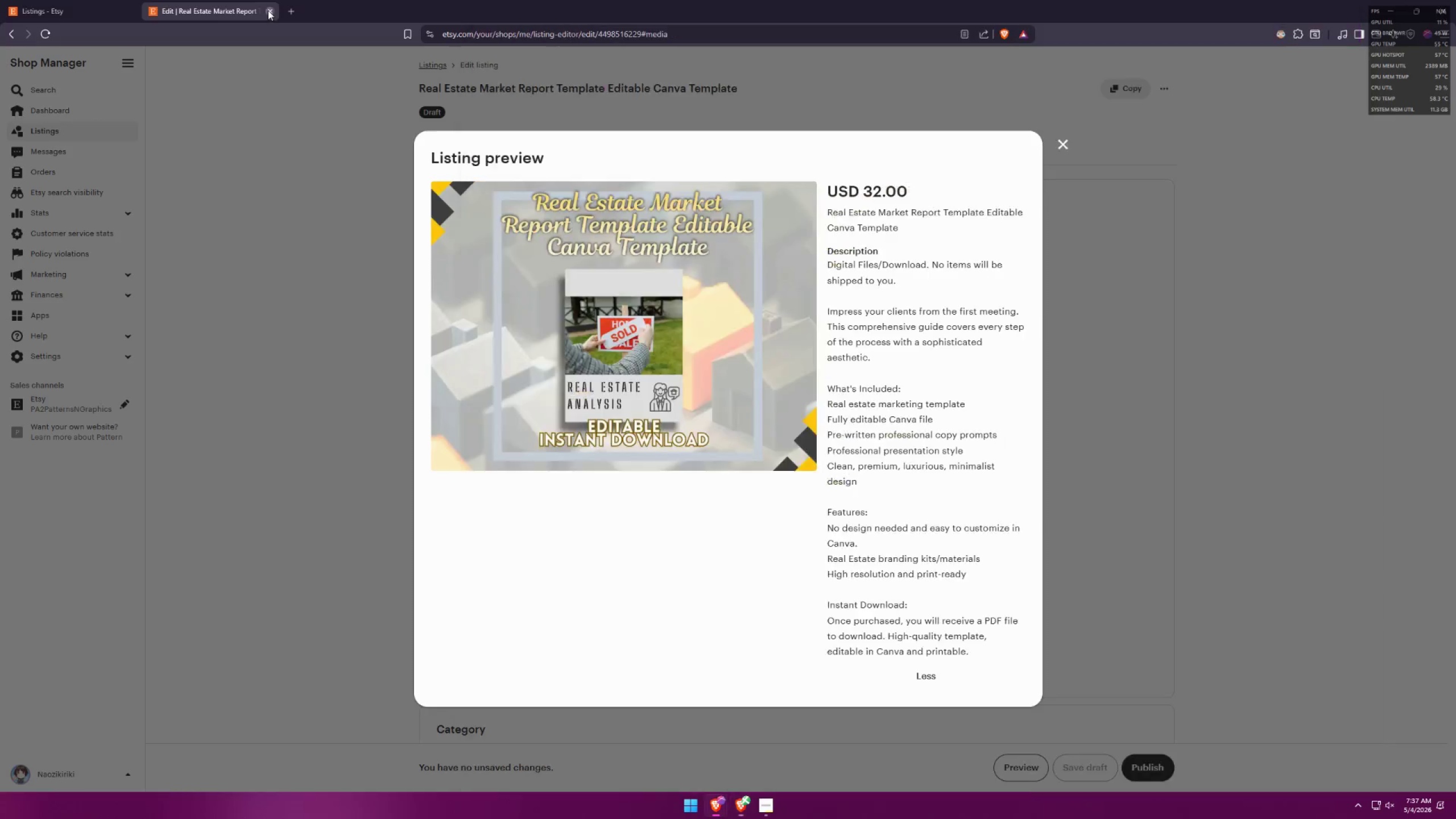 
scroll: coordinate [560, 368], scroll_direction: down, amount: 5.0
 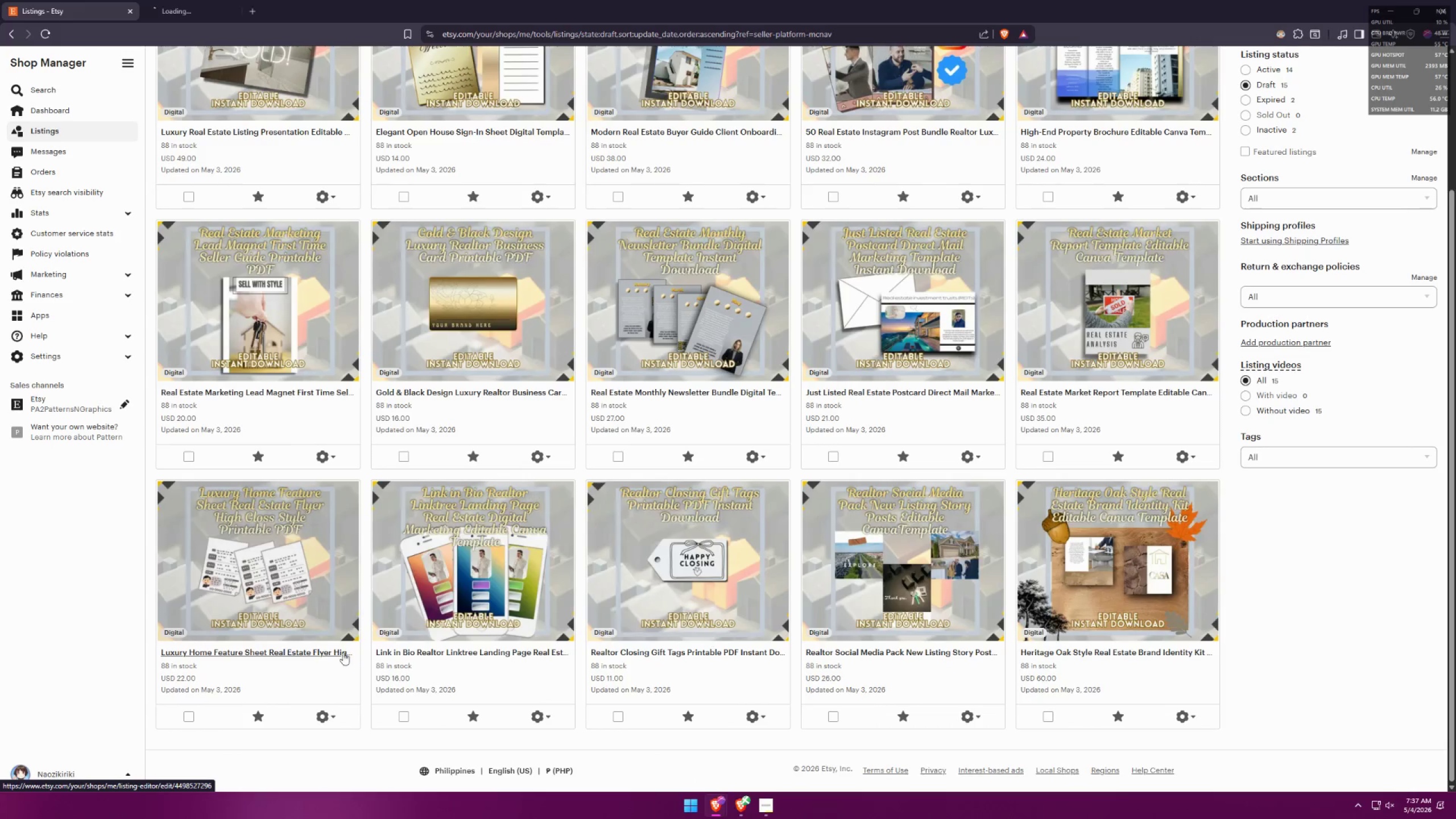 
middle_click([468, 653])
 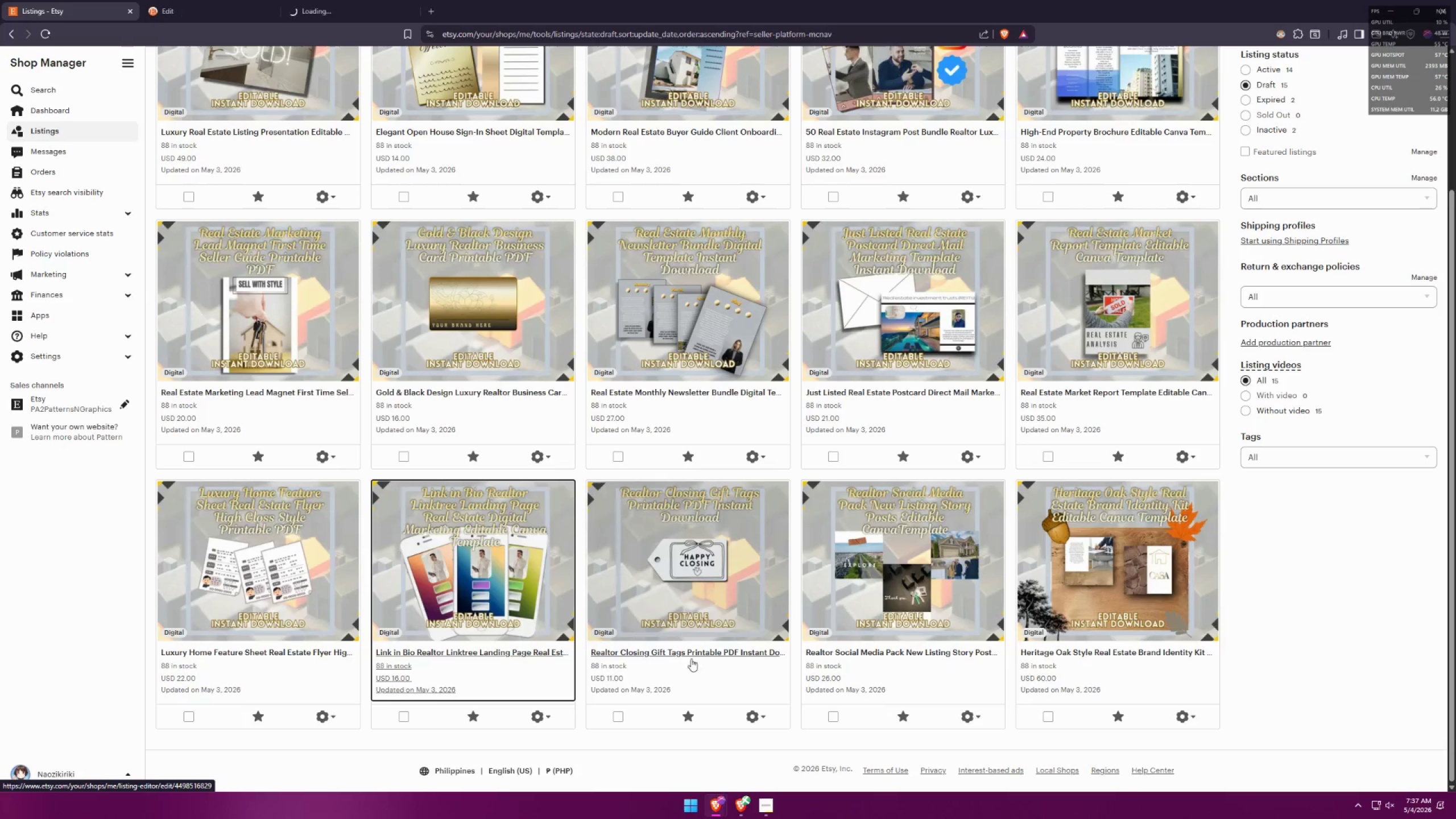 
middle_click([710, 653])
 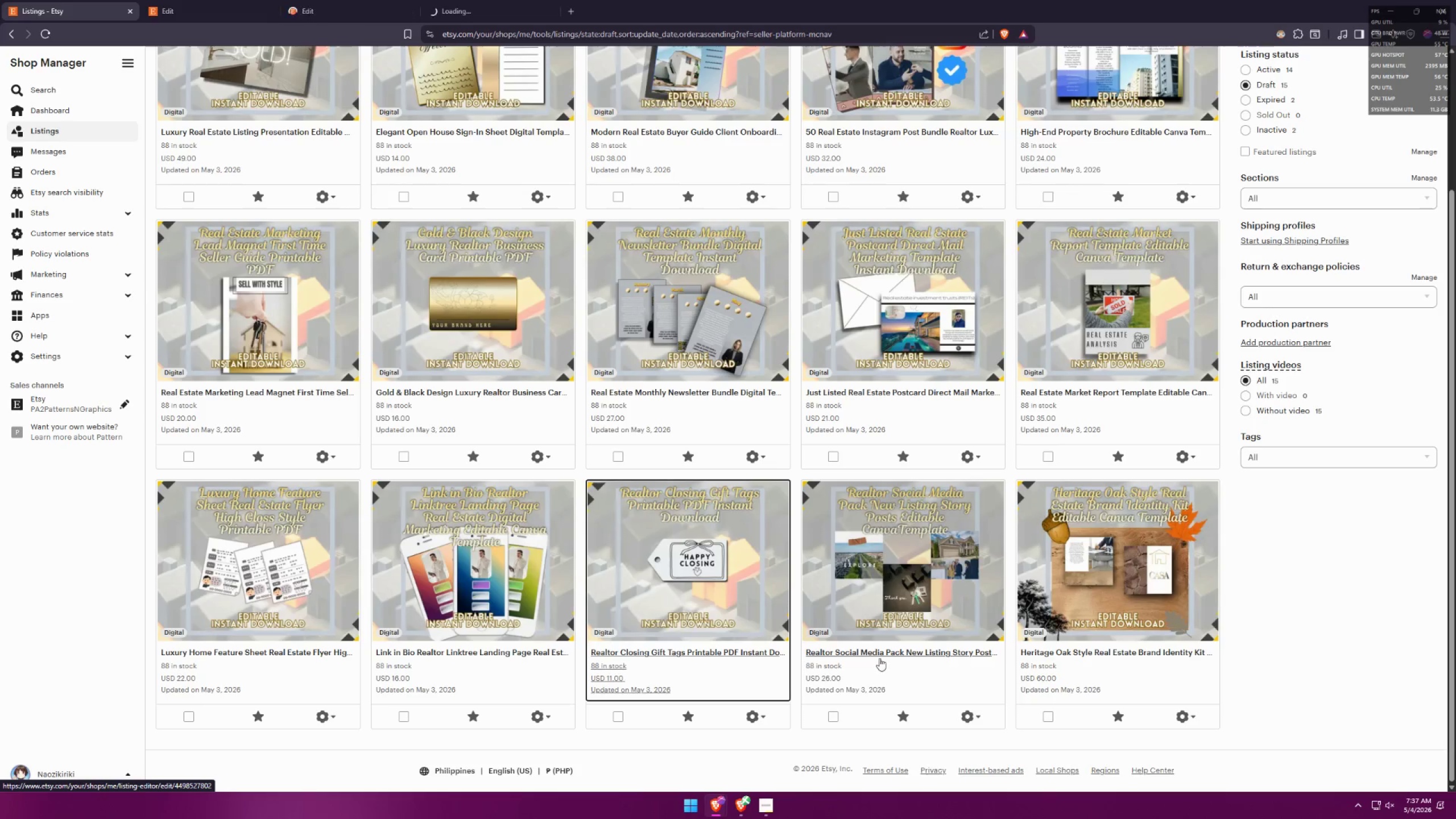 
middle_click([905, 656])
 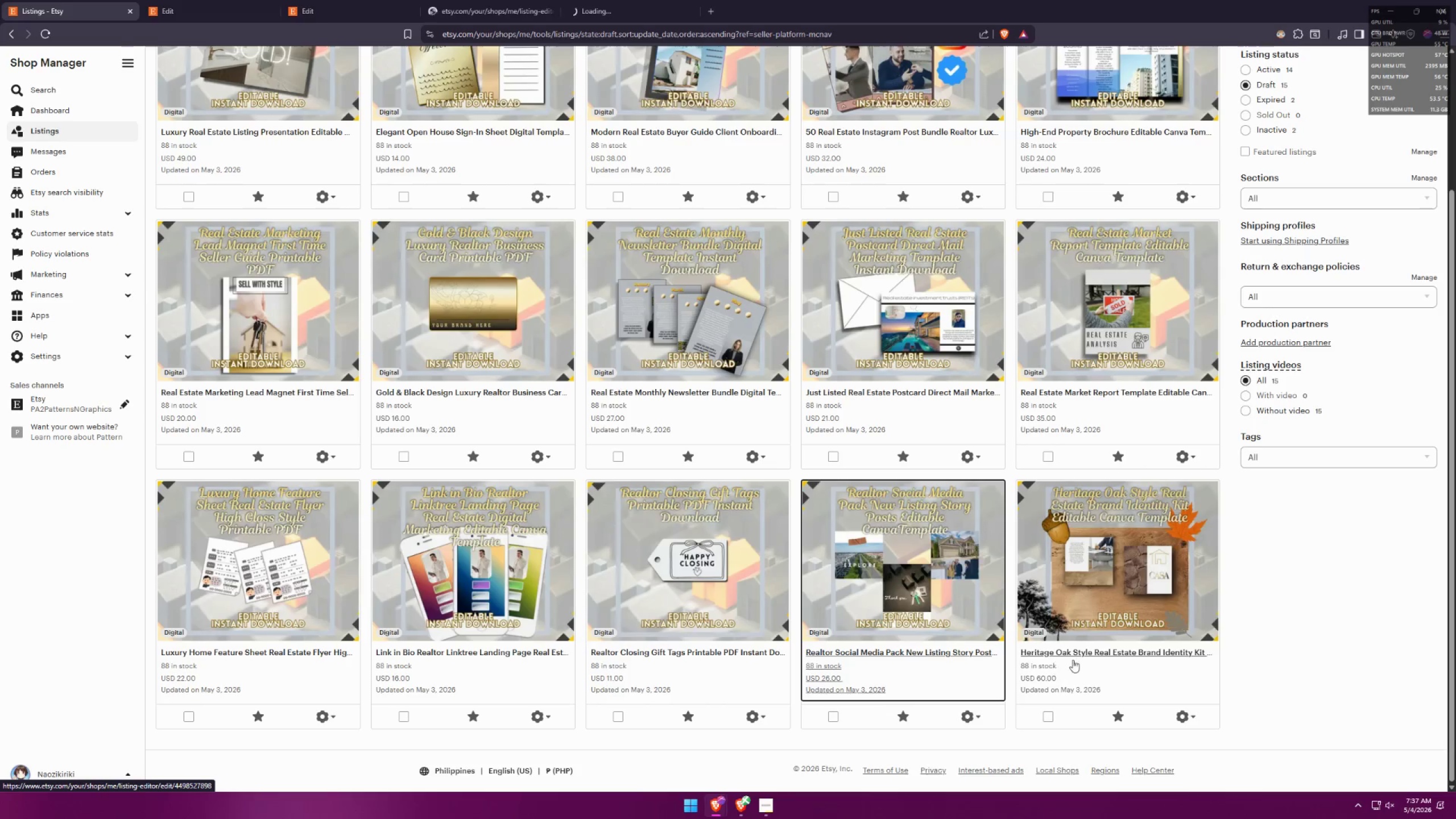 
middle_click([1093, 655])
 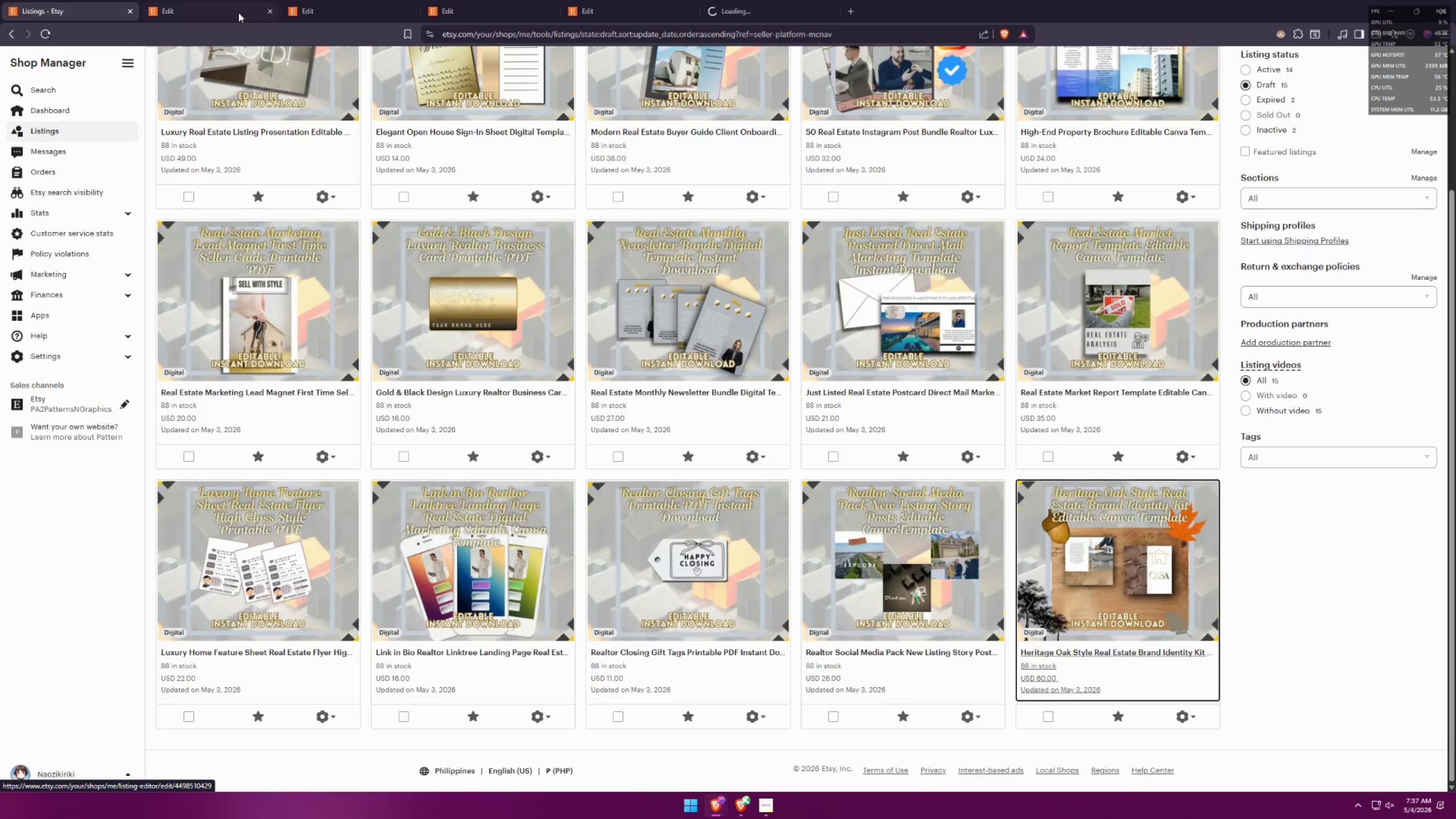 
left_click([214, 0])
 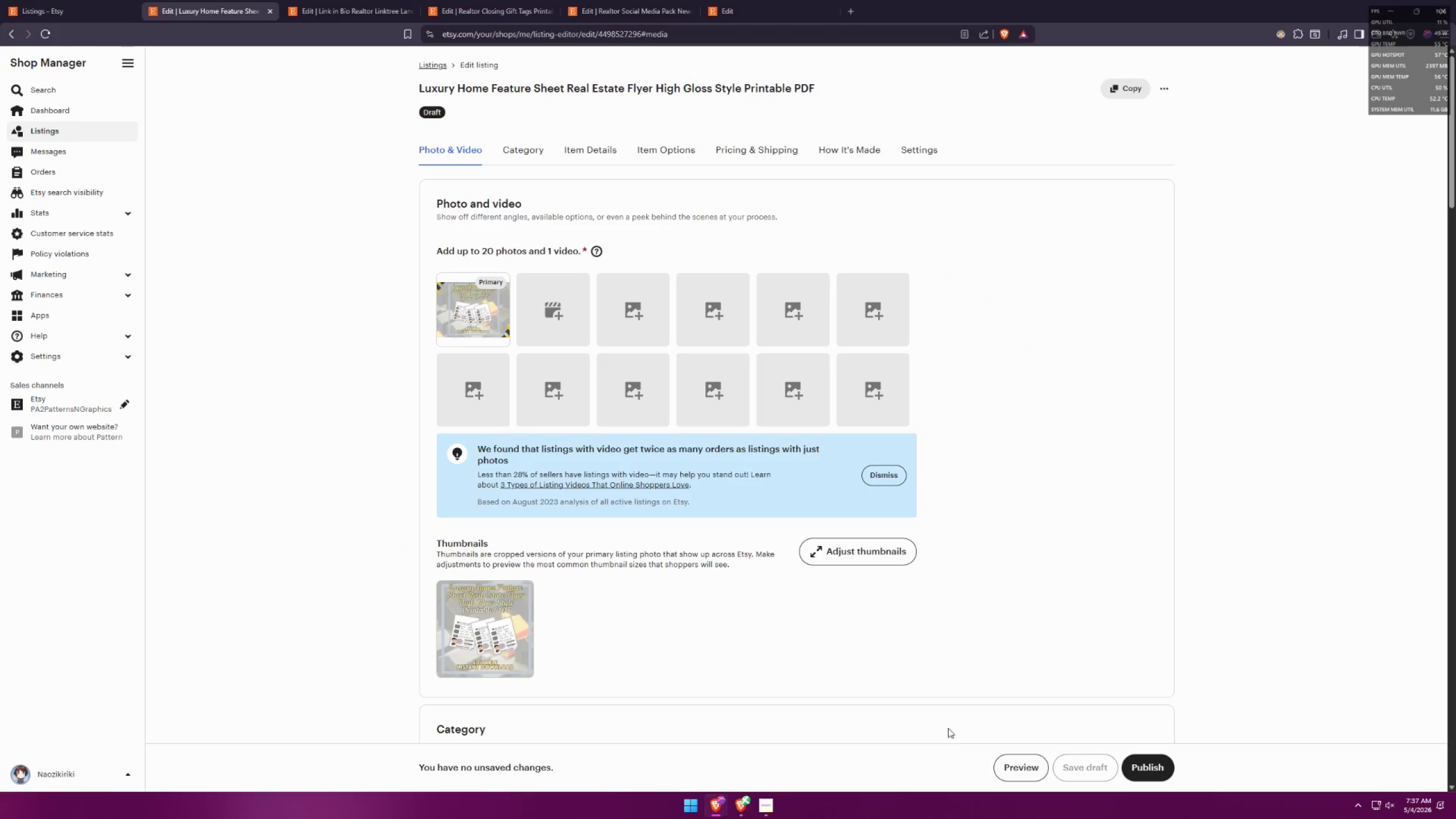 
left_click([1007, 764])
 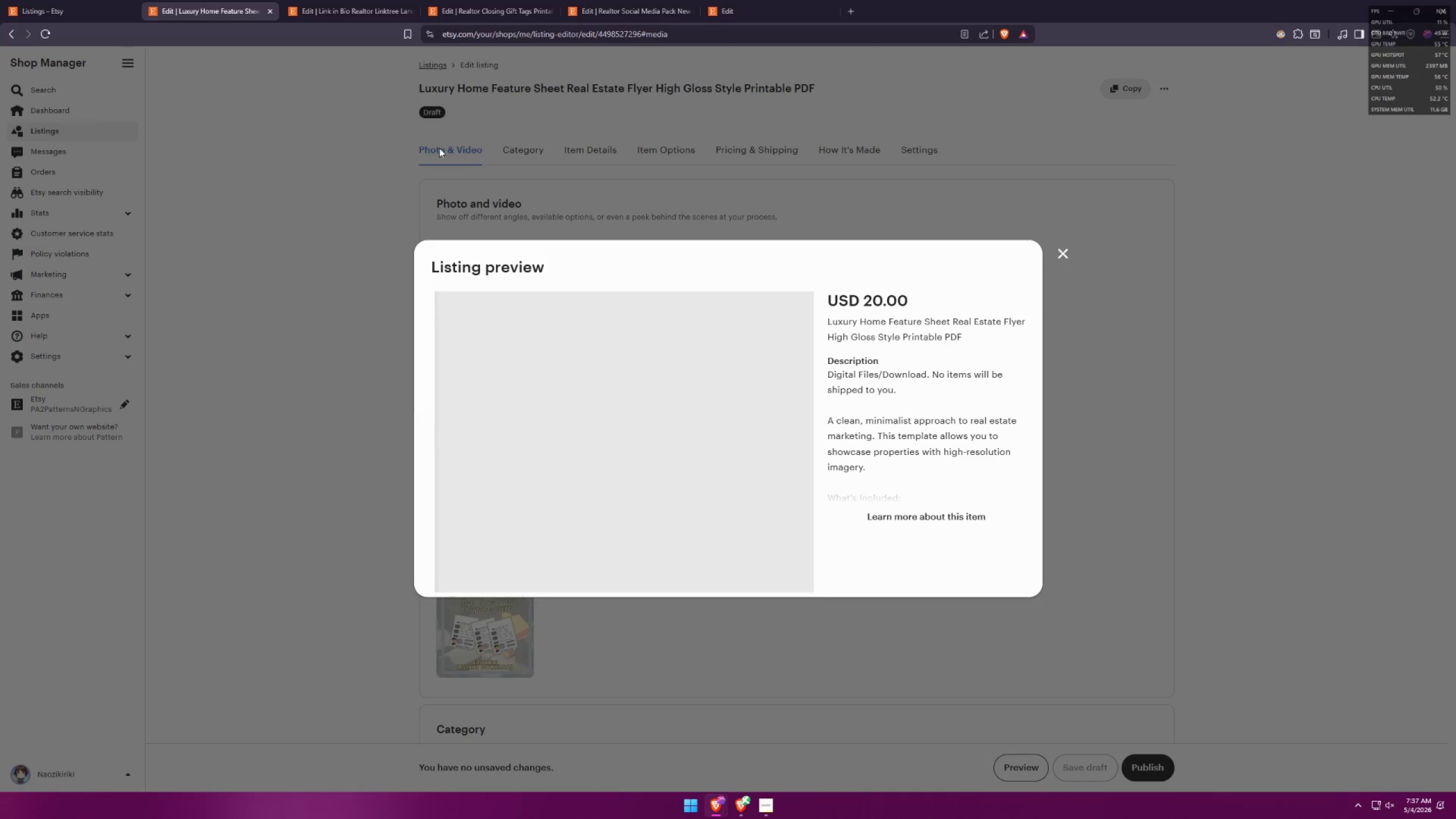 
left_click([325, 0])
 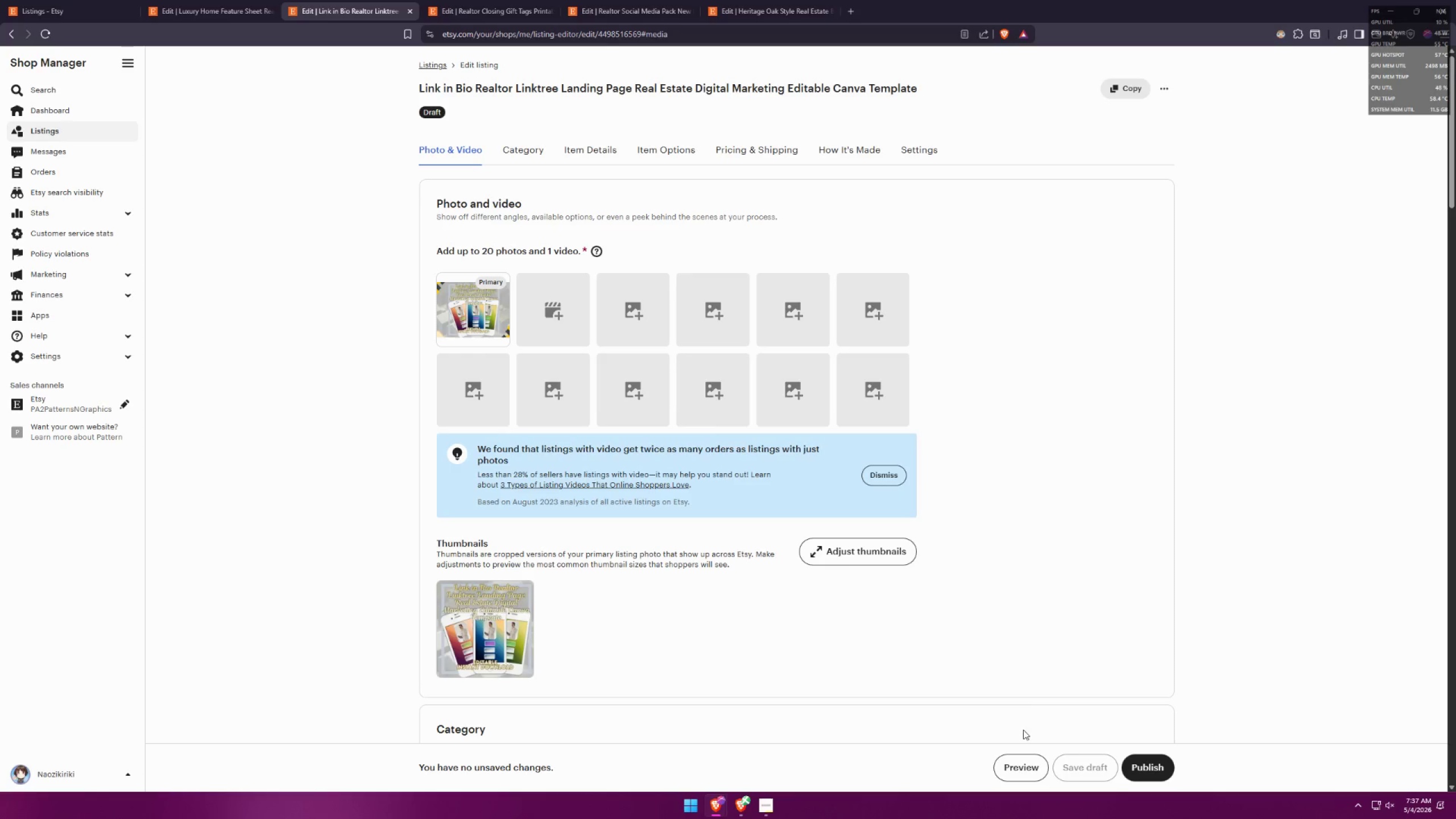 
left_click([1030, 764])
 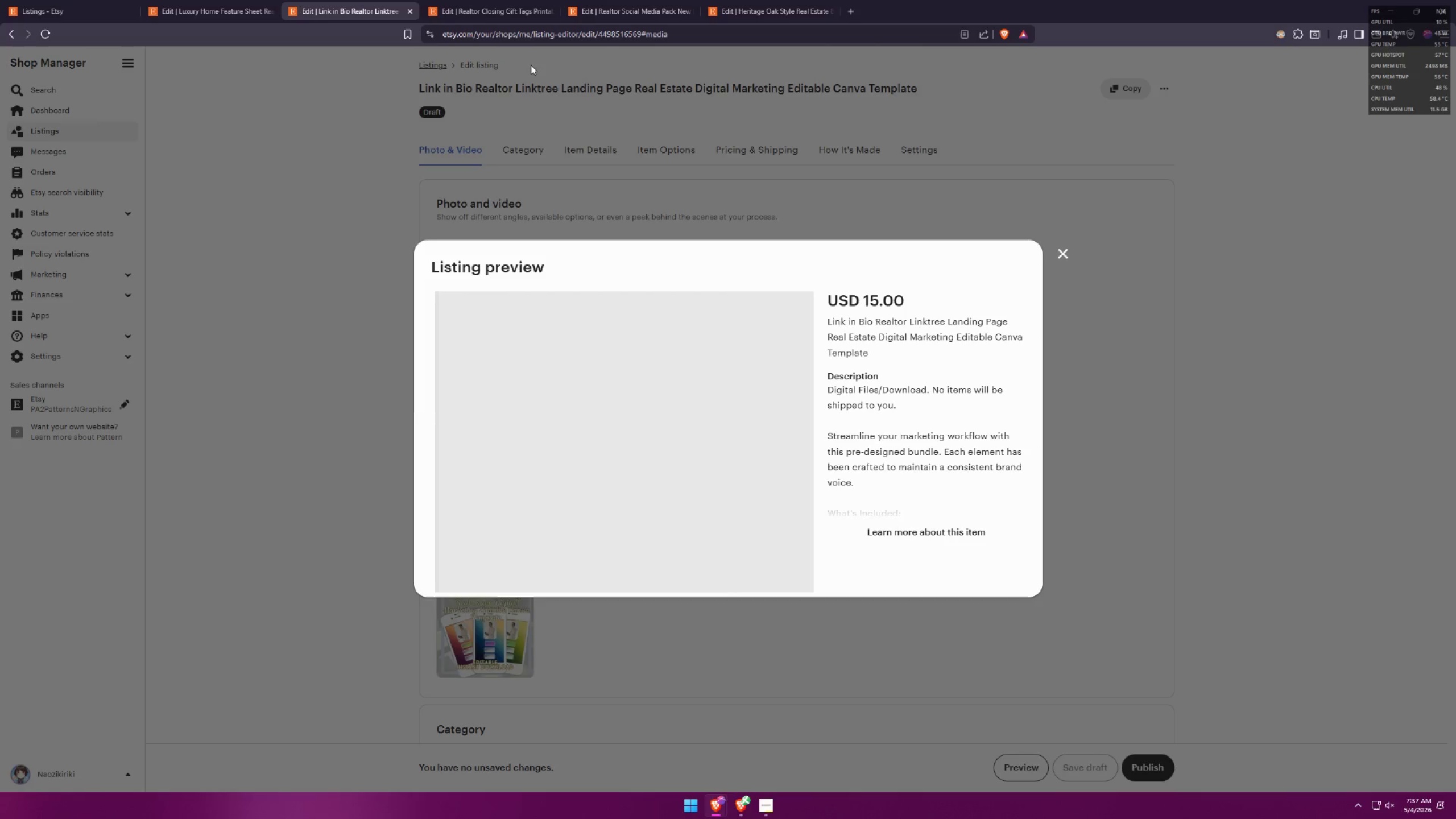 
left_click([498, 0])
 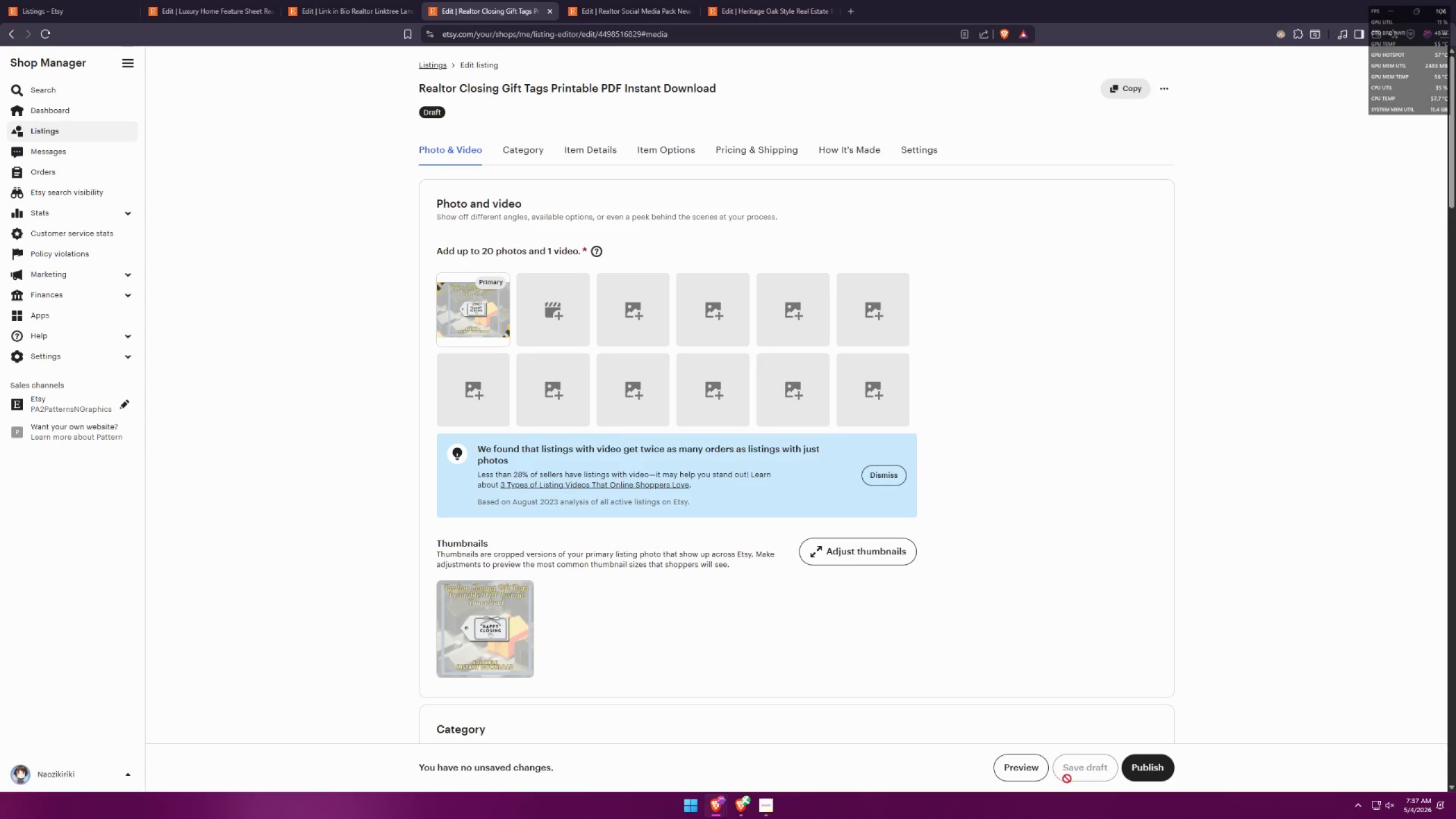 
left_click([1013, 766])
 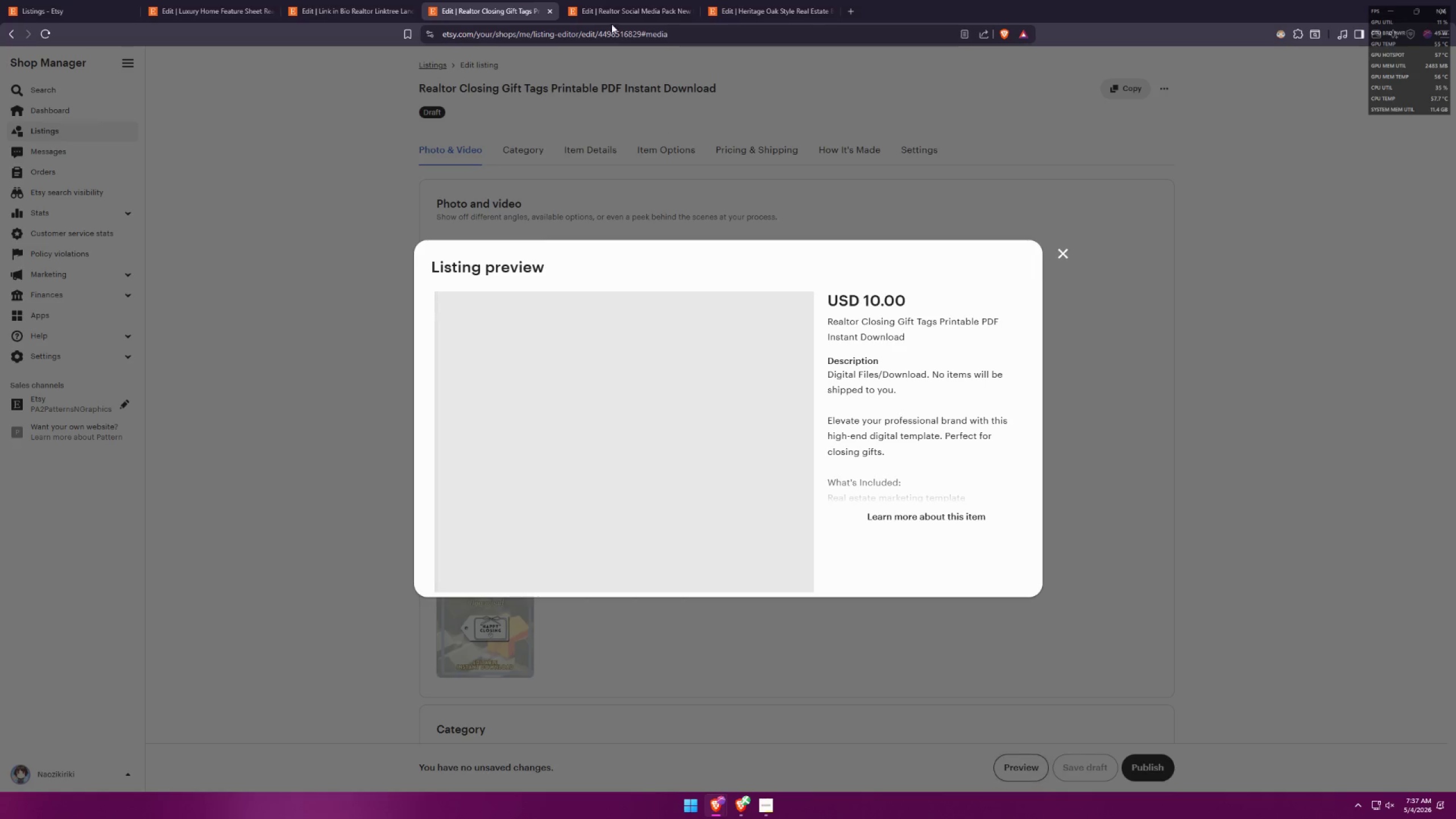 
left_click([588, 0])
 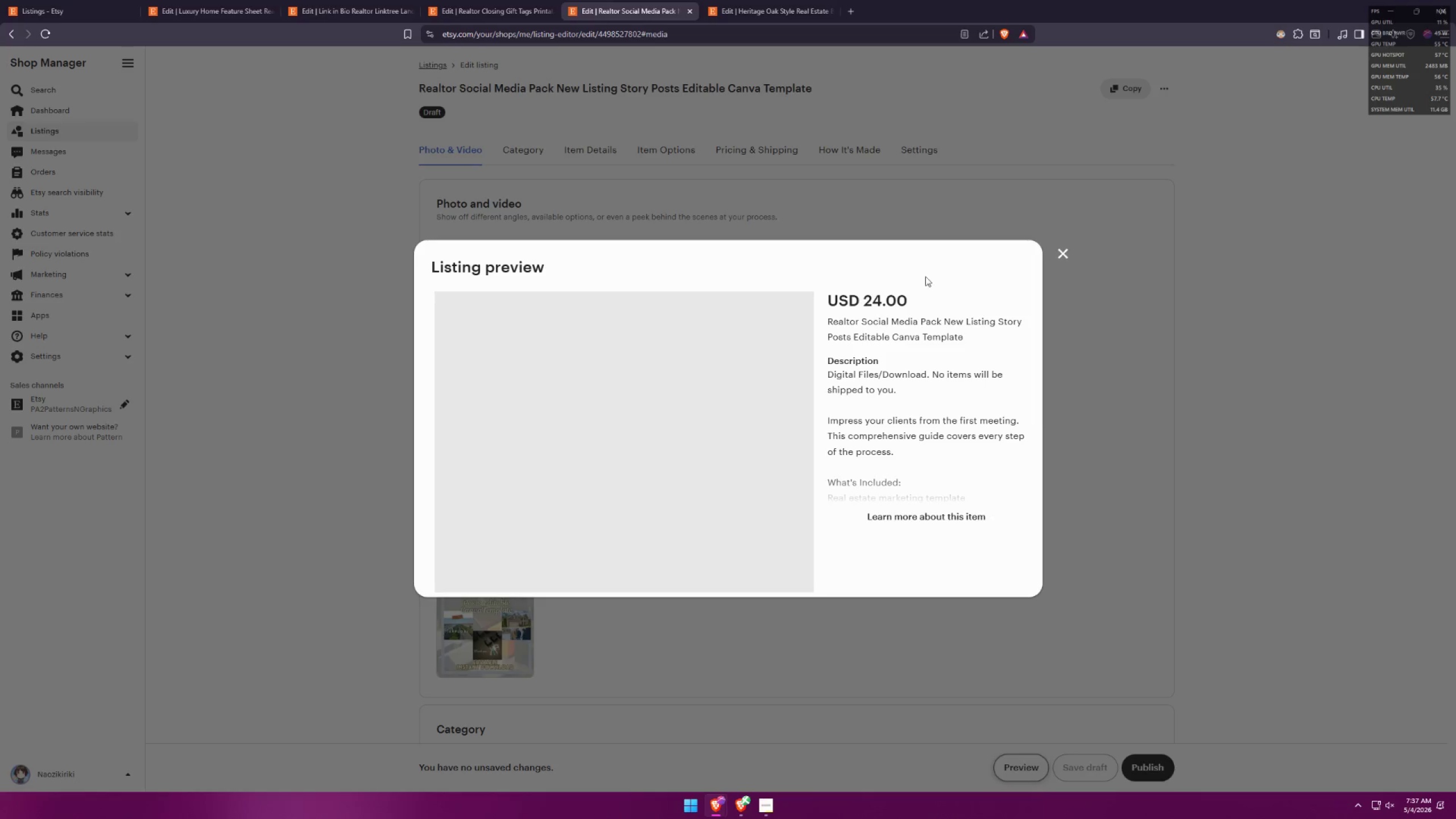 
left_click([767, 0])
 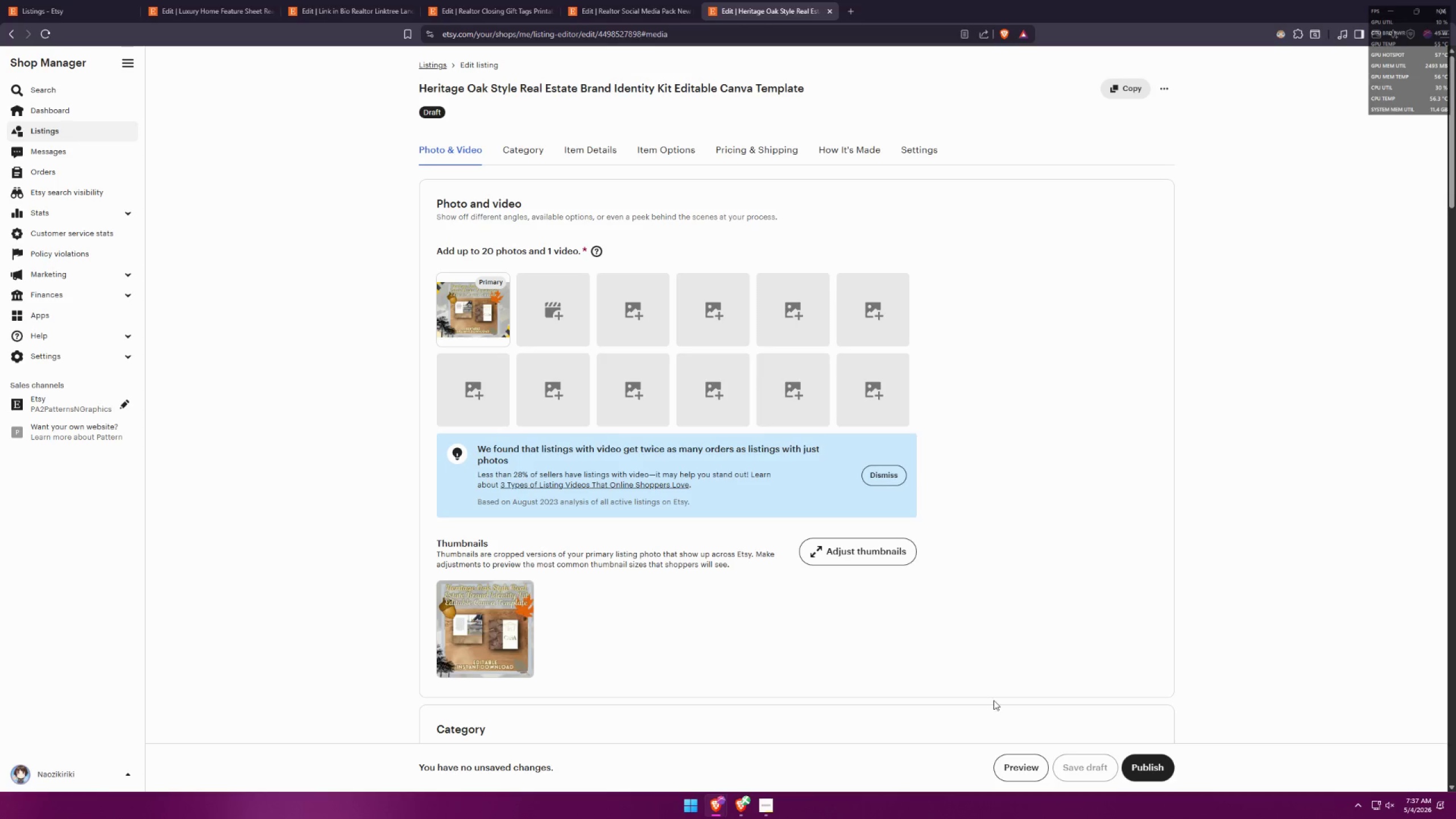 
left_click([1012, 766])
 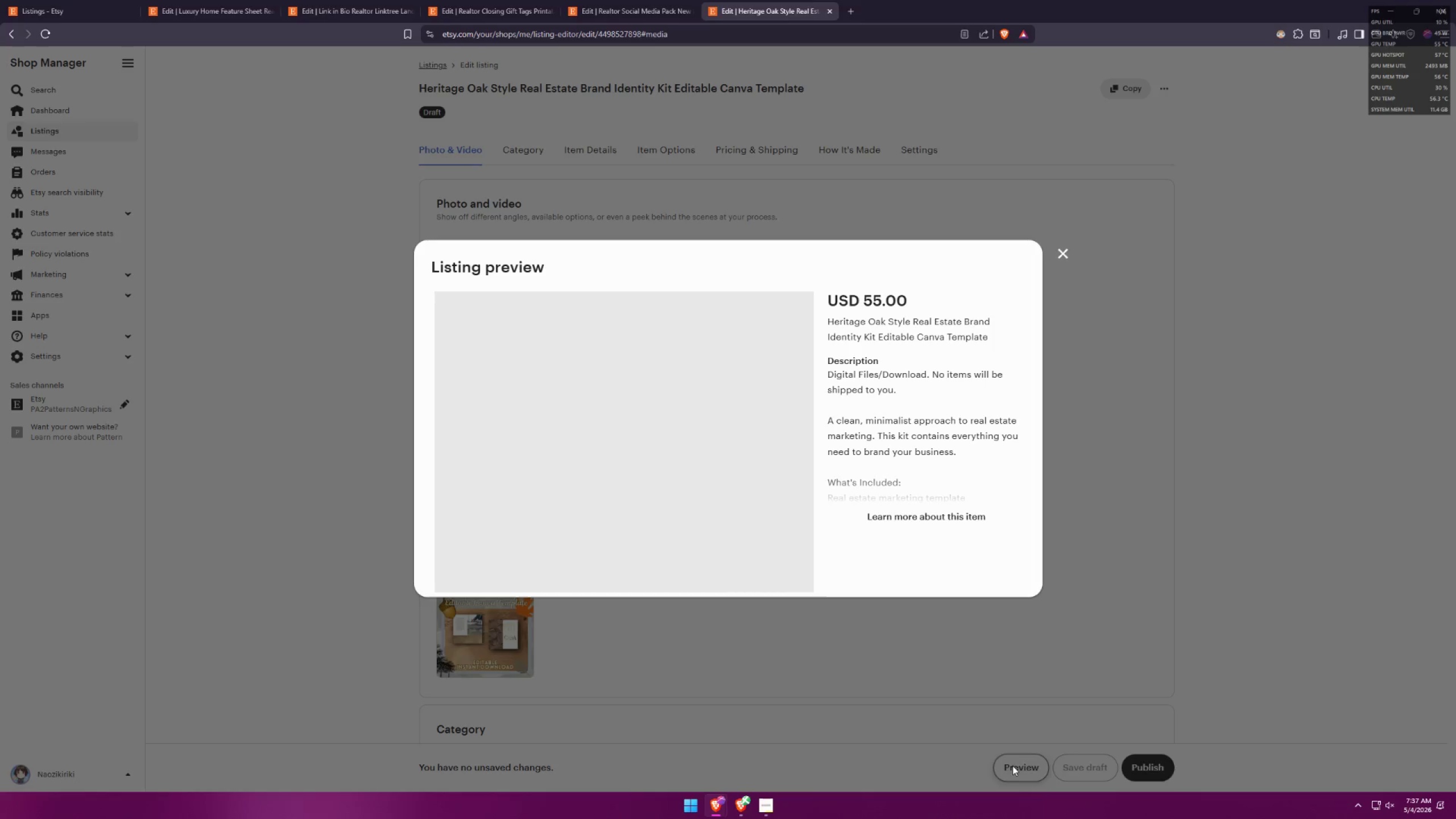 
key(Alt+AltLeft)
 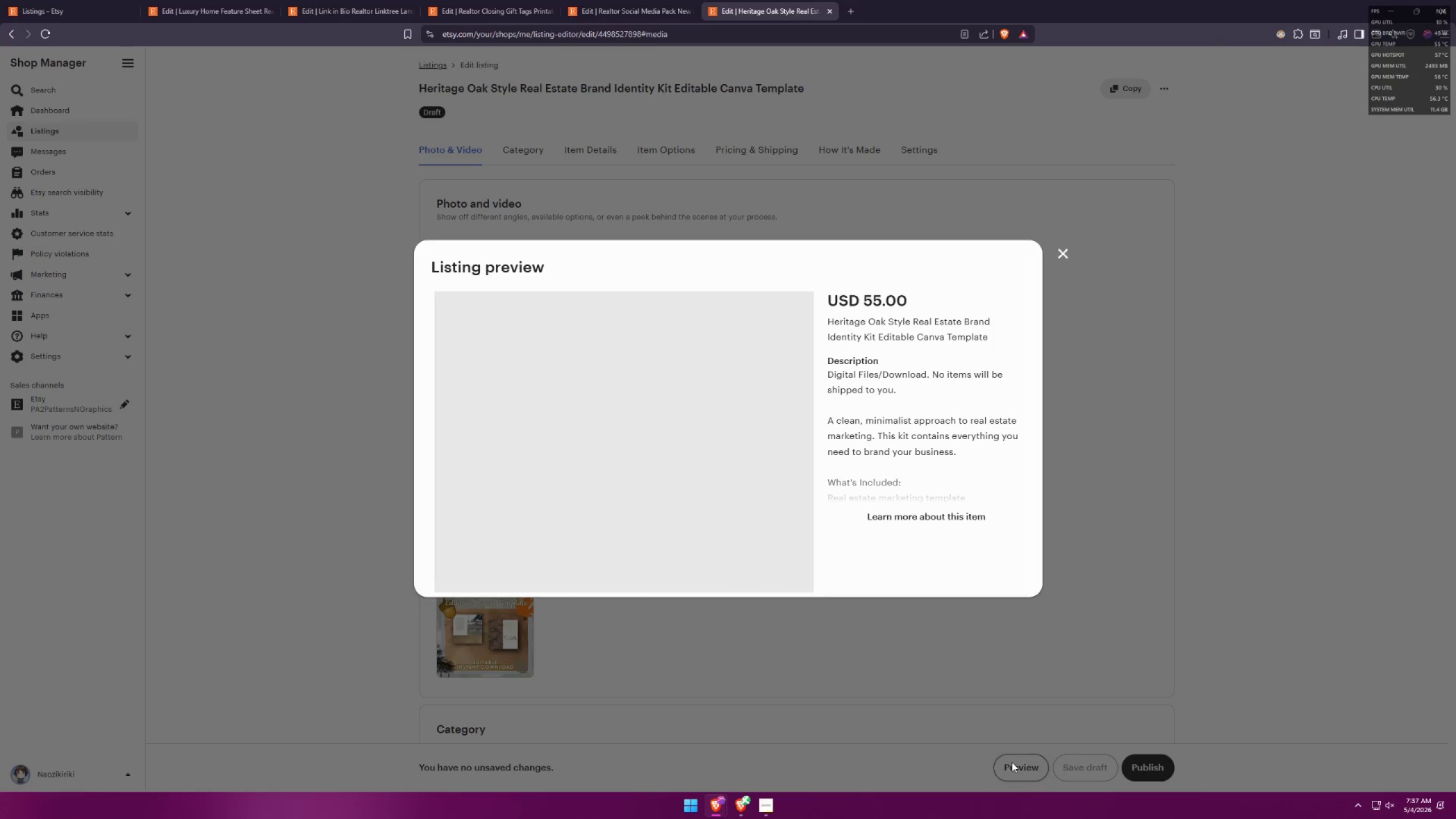 
key(Alt+Tab)
 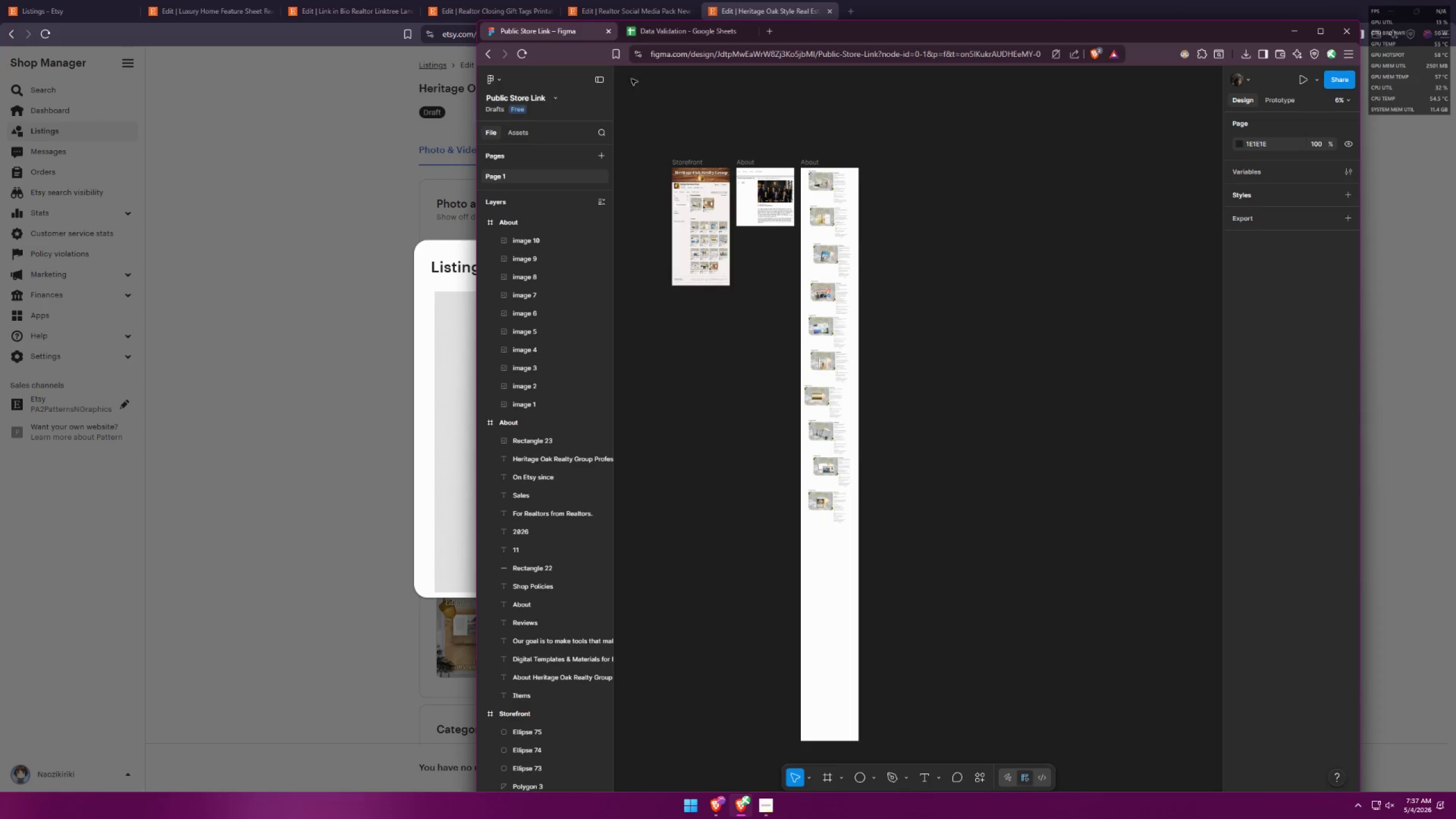 
left_click([664, 28])
 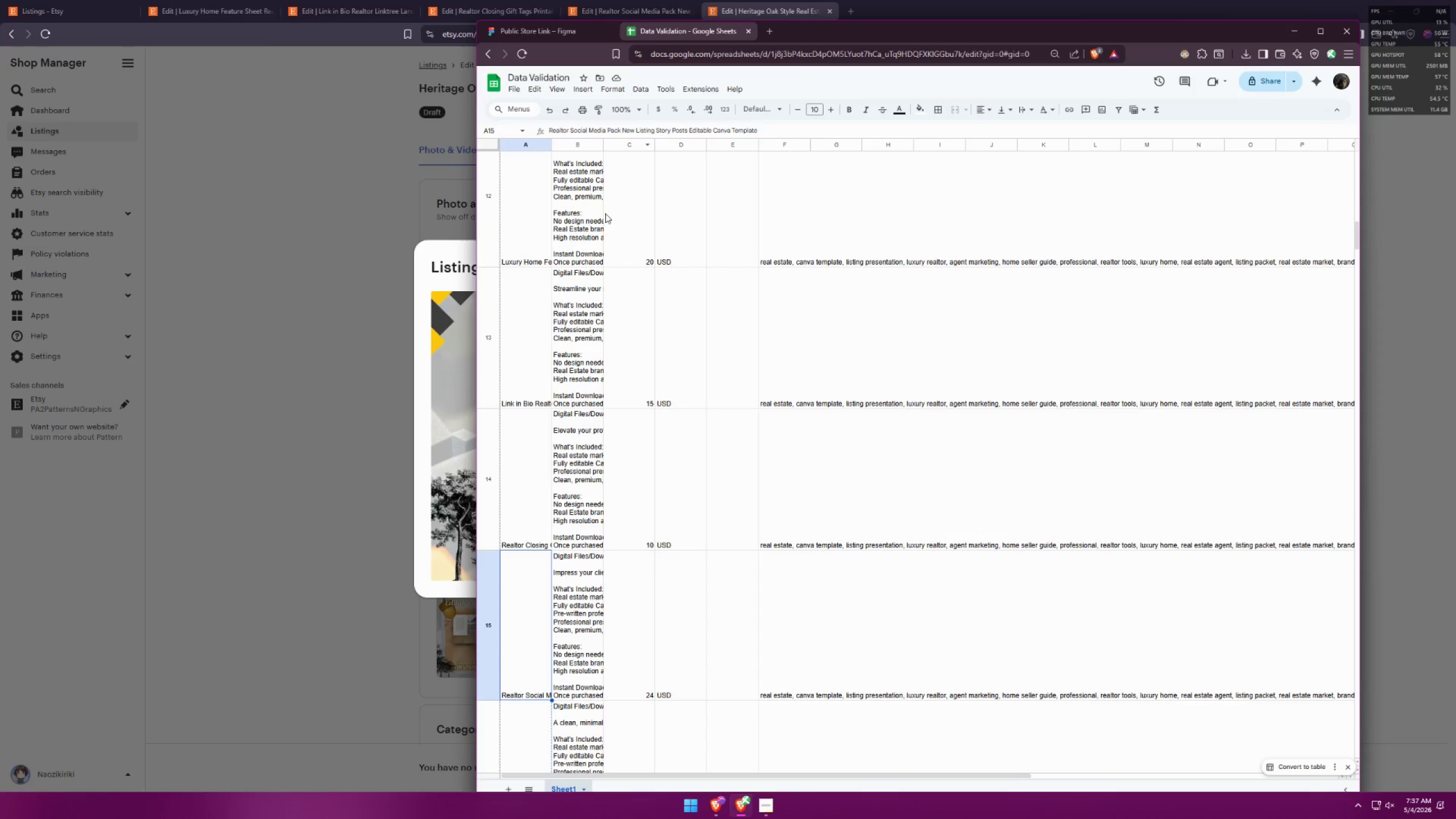 
left_click([176, 0])
 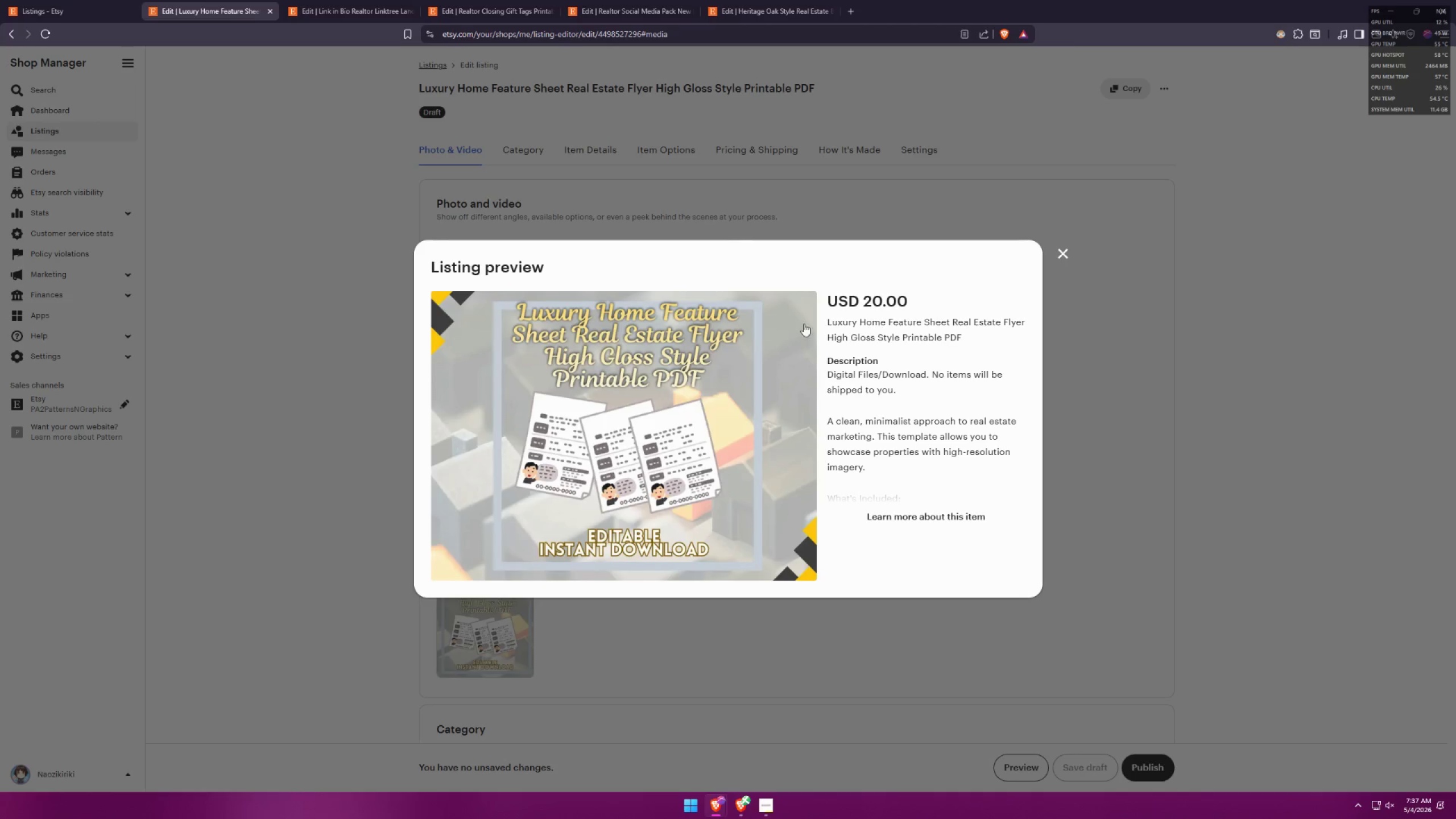 
key(Alt+AltLeft)
 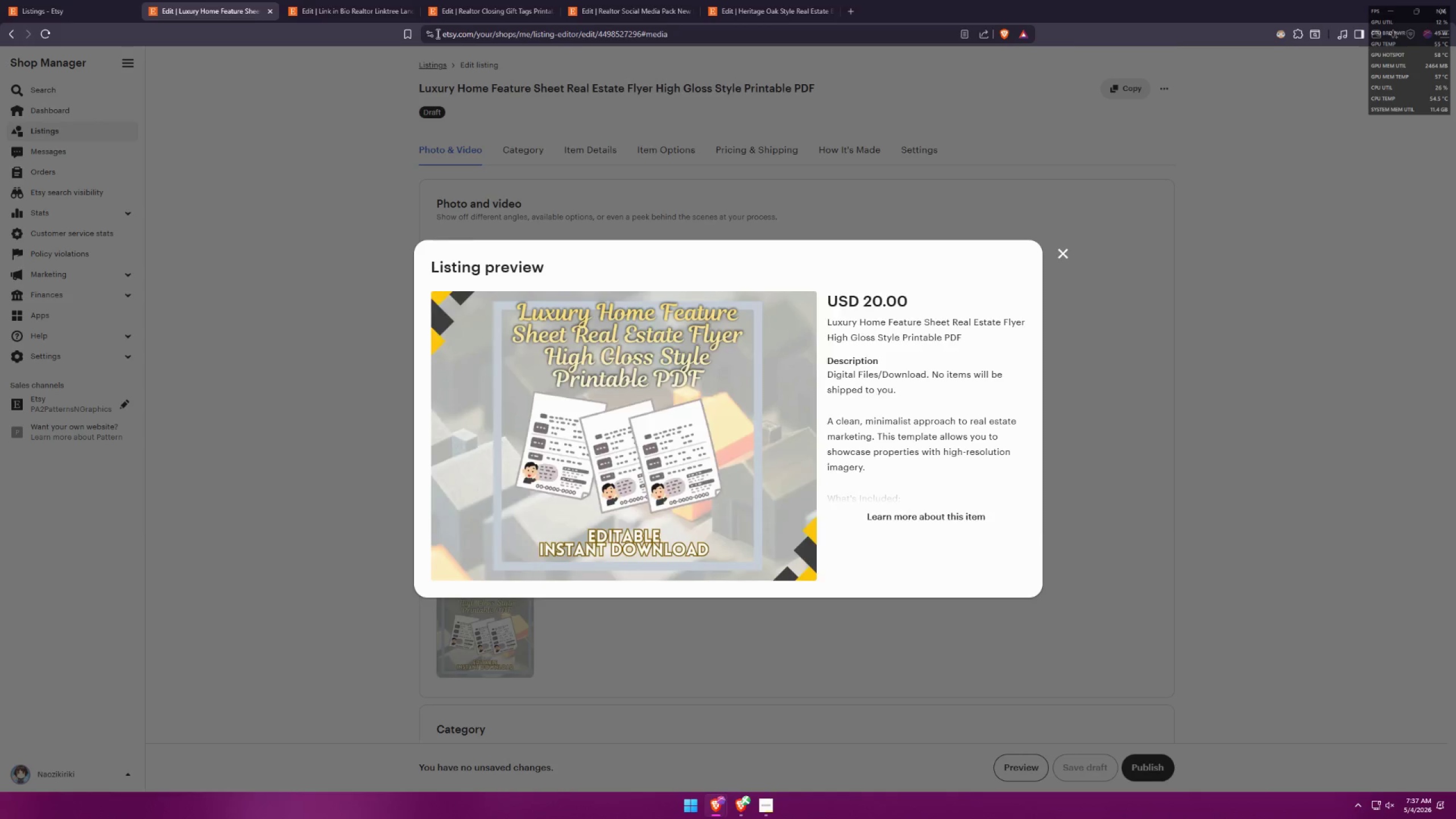 
key(Alt+Tab)
 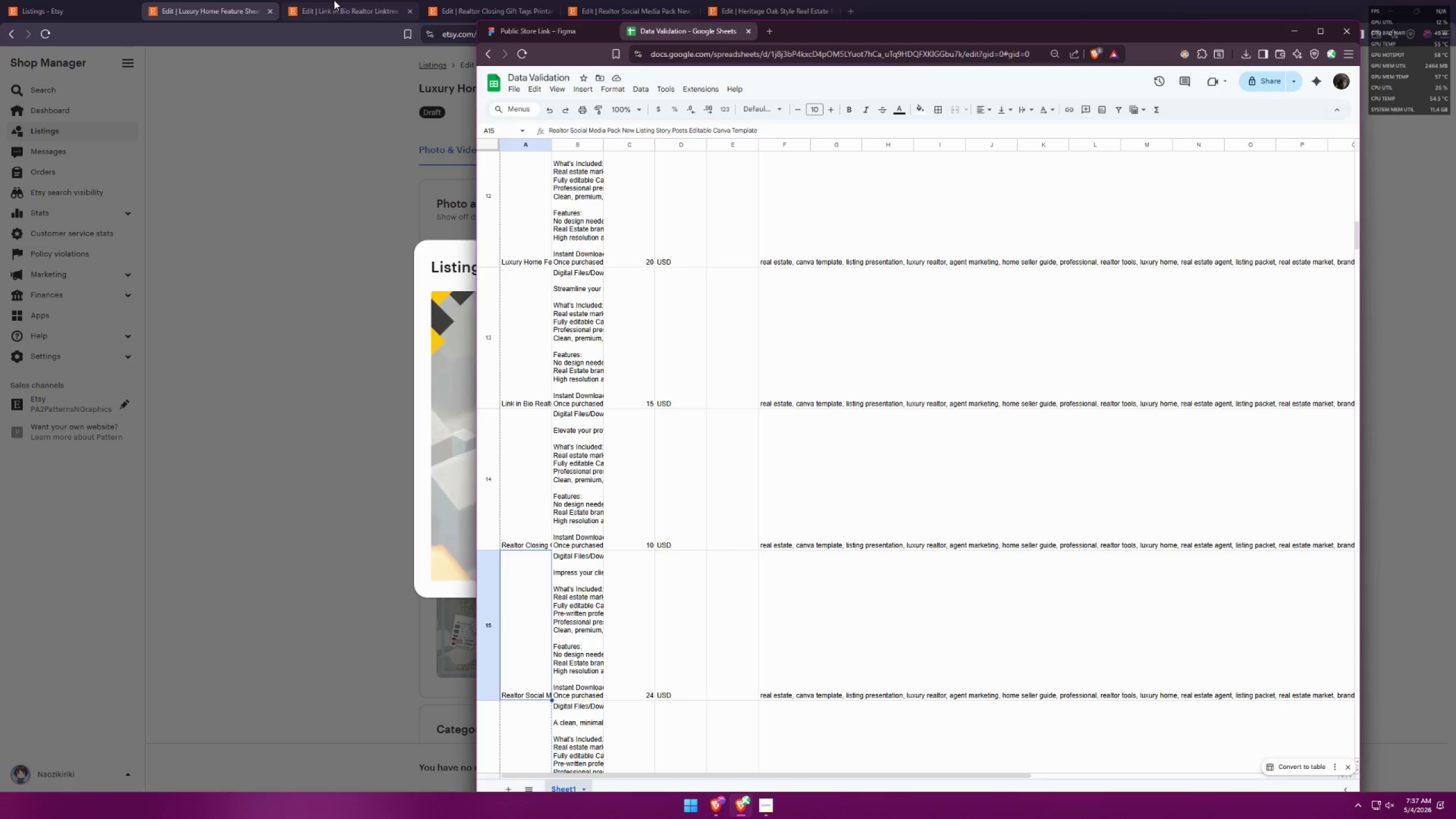 
left_click([334, 0])
 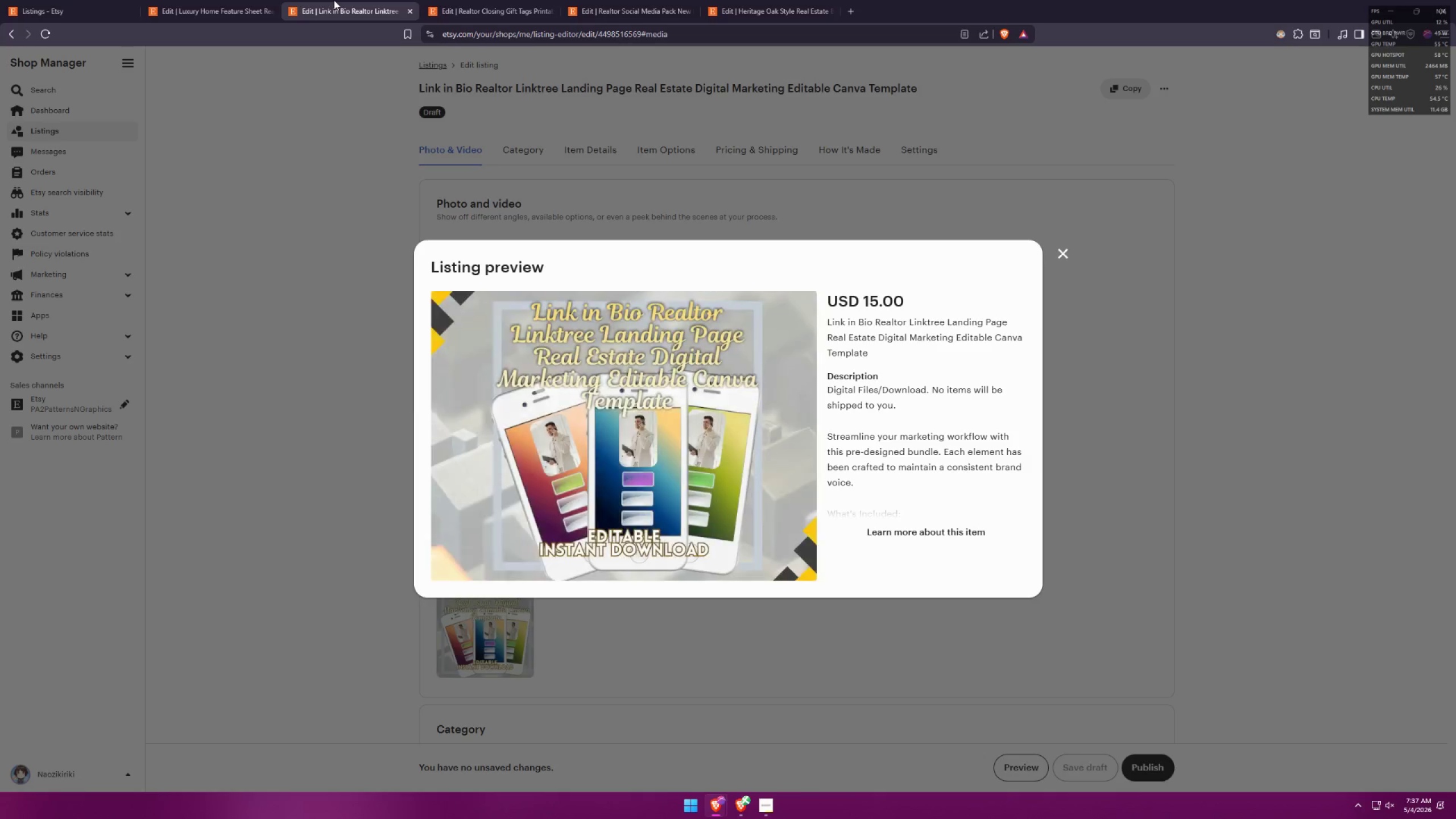 
key(Alt+AltLeft)
 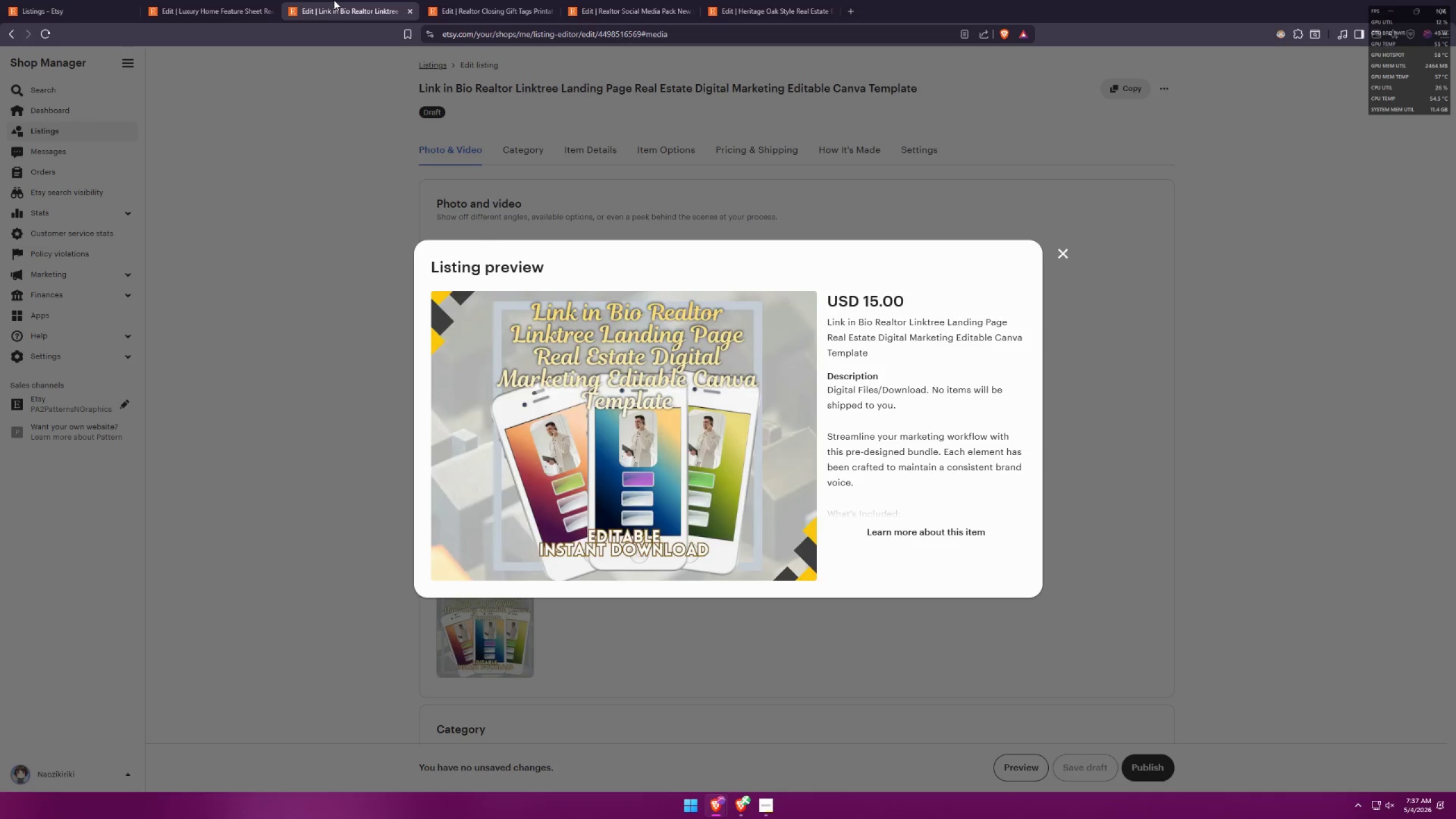 
key(Alt+Tab)
 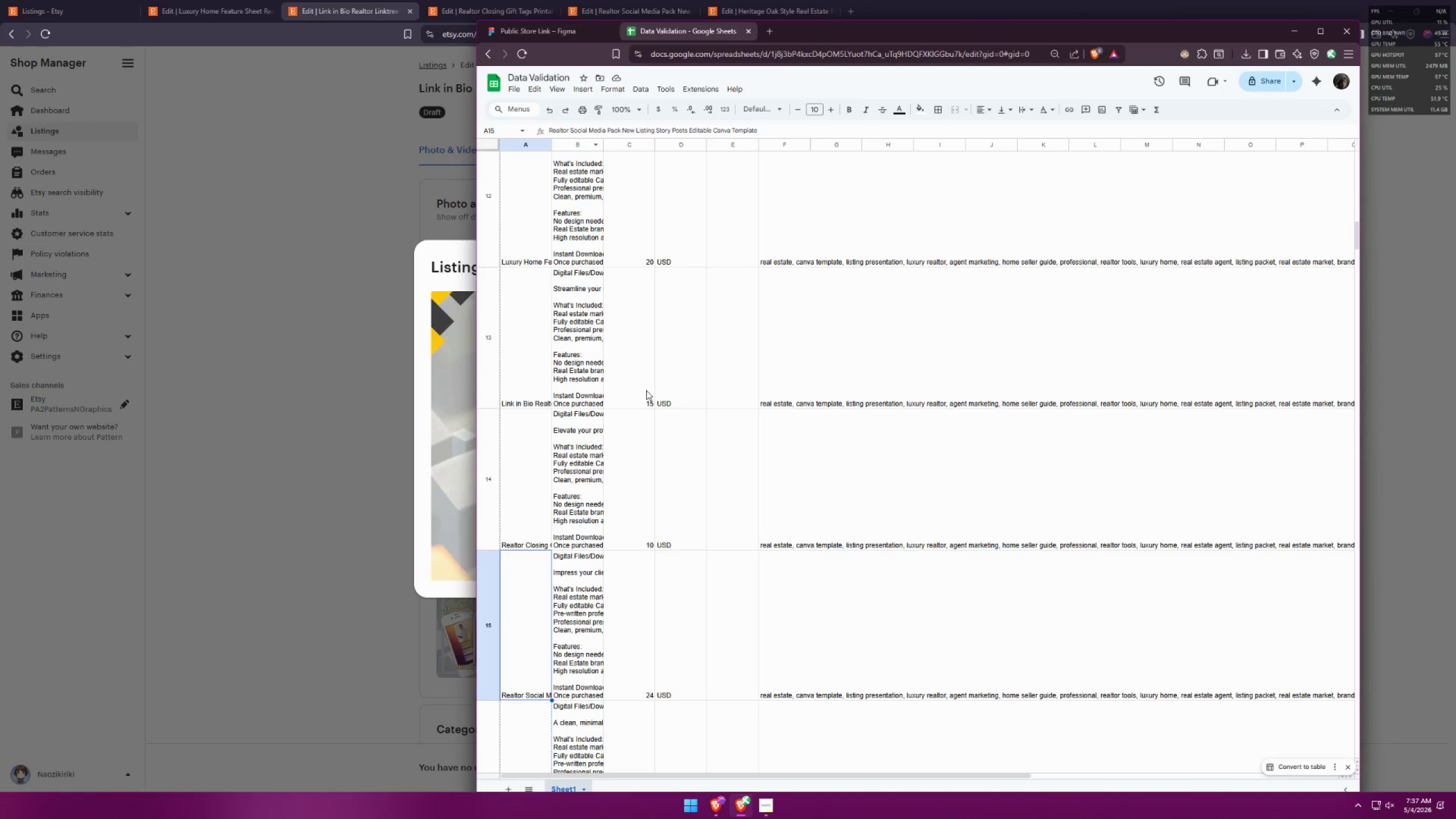 
key(Alt+AltLeft)
 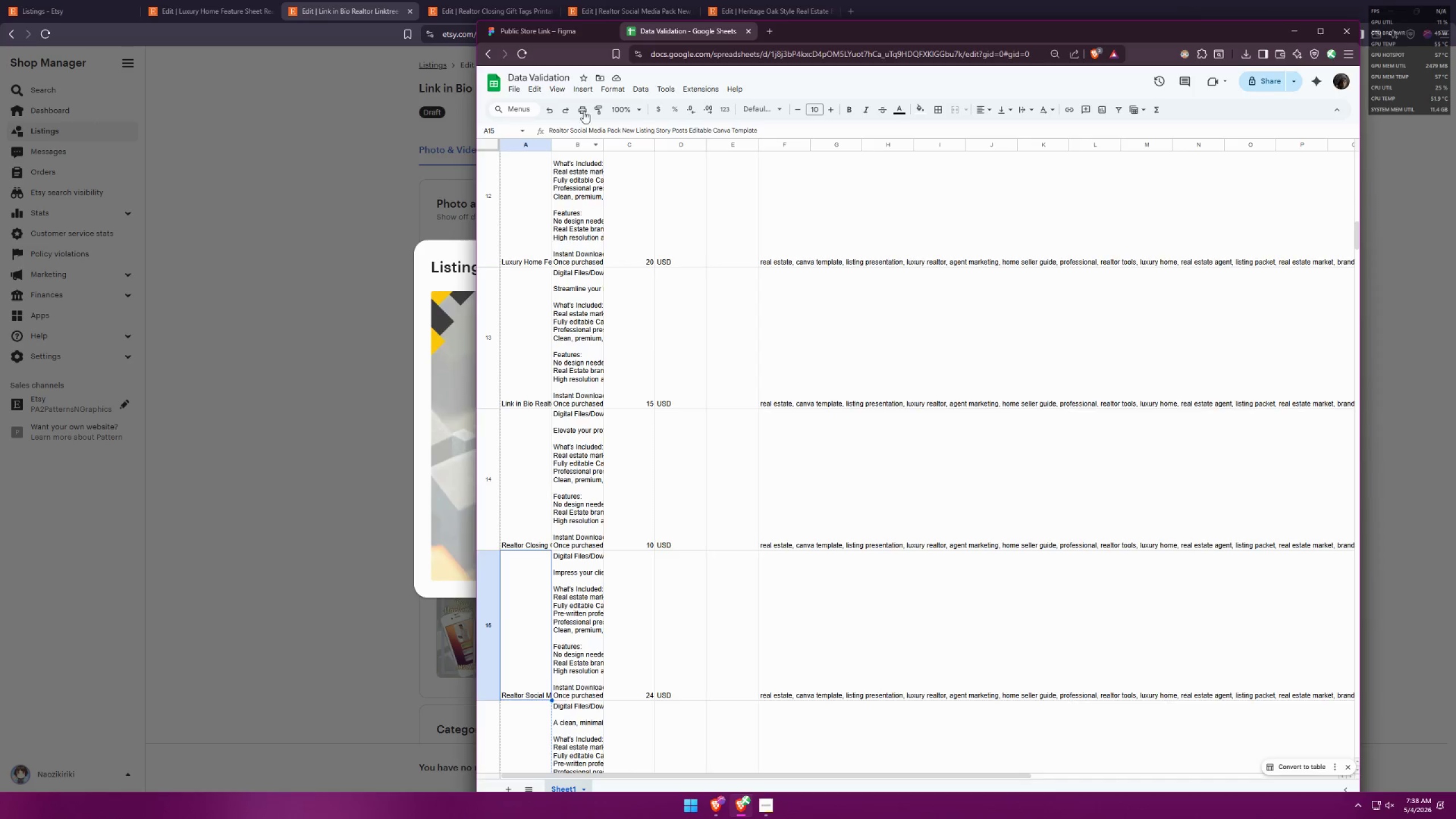 
key(Alt+Tab)
 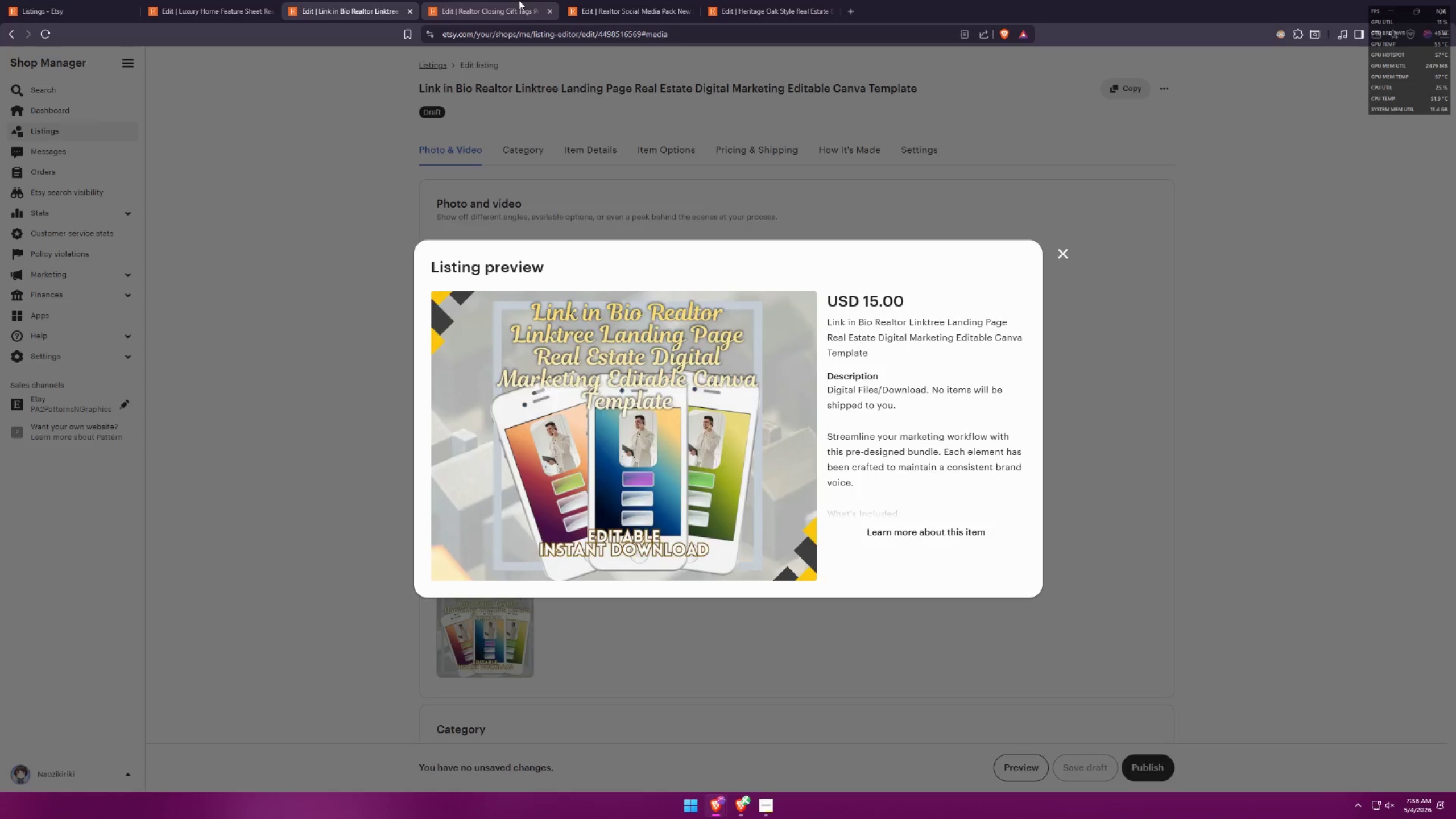 
left_click([517, 0])
 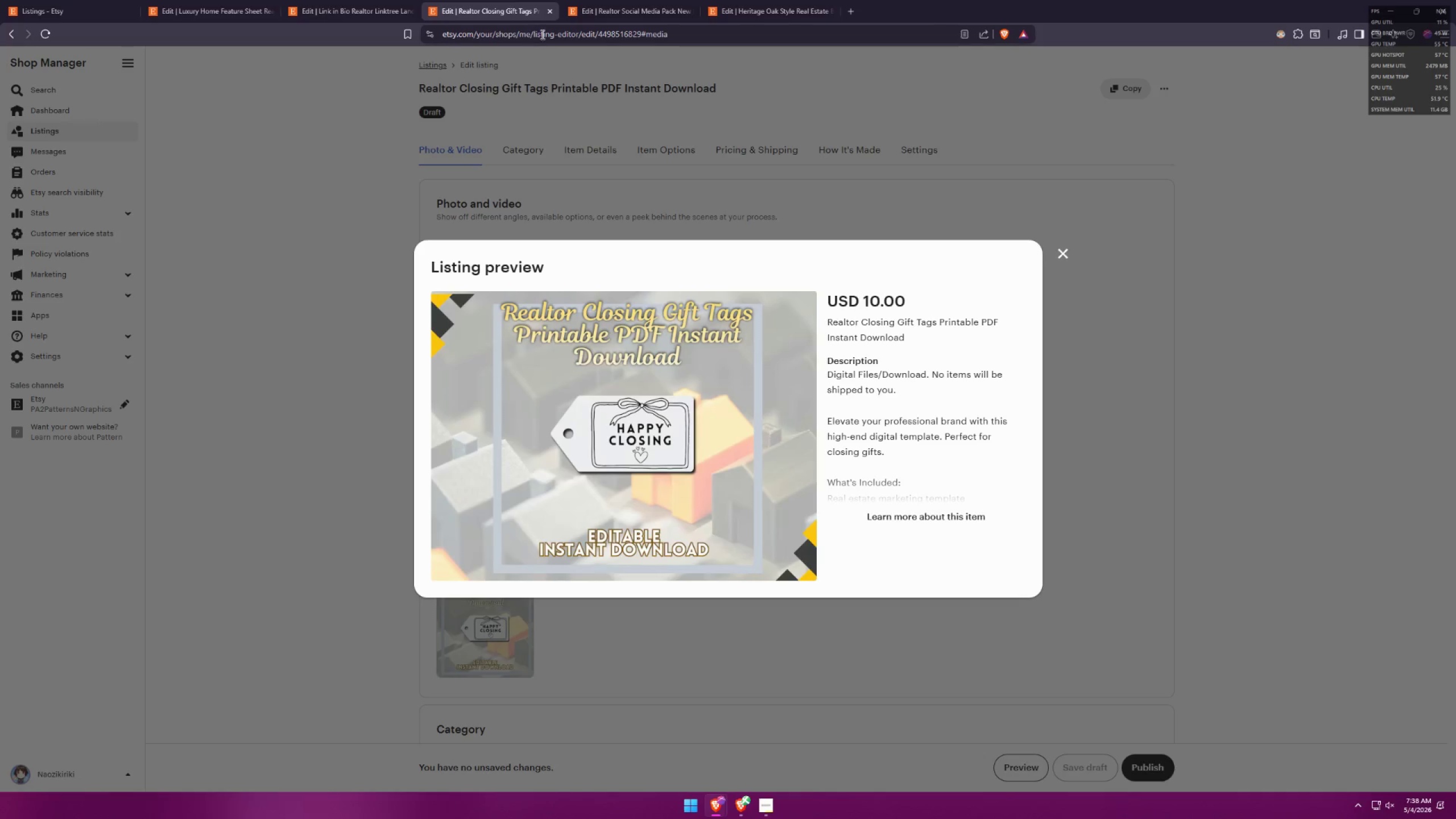 
key(Alt+AltLeft)
 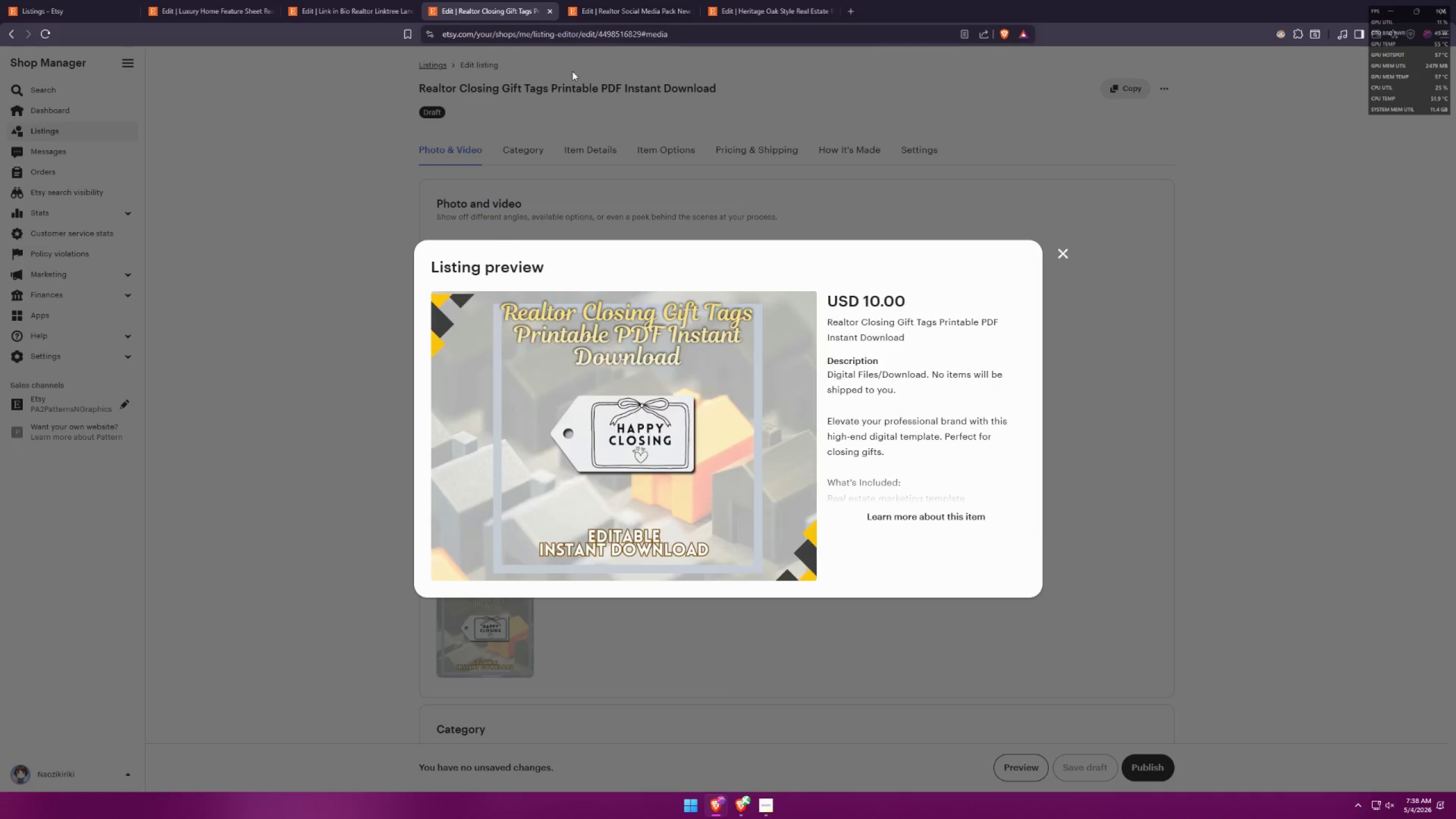 
key(Alt+Tab)
 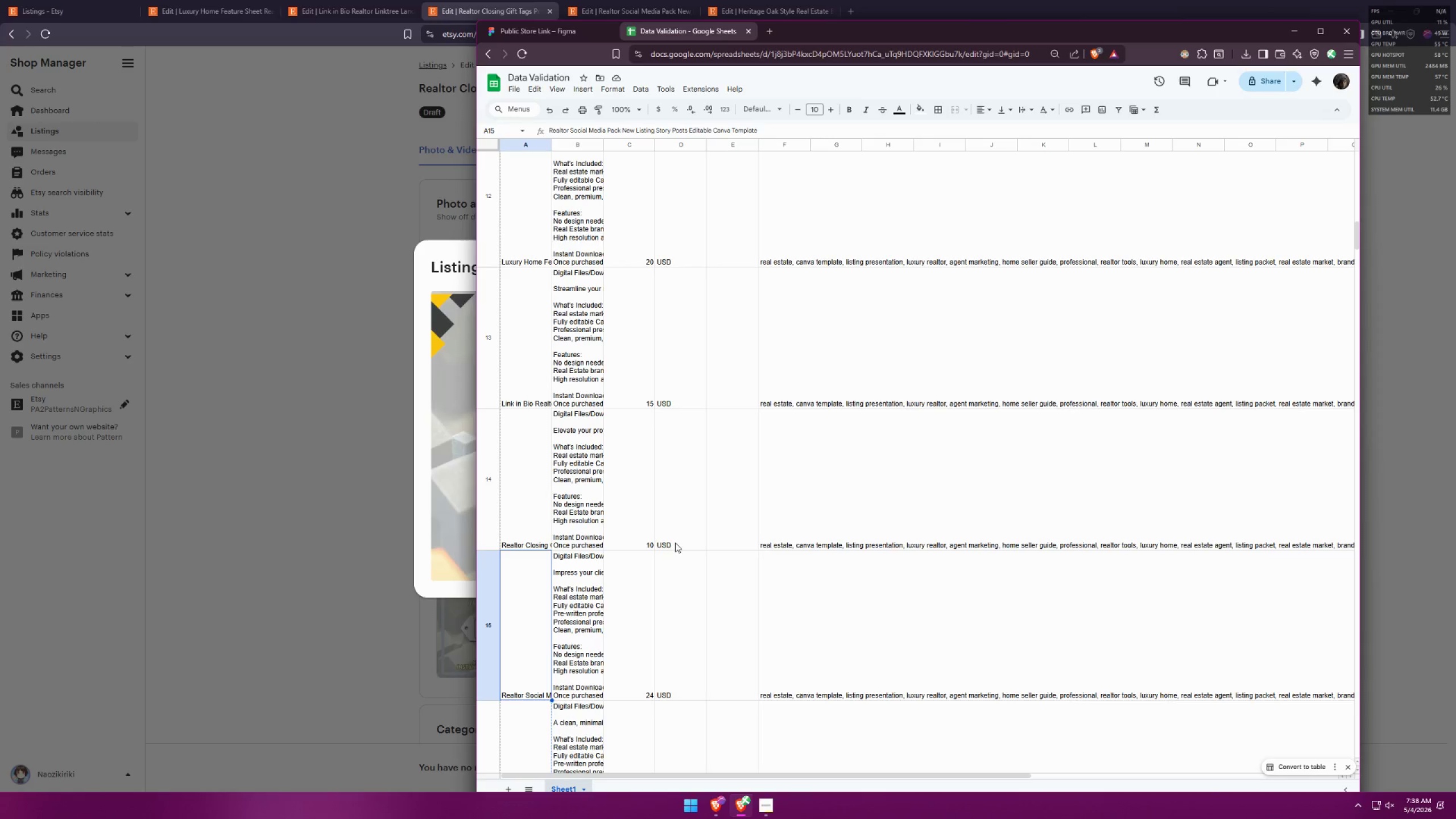 
key(Alt+AltLeft)
 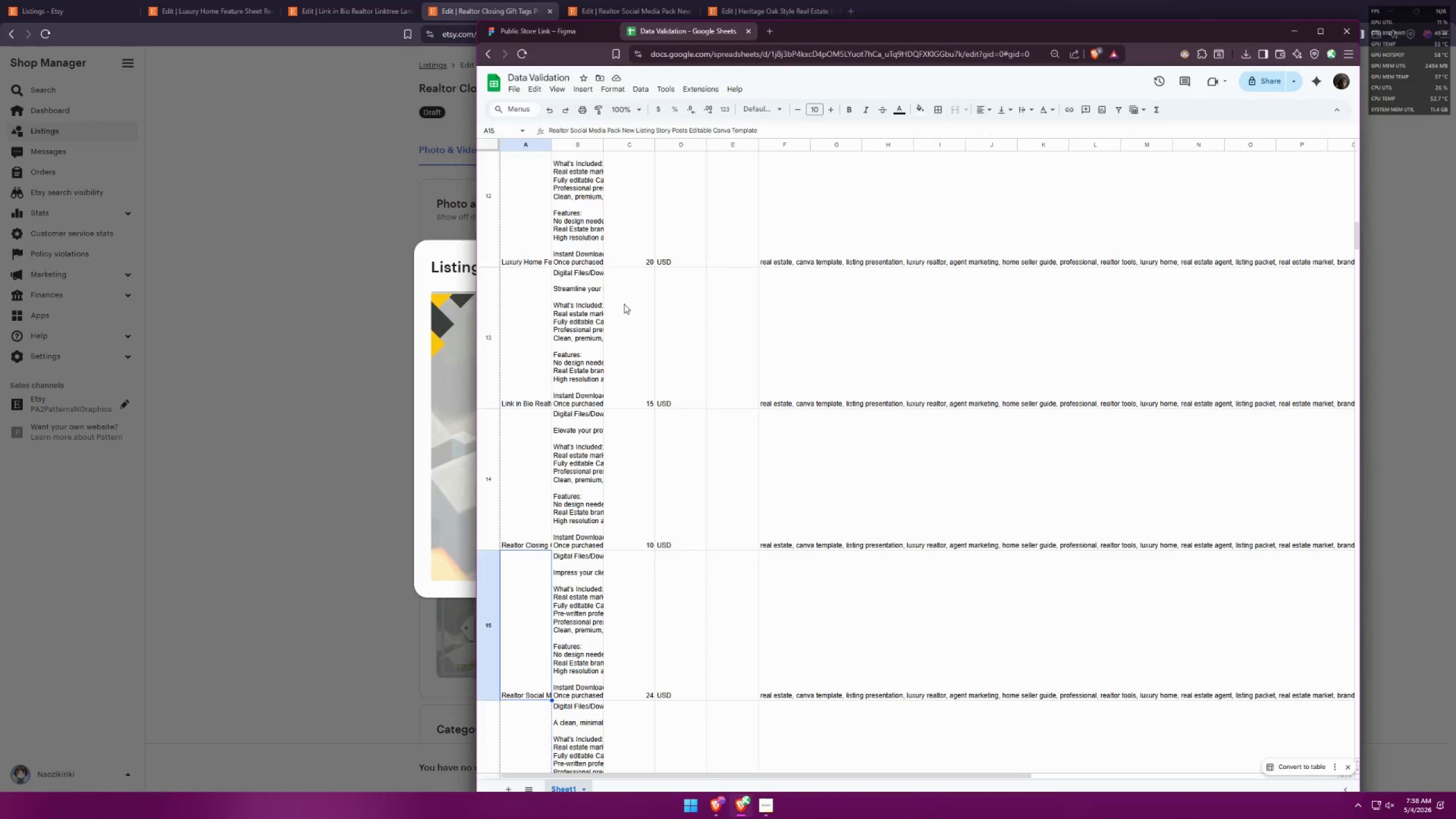 
key(Alt+Tab)
 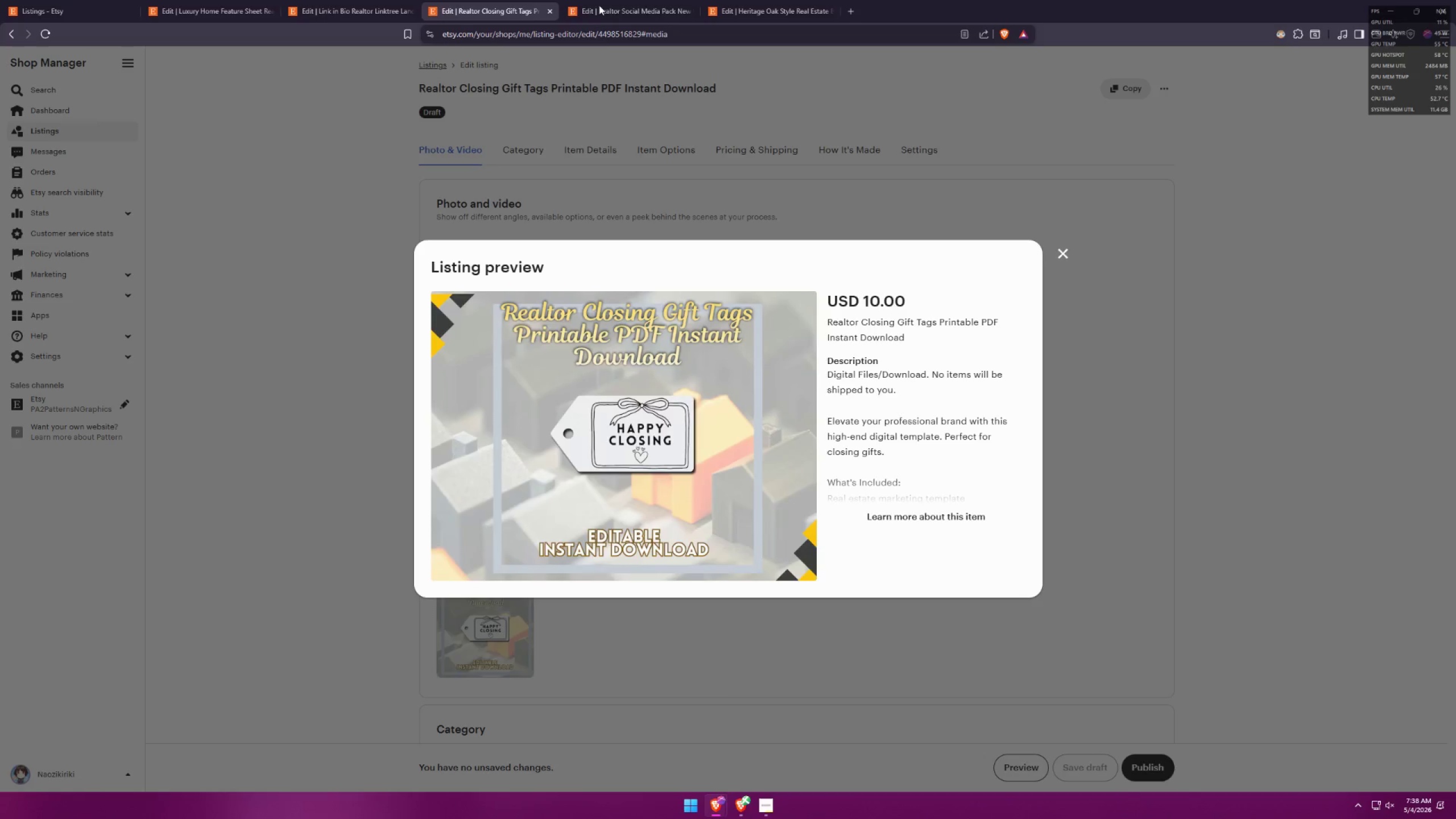 
left_click([606, 0])
 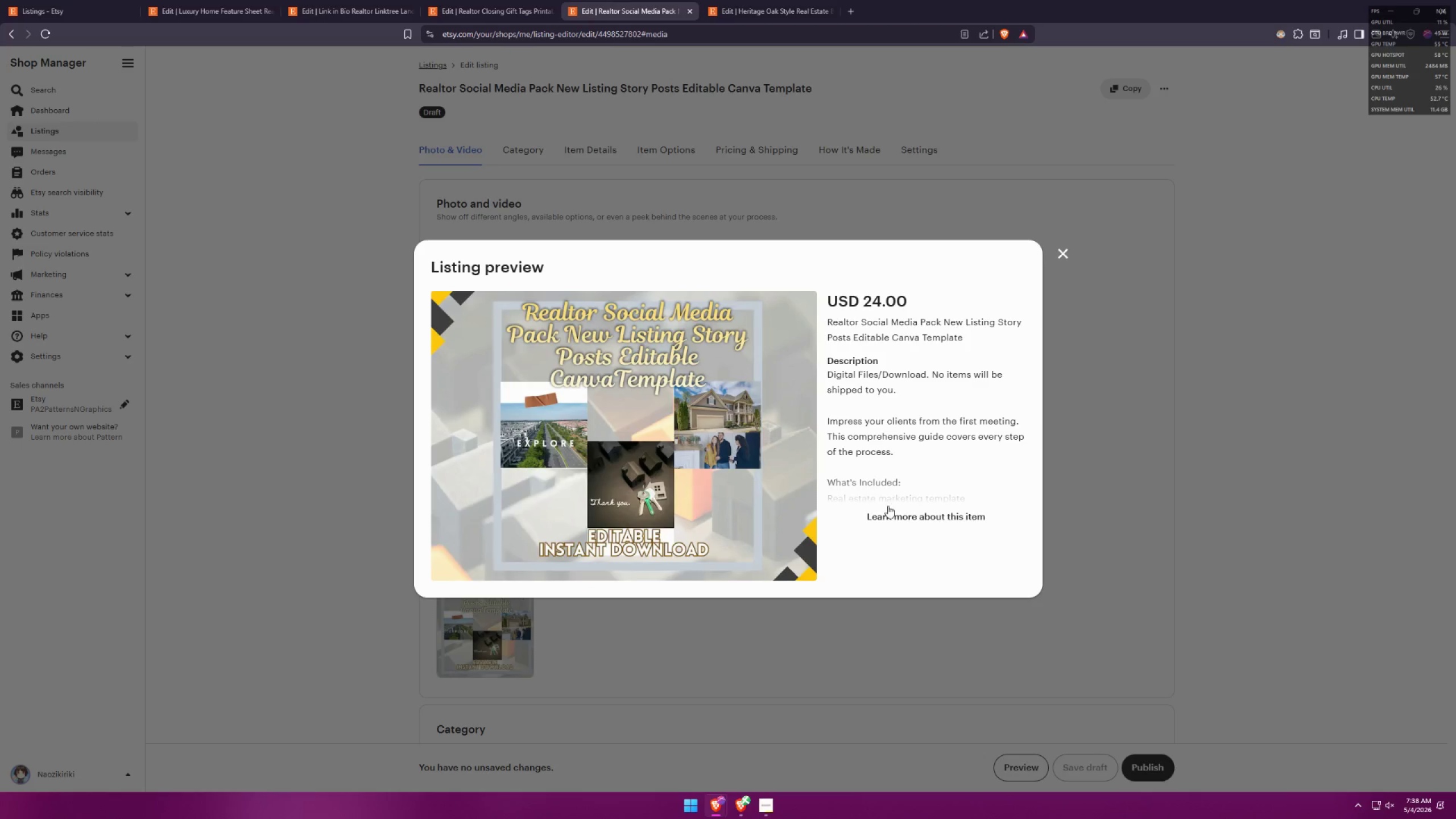 
left_click([935, 512])
 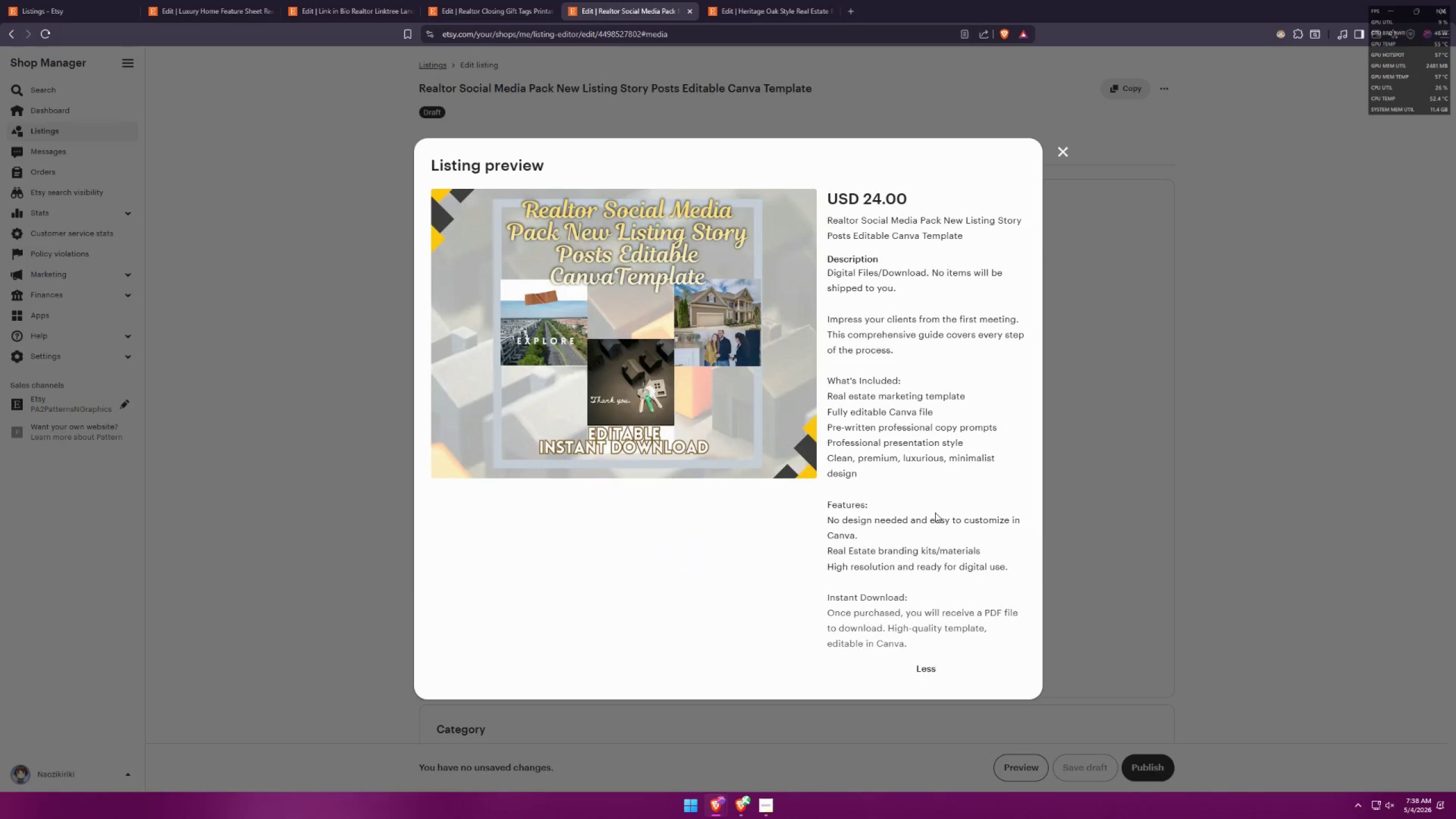 
key(Alt+AltLeft)
 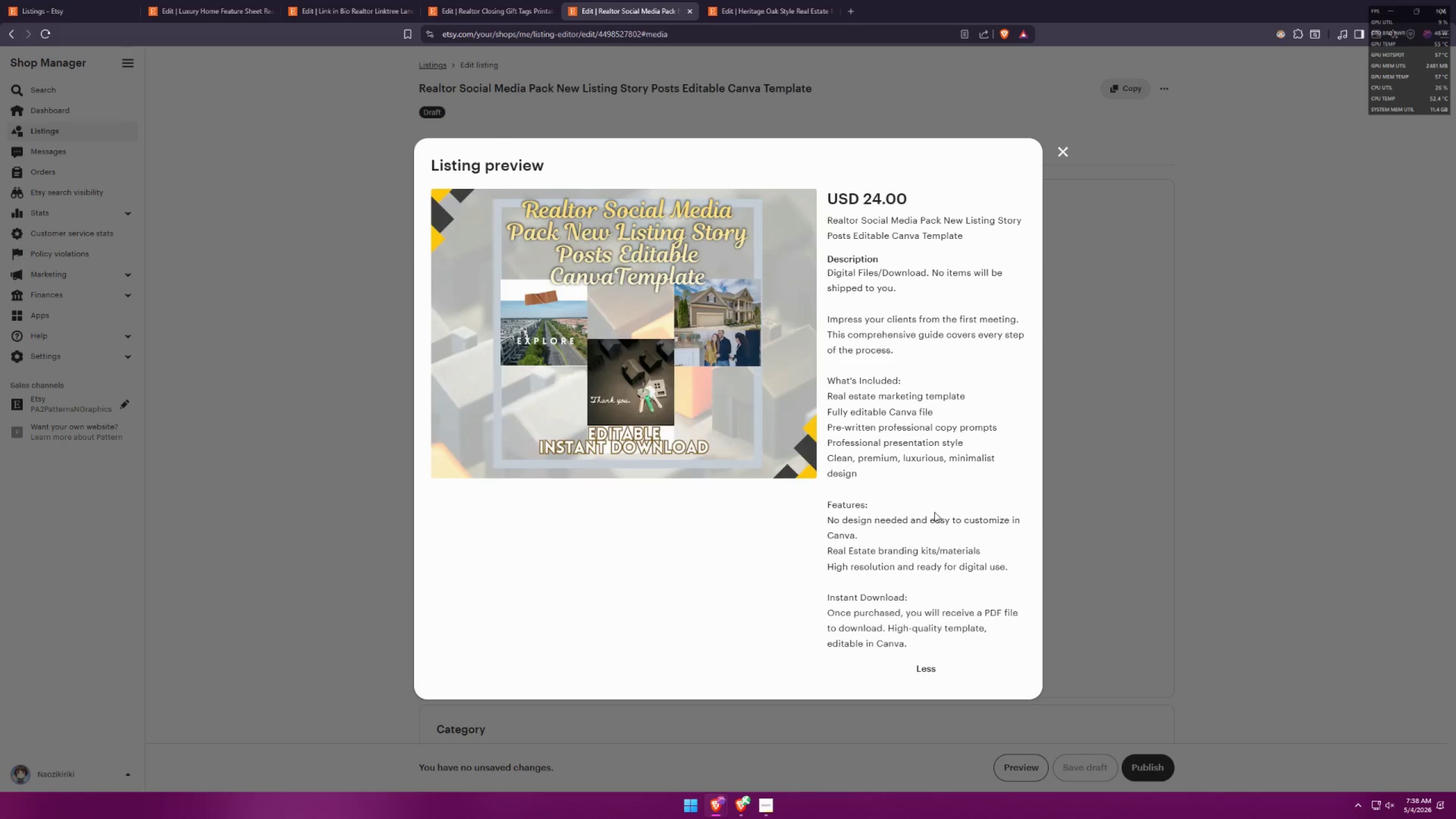 
key(Alt+Tab)
 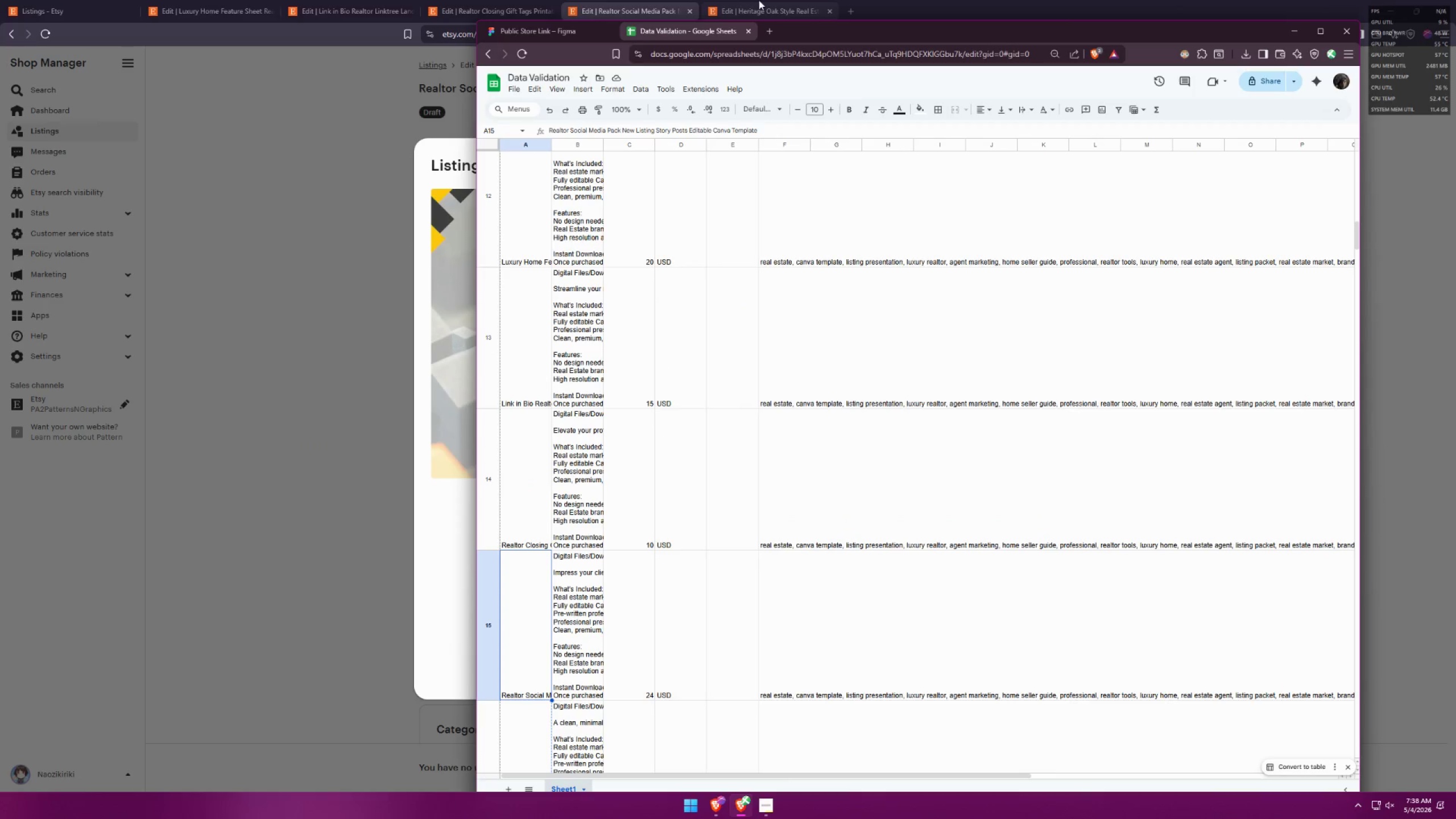 
left_click([766, 0])
 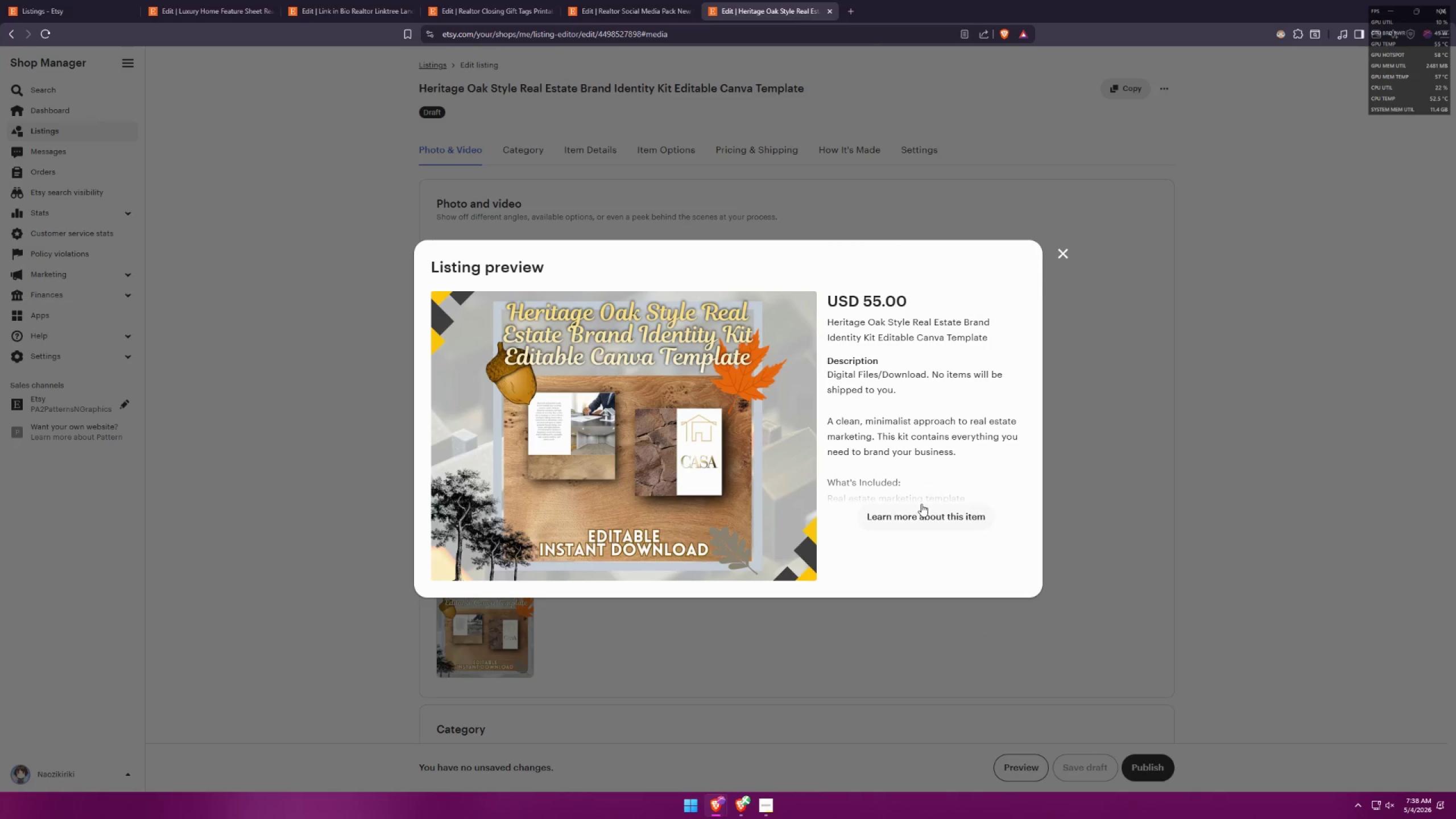 
key(Alt+AltLeft)
 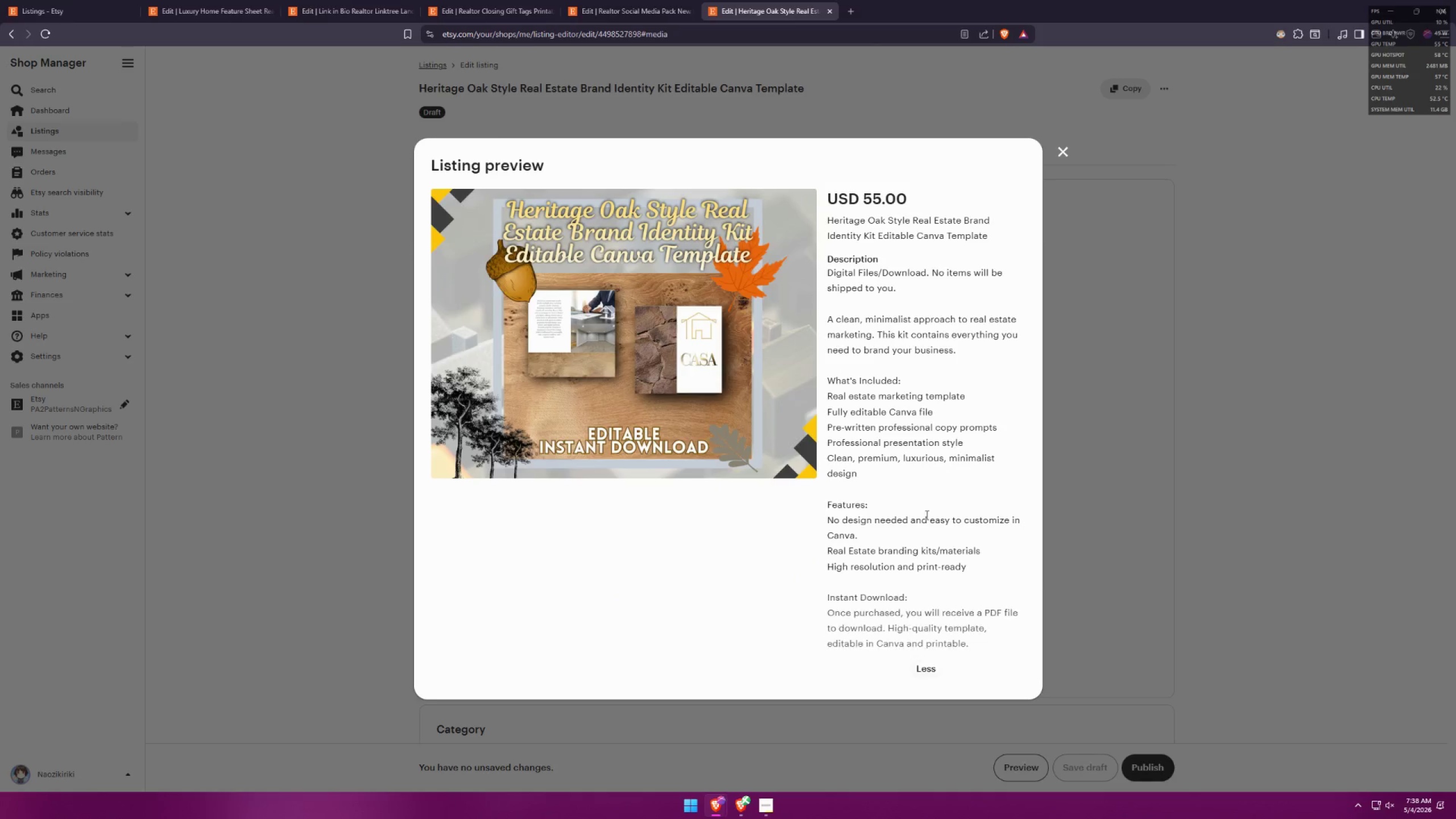 
key(Alt+Tab)
 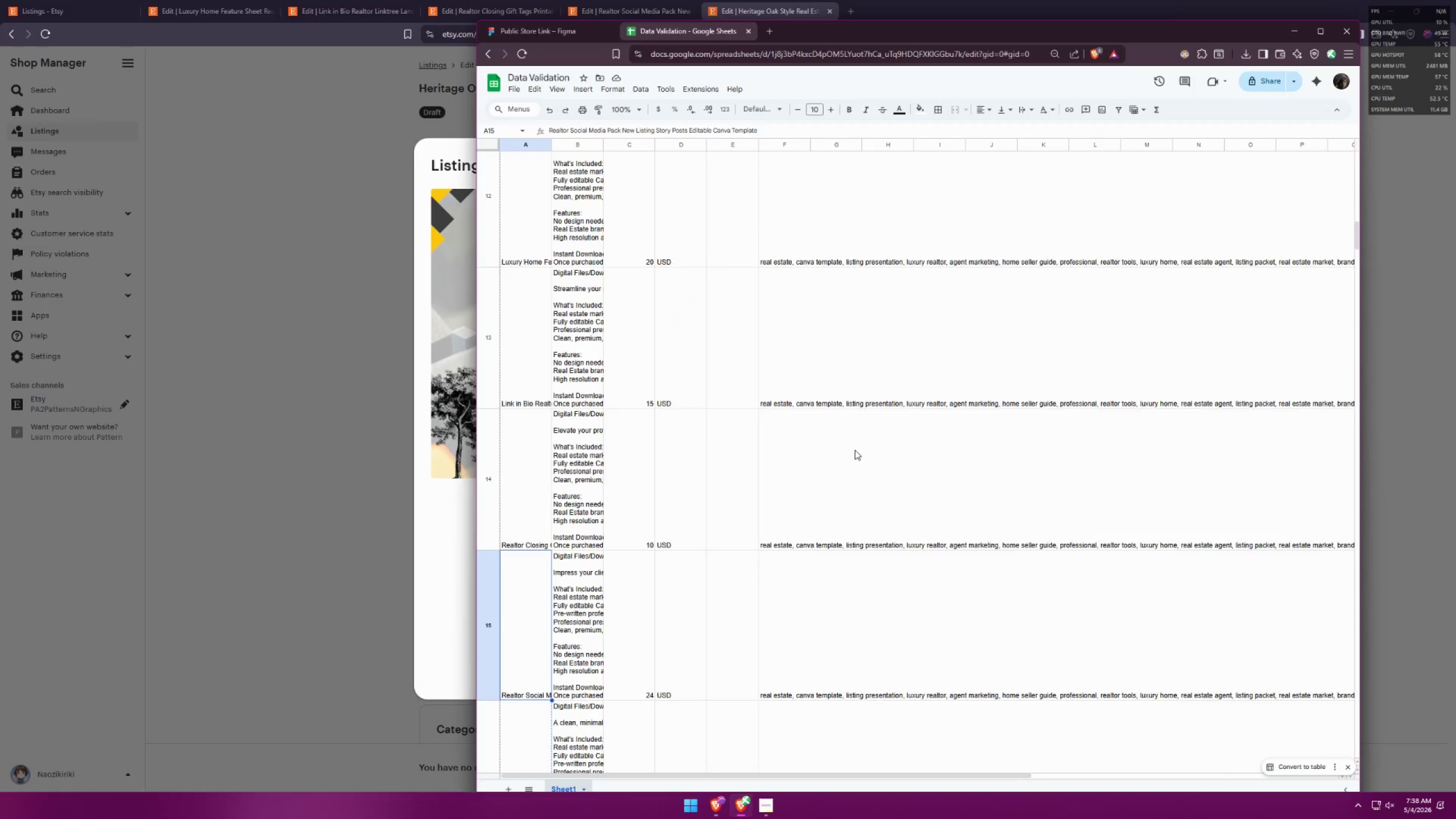 
scroll: coordinate [850, 437], scroll_direction: down, amount: 4.0
 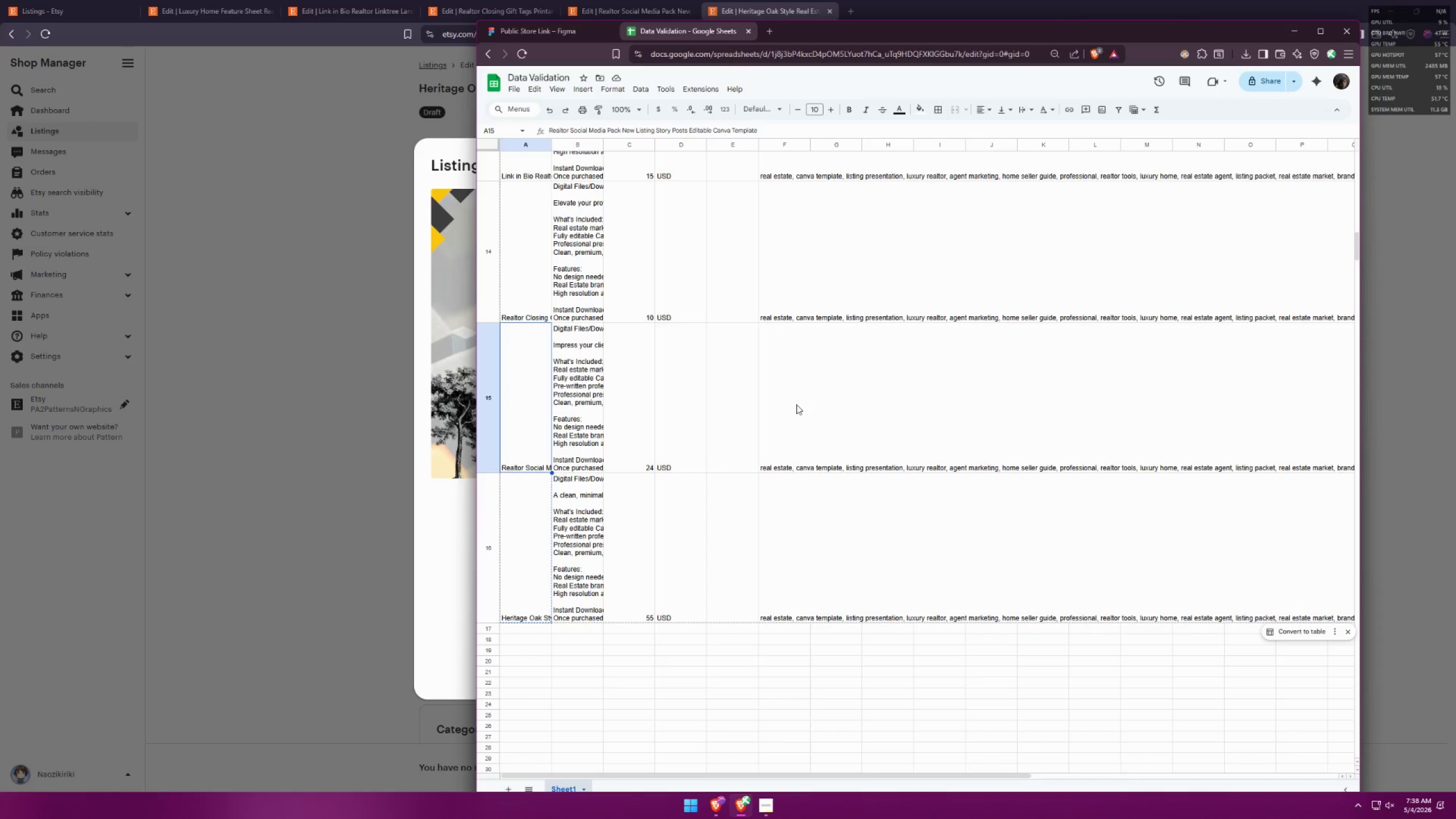 
left_click([212, 0])
 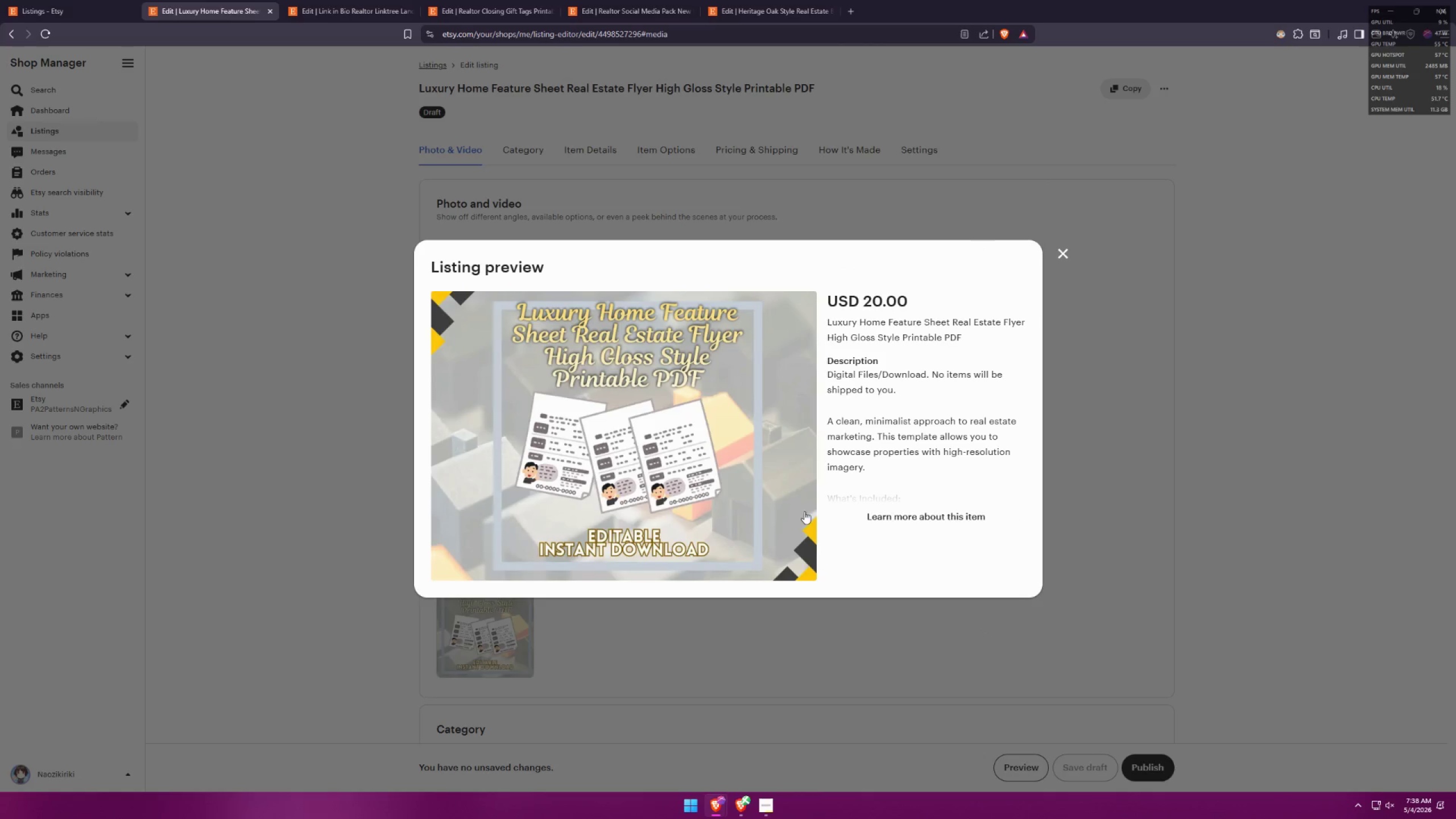 
left_click([887, 524])
 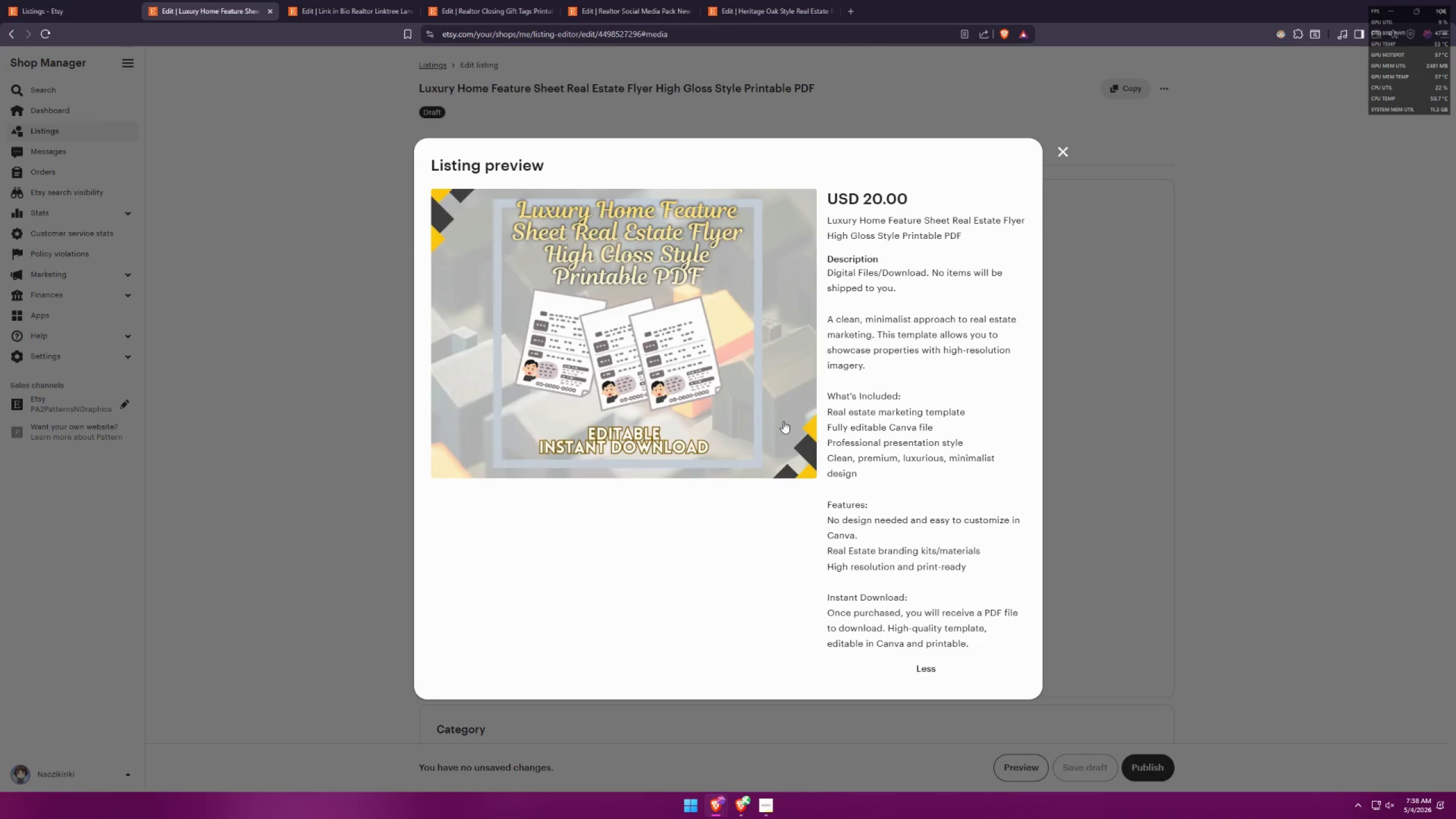 
key(Meta+Shift+S)
 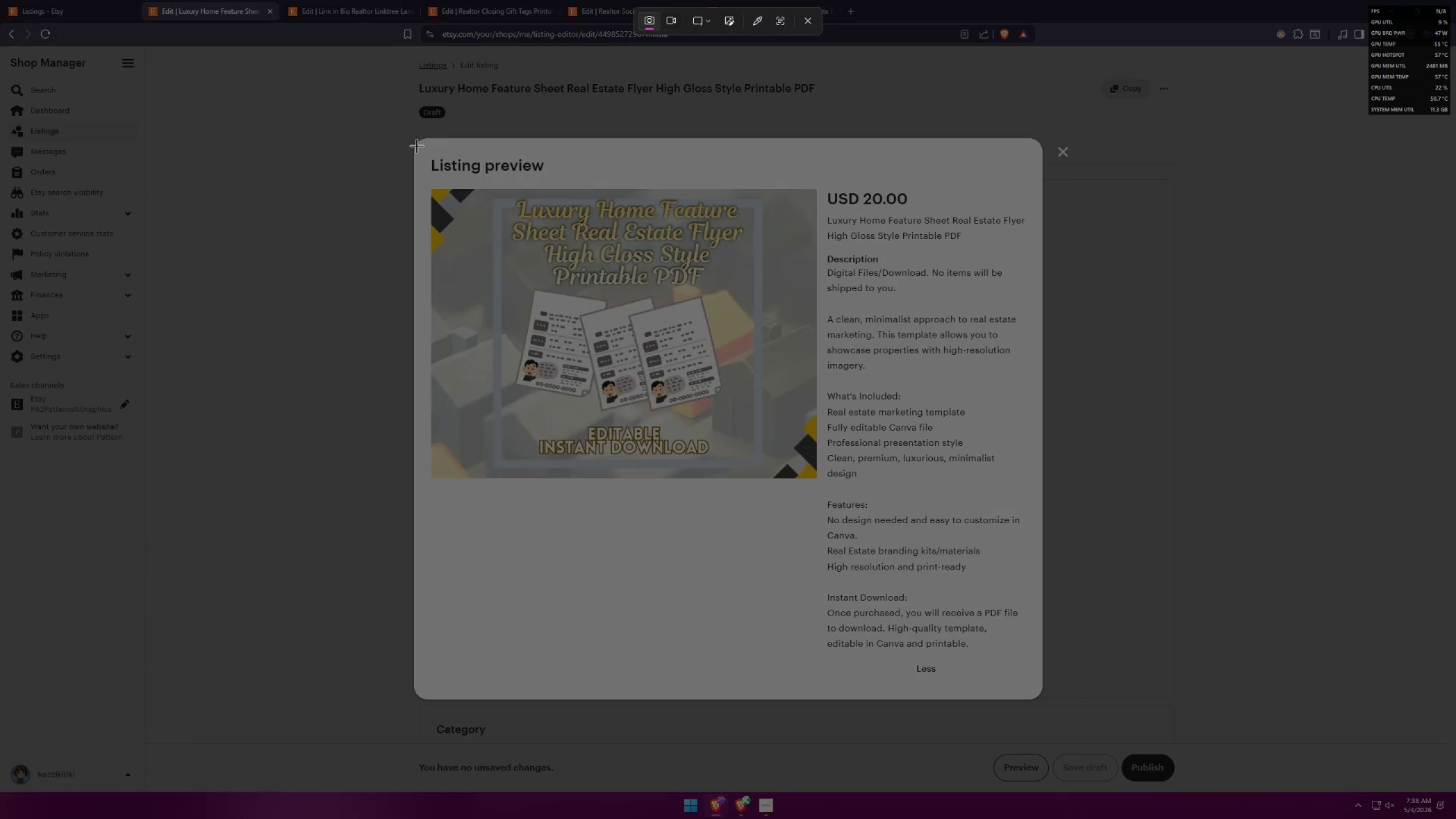 
left_click_drag(start_coordinate=[416, 146], to_coordinate=[1039, 690])
 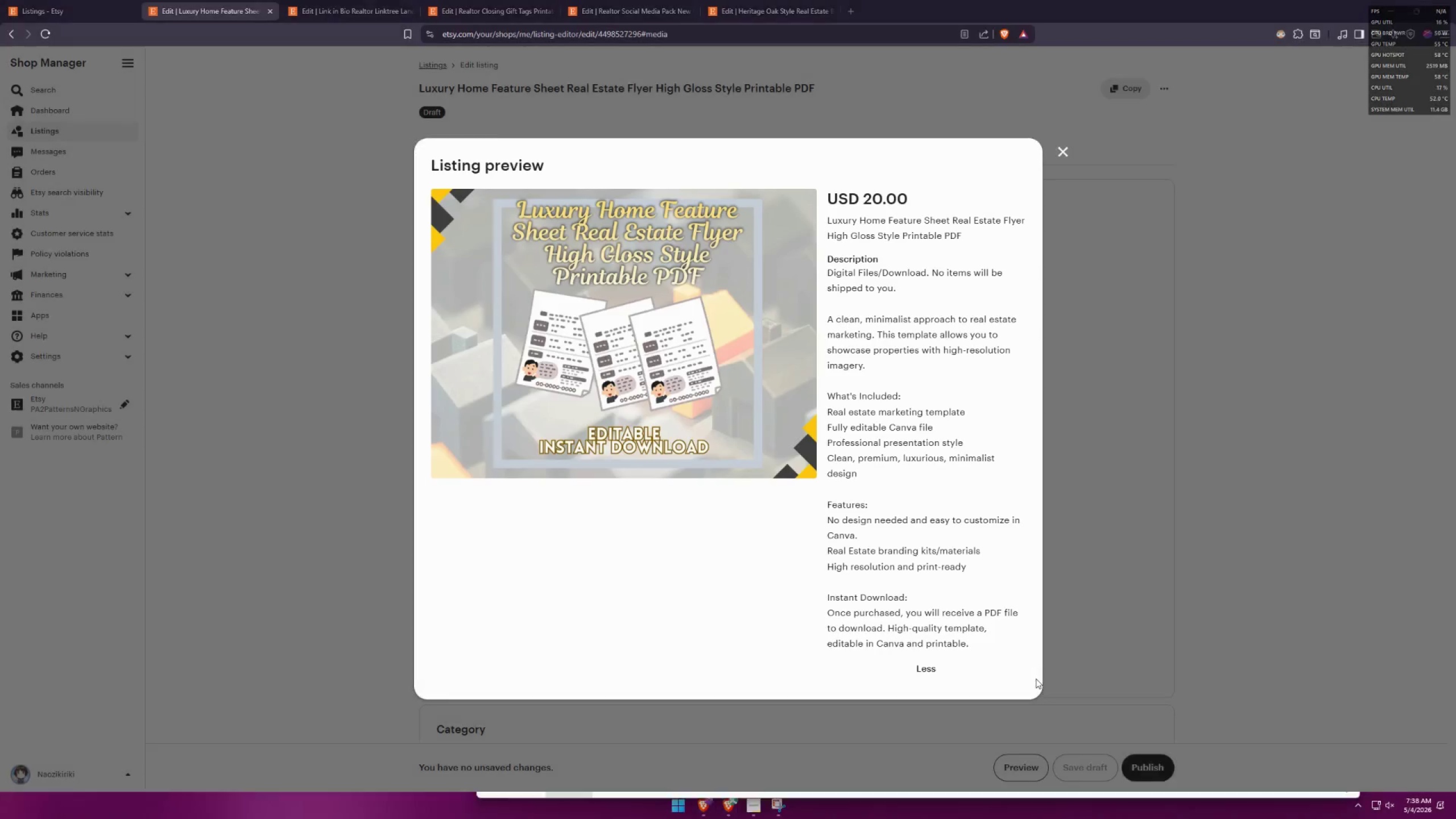 
key(Alt+AltLeft)
 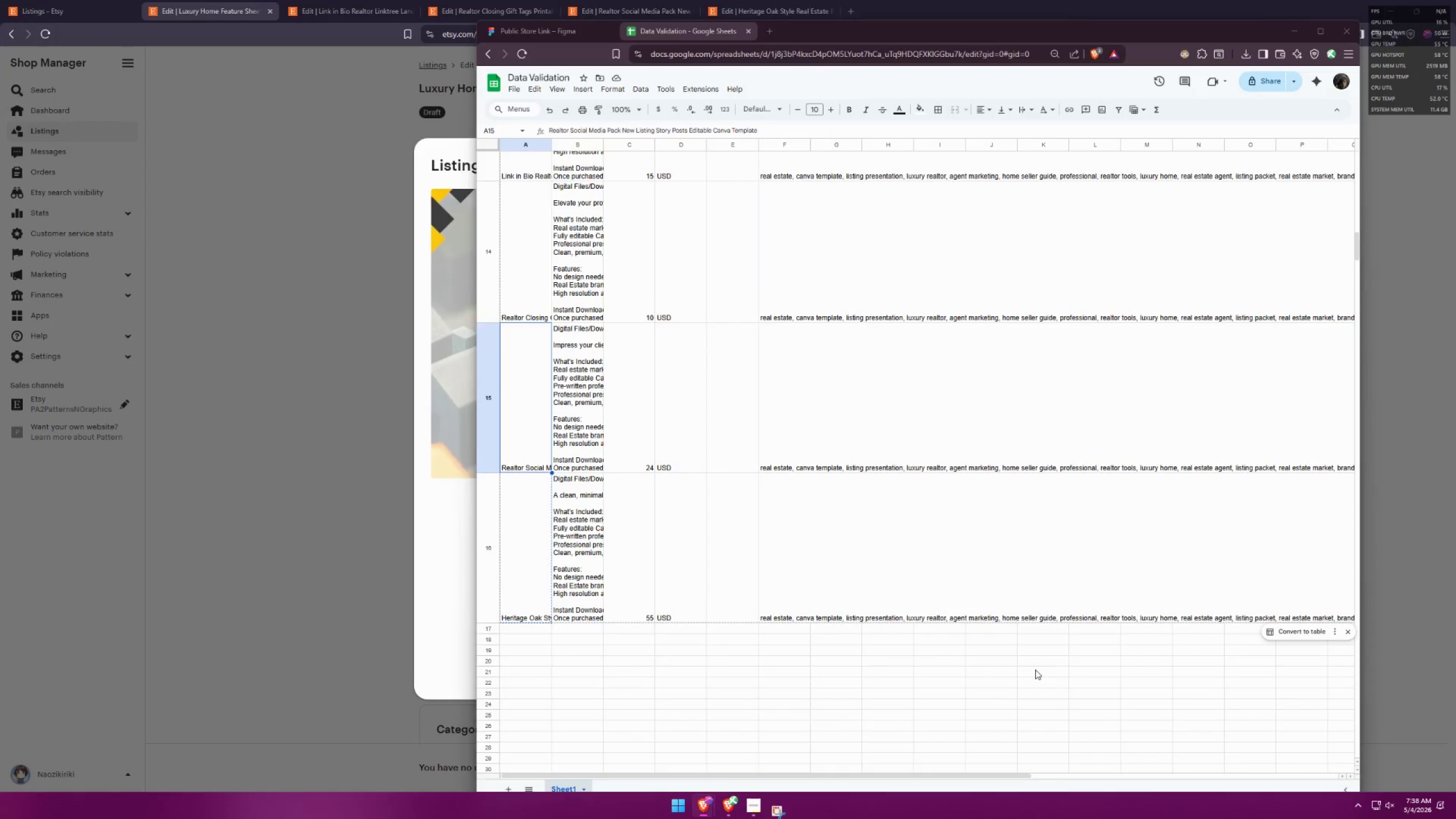 
key(Alt+Tab)
 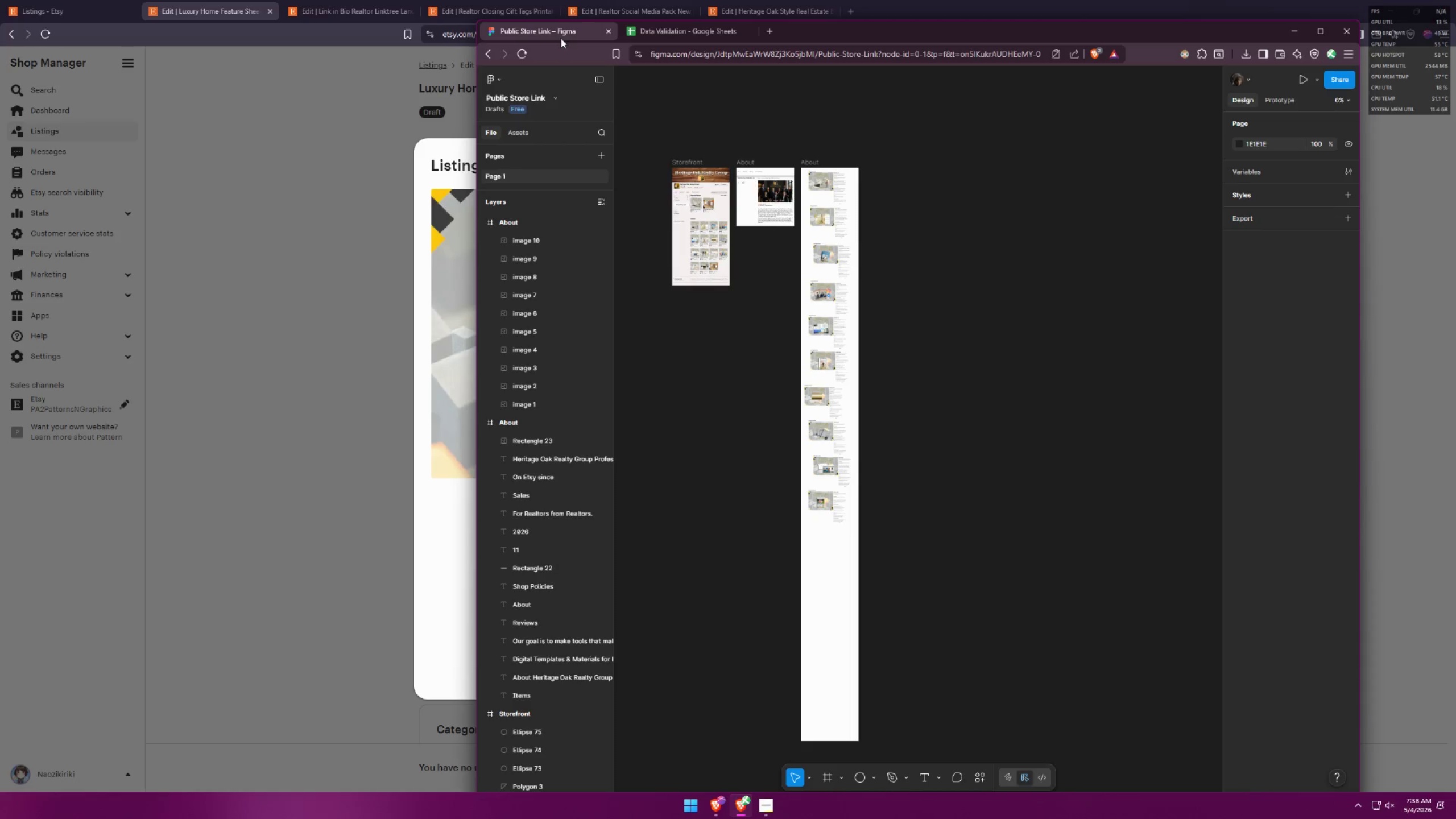 
key(Control+ControlLeft)
 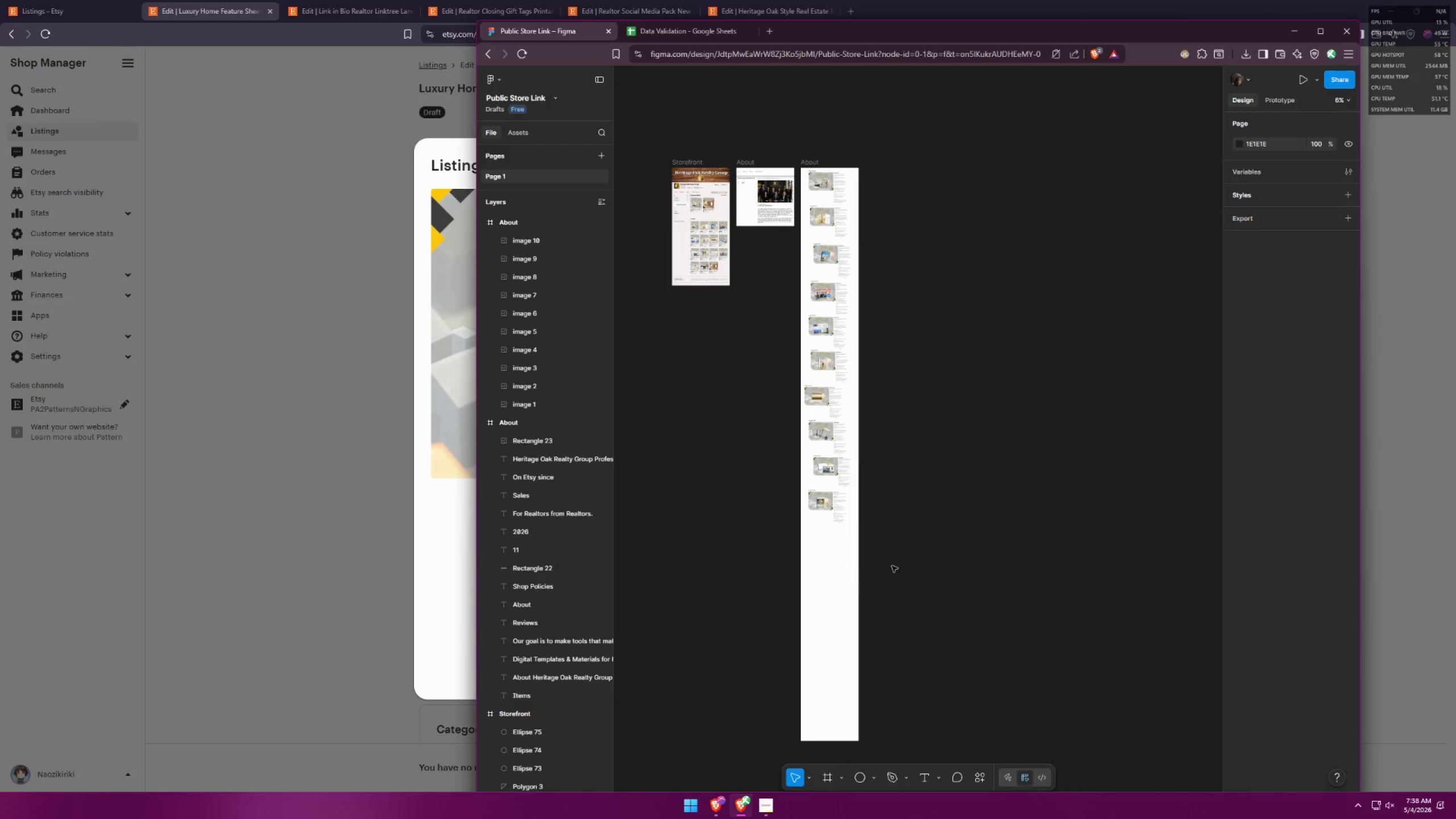 
key(Control+V)
 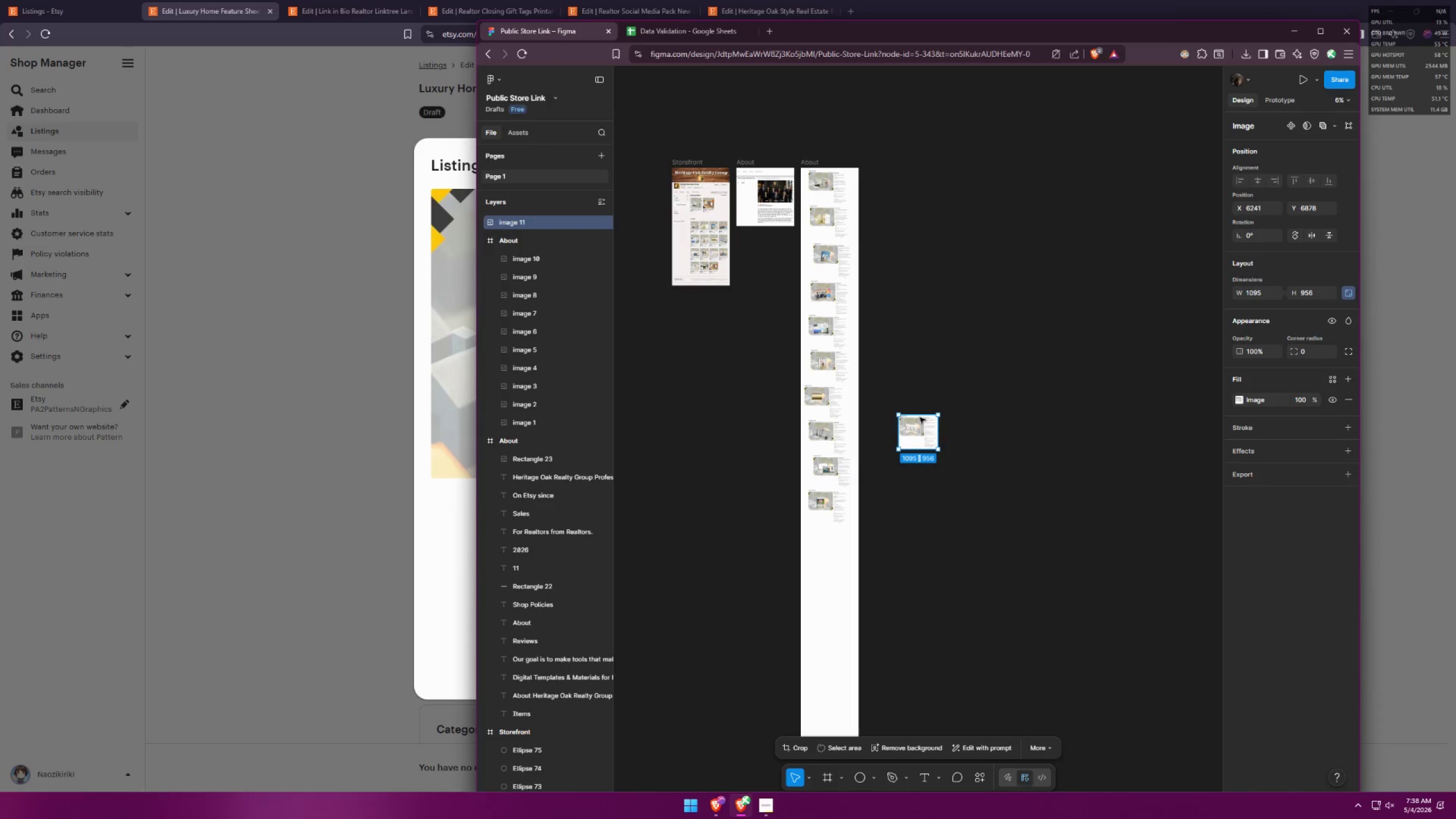 
left_click_drag(start_coordinate=[925, 433], to_coordinate=[835, 547])
 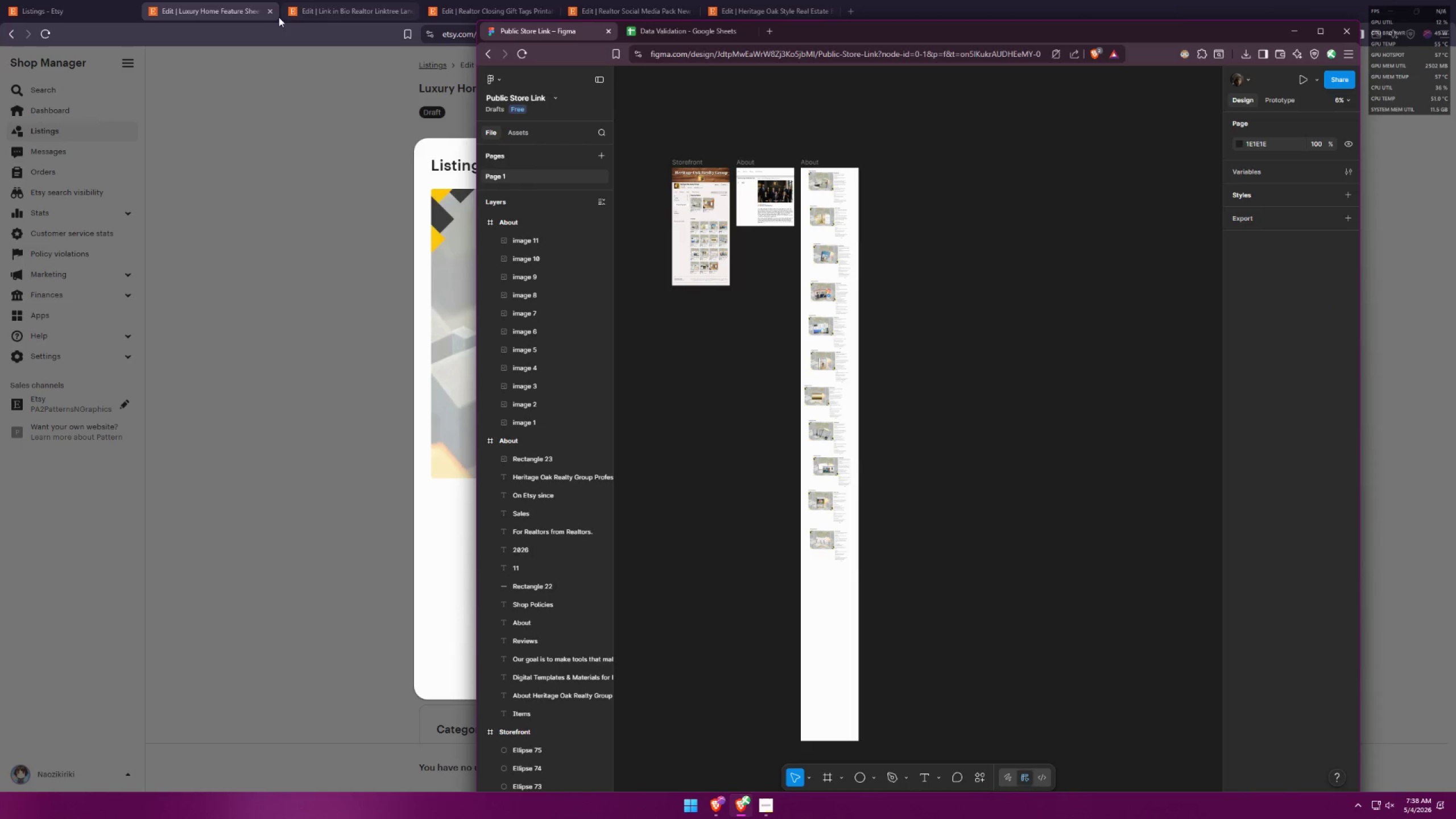 
left_click([272, 13])
 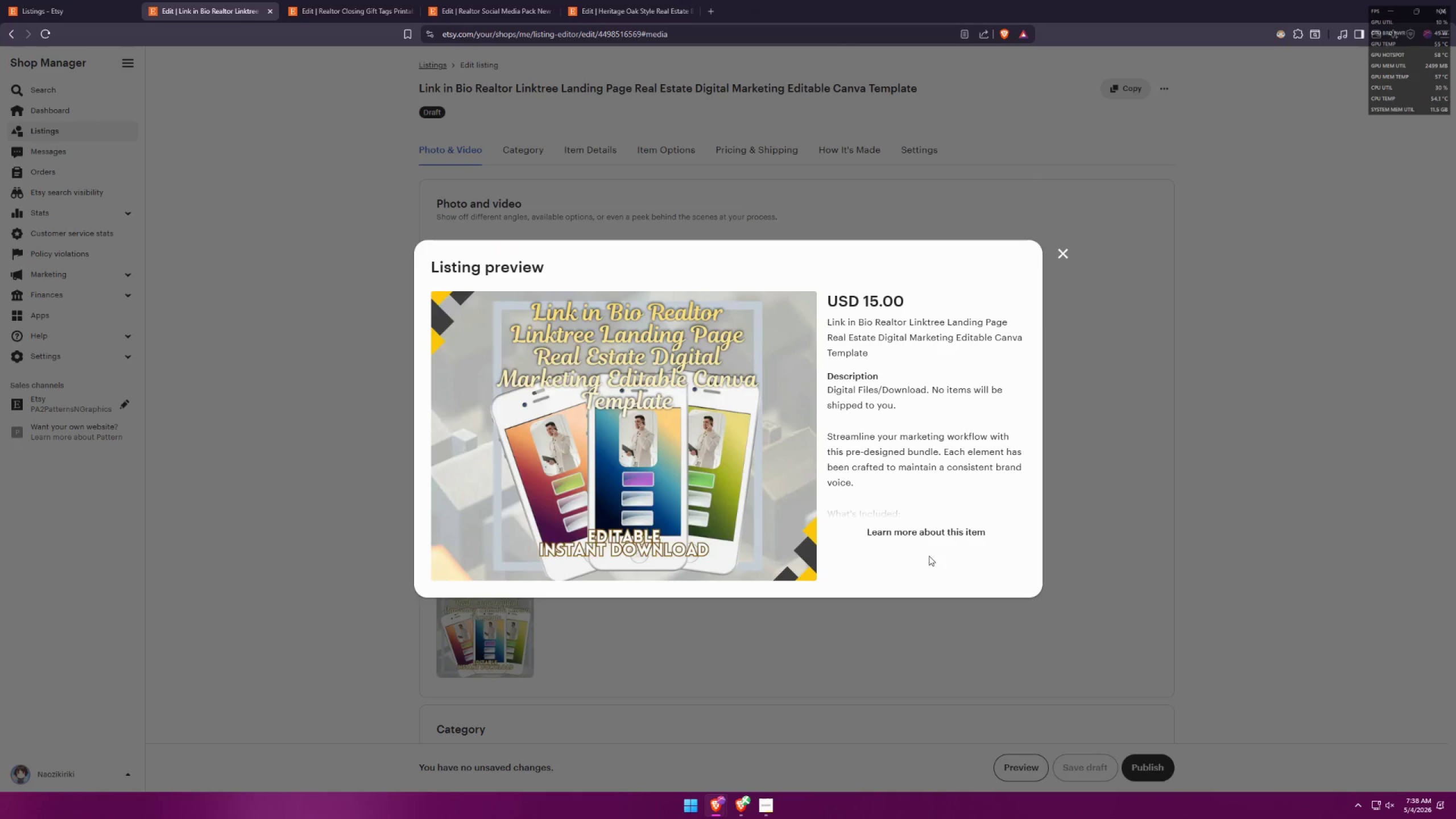 
left_click([938, 524])
 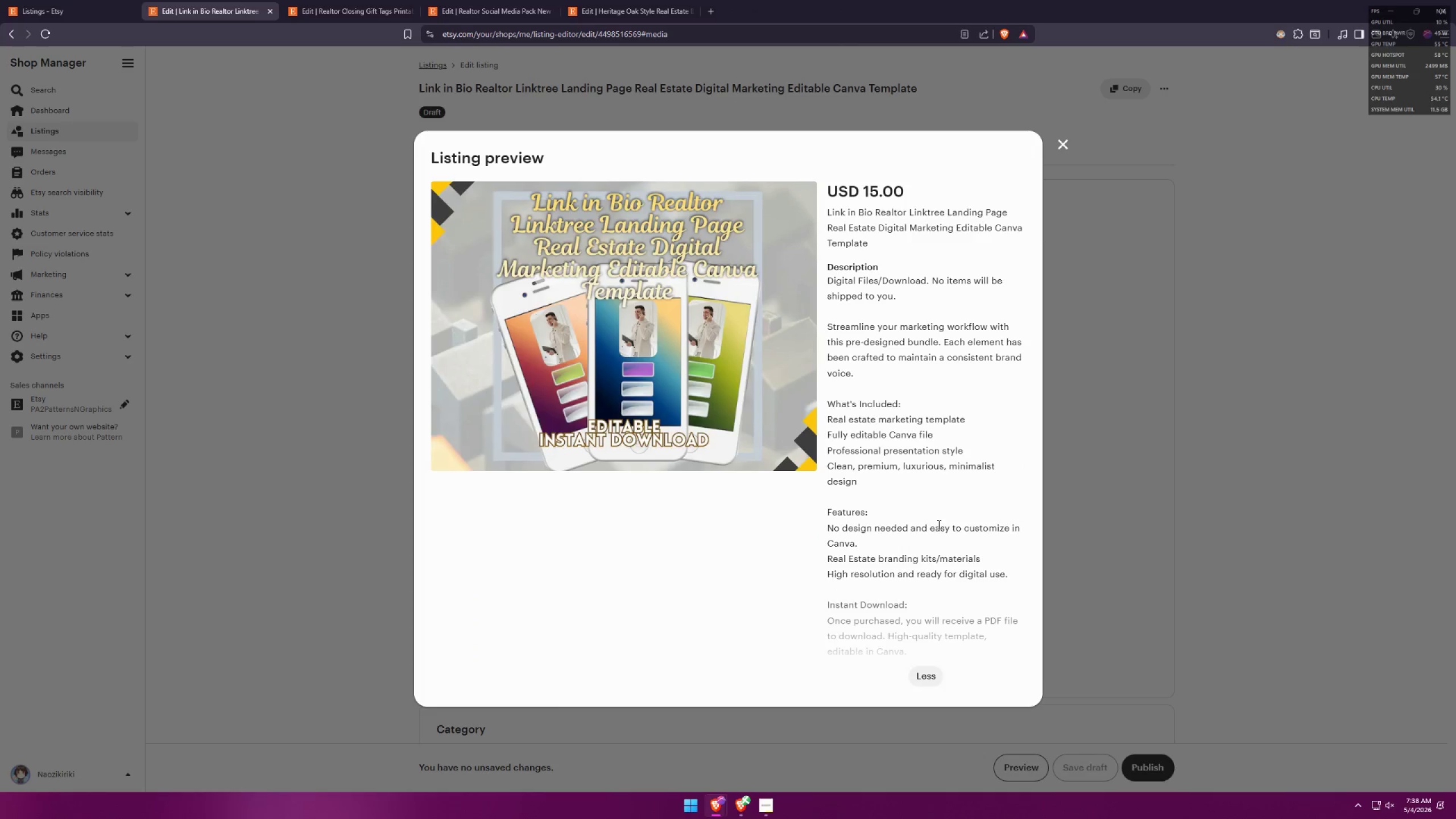 
key(Meta+Shift+ShiftLeft)
 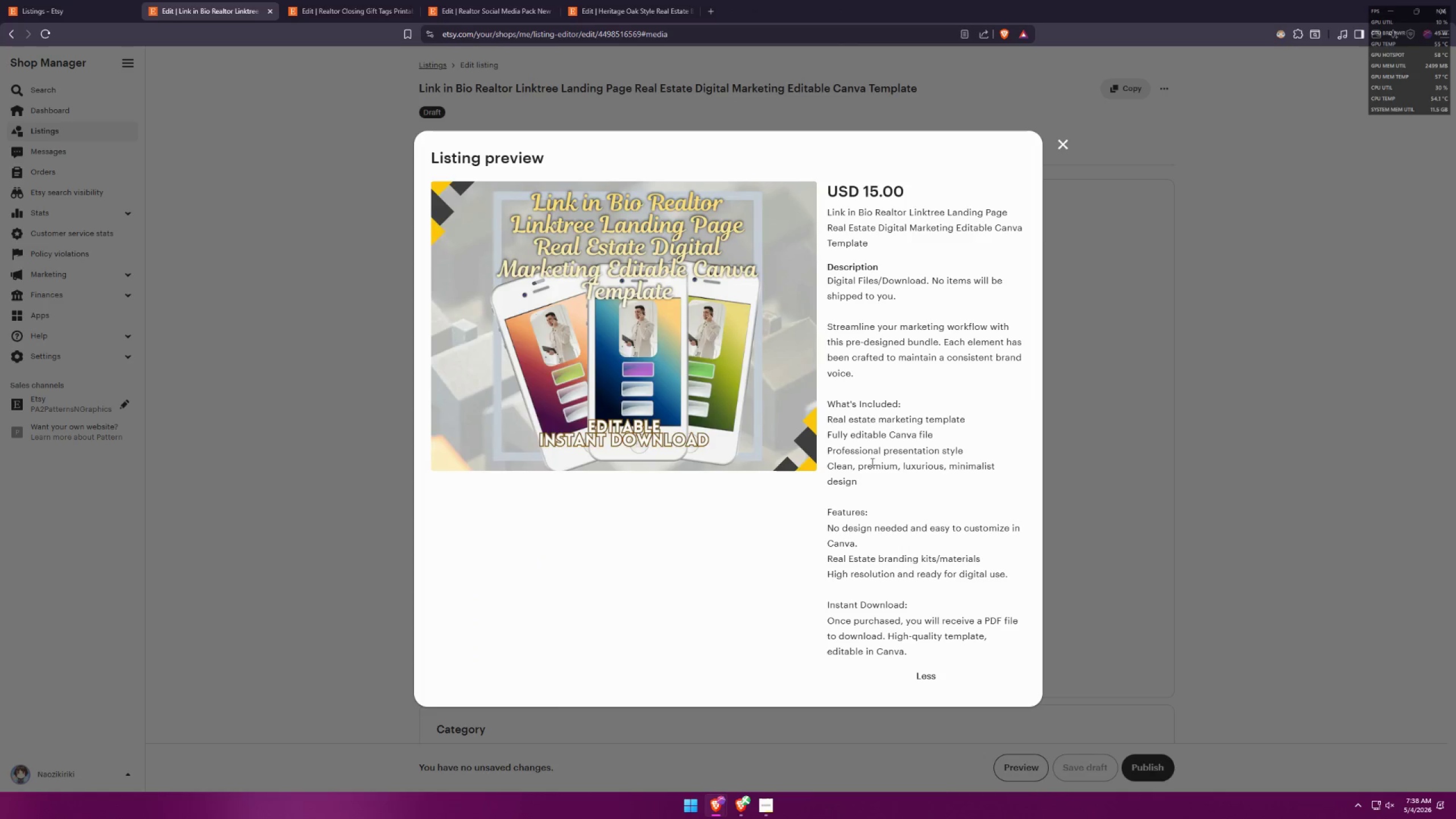 
key(Meta+Shift+S)
 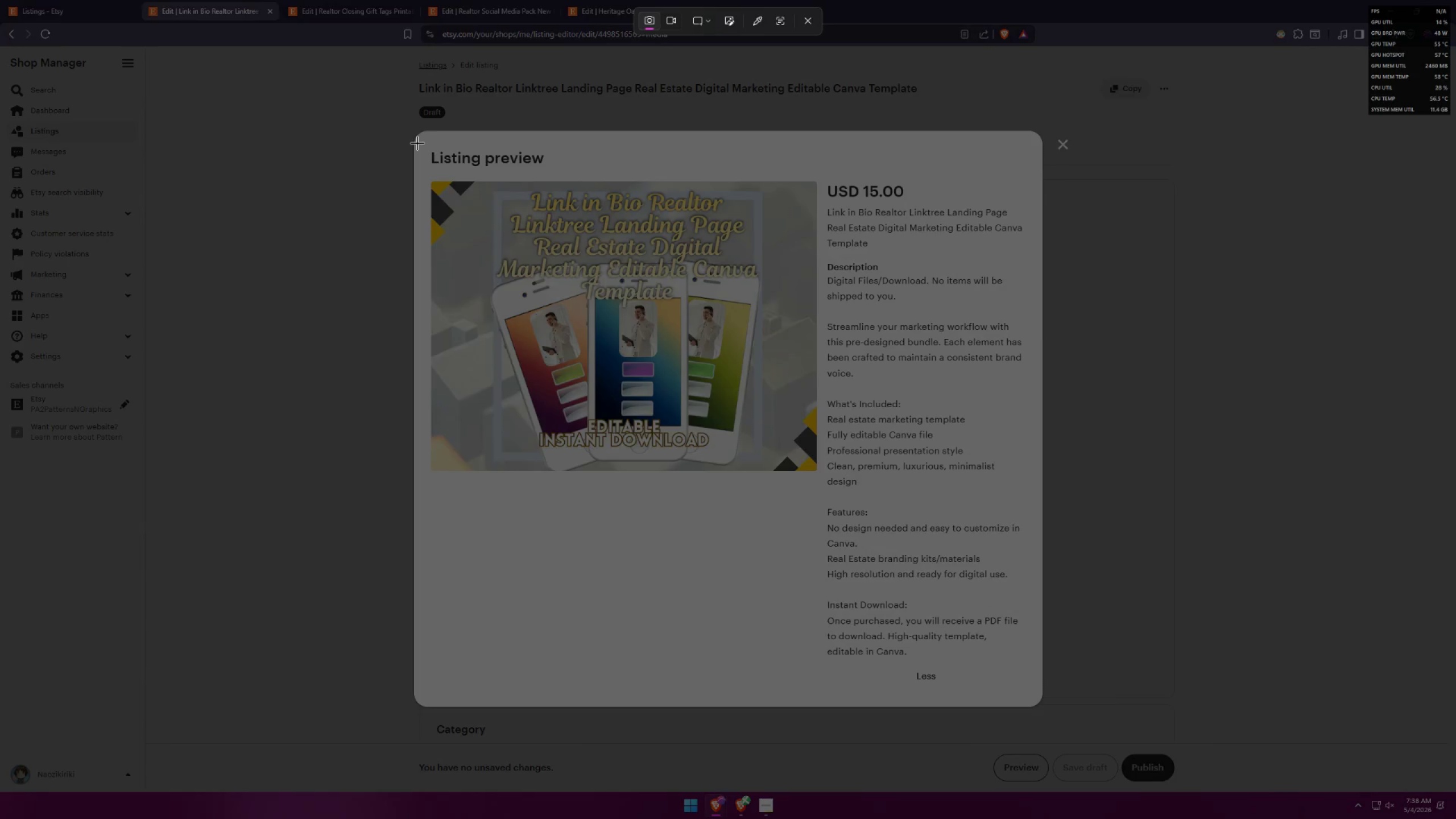 
left_click_drag(start_coordinate=[417, 143], to_coordinate=[1040, 695])
 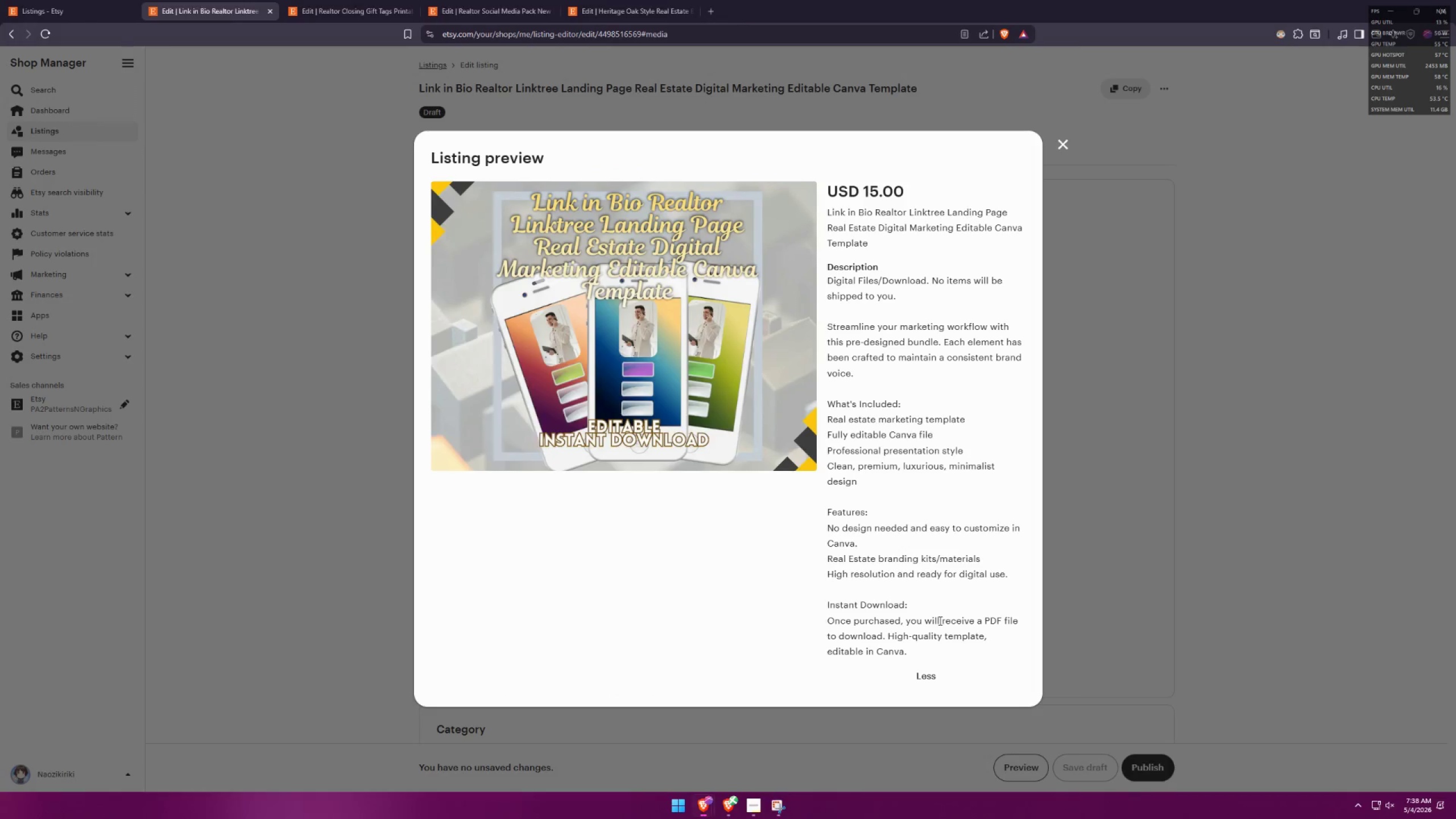 
key(Alt+AltLeft)
 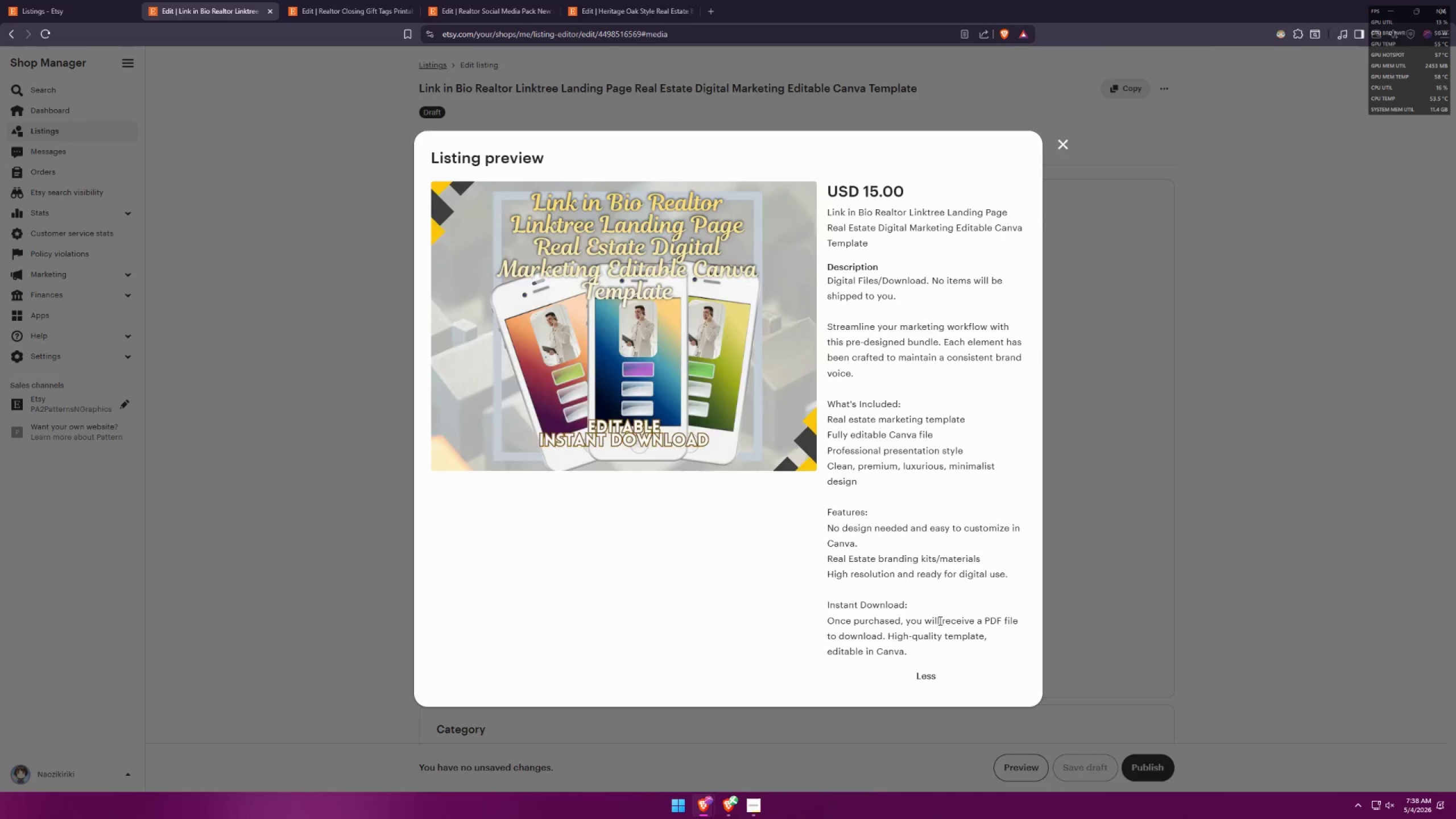 
key(Alt+Tab)
 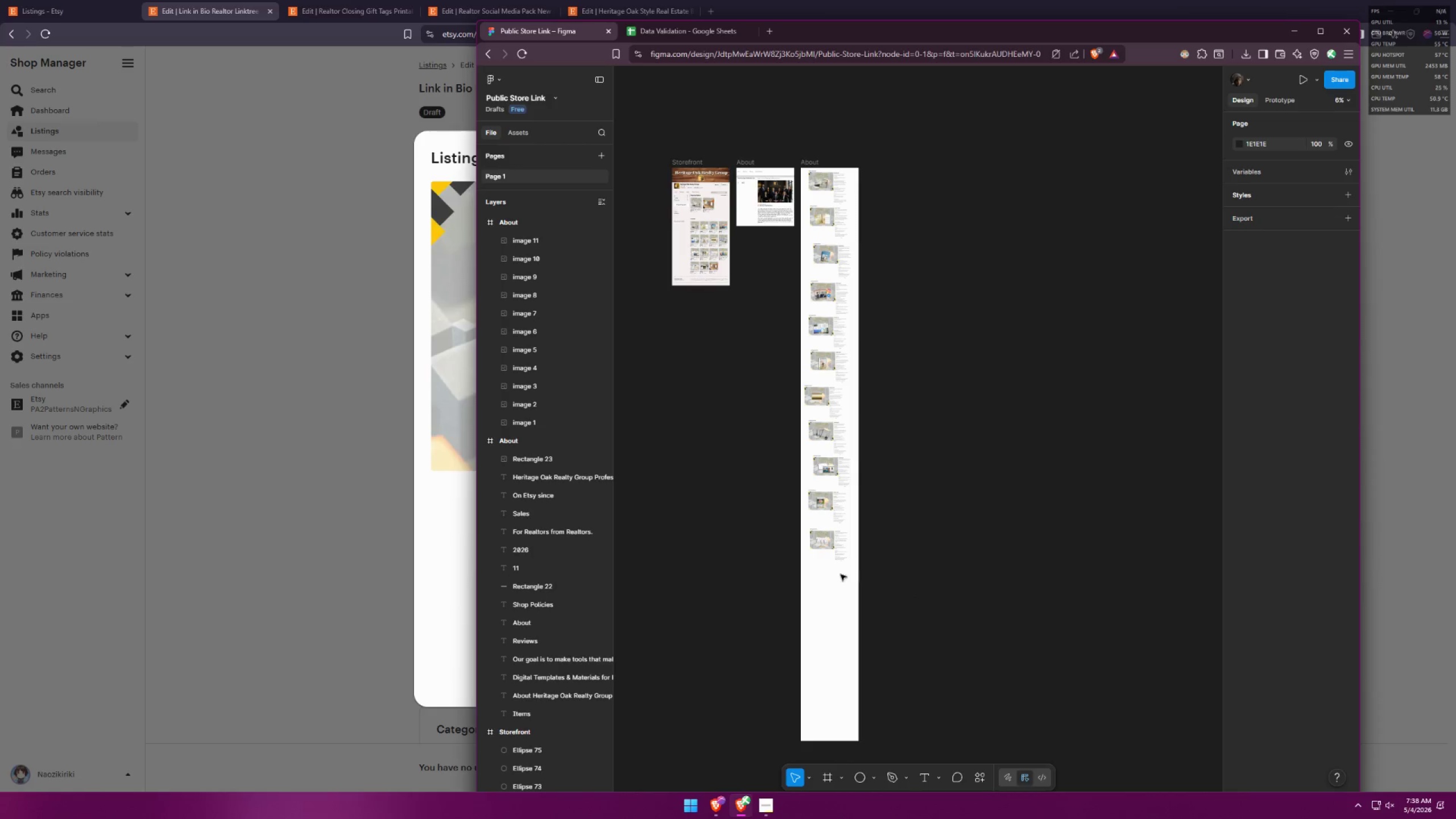 
key(Control+ControlLeft)
 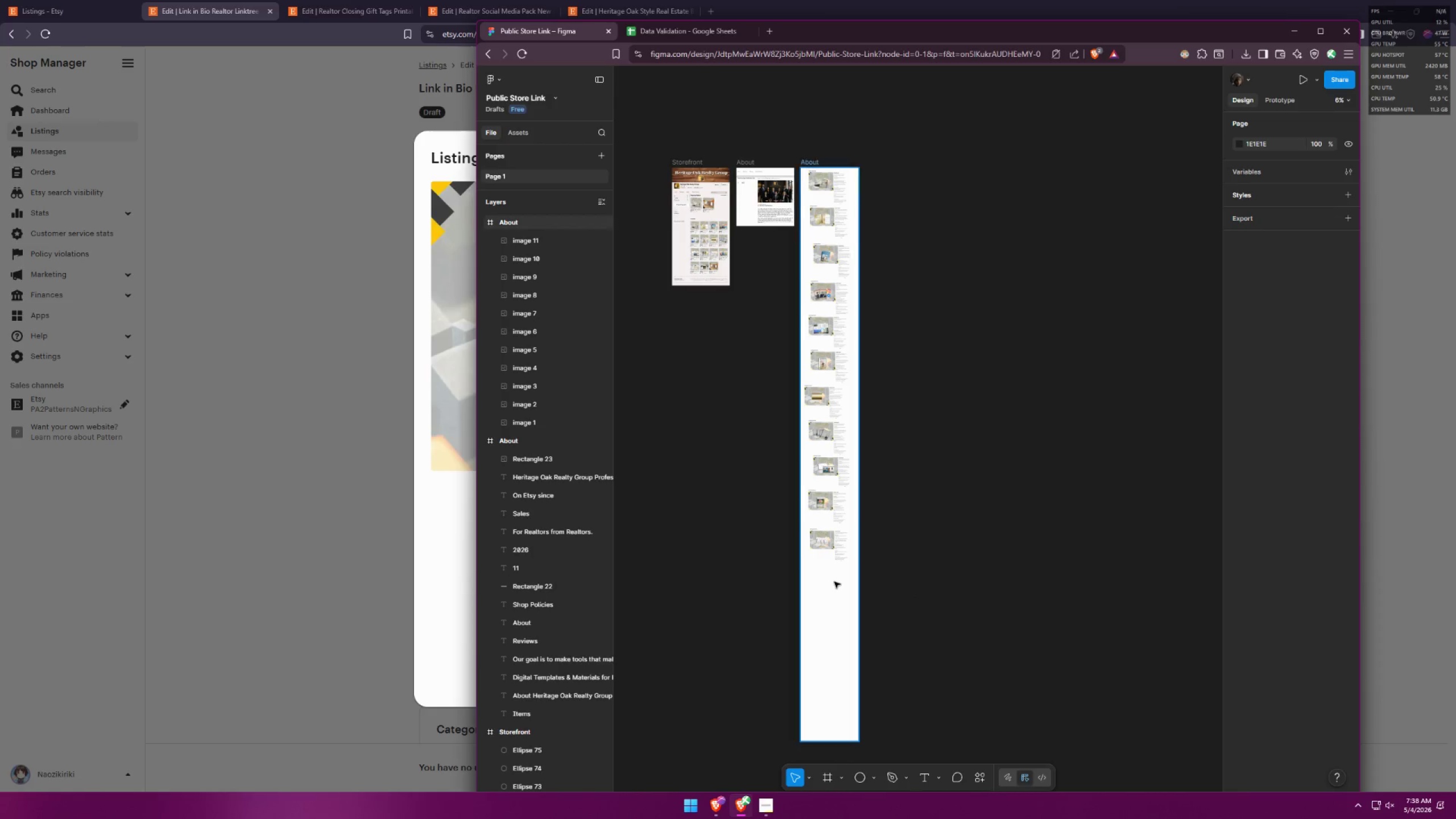 
key(Control+V)
 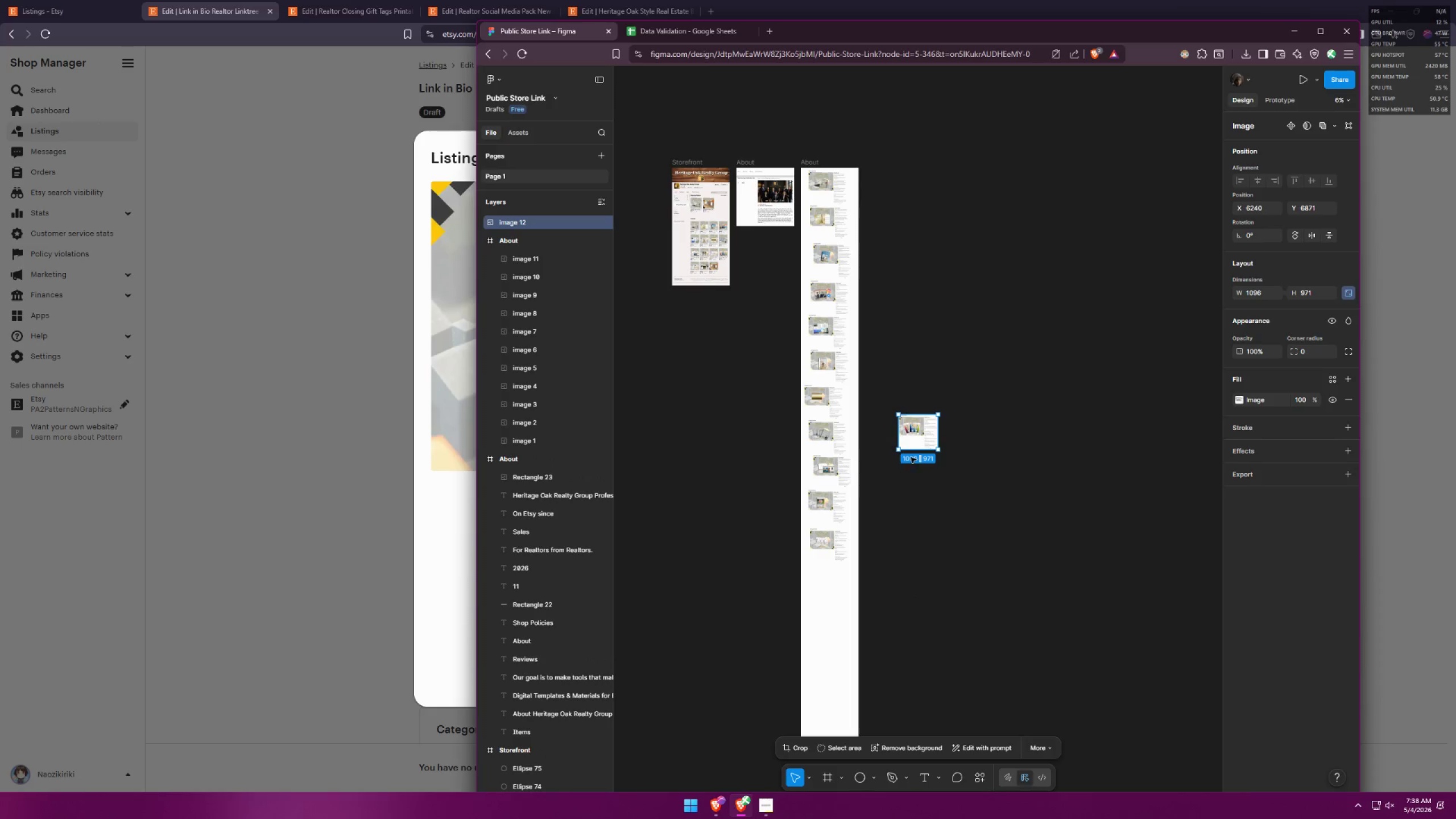 
left_click_drag(start_coordinate=[916, 439], to_coordinate=[828, 595])
 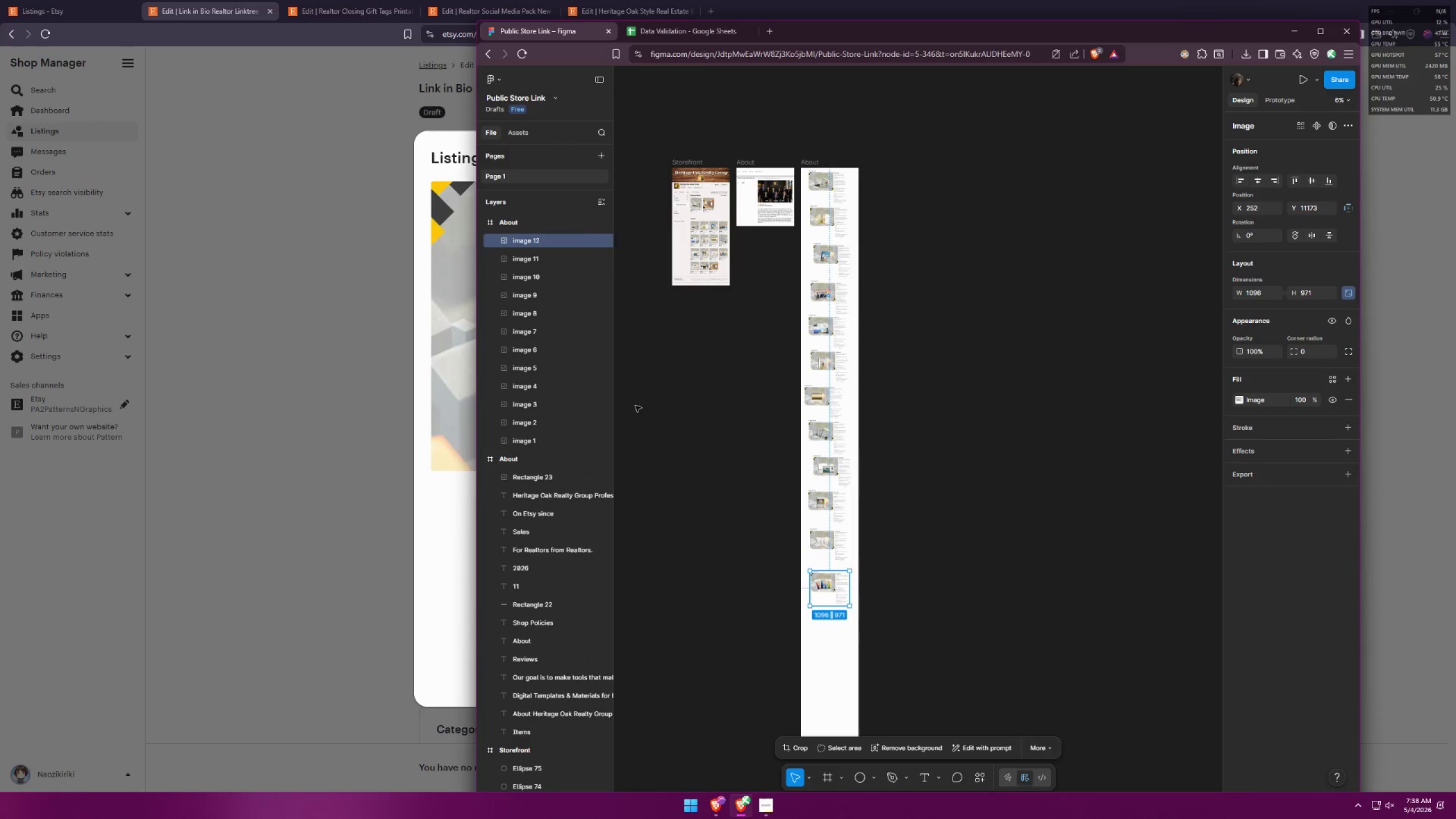 
key(Alt+AltLeft)
 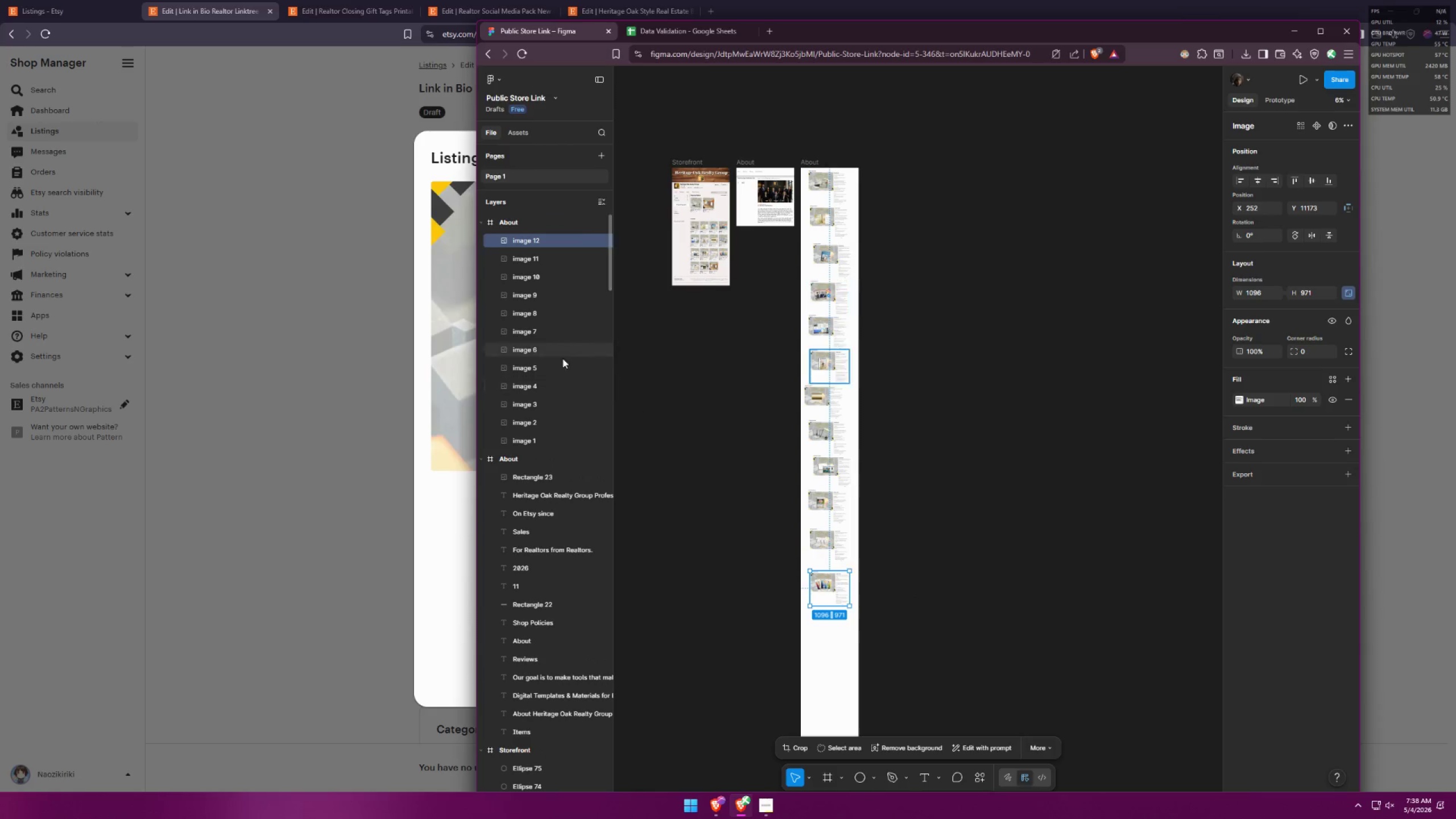 
key(Alt+Tab)
 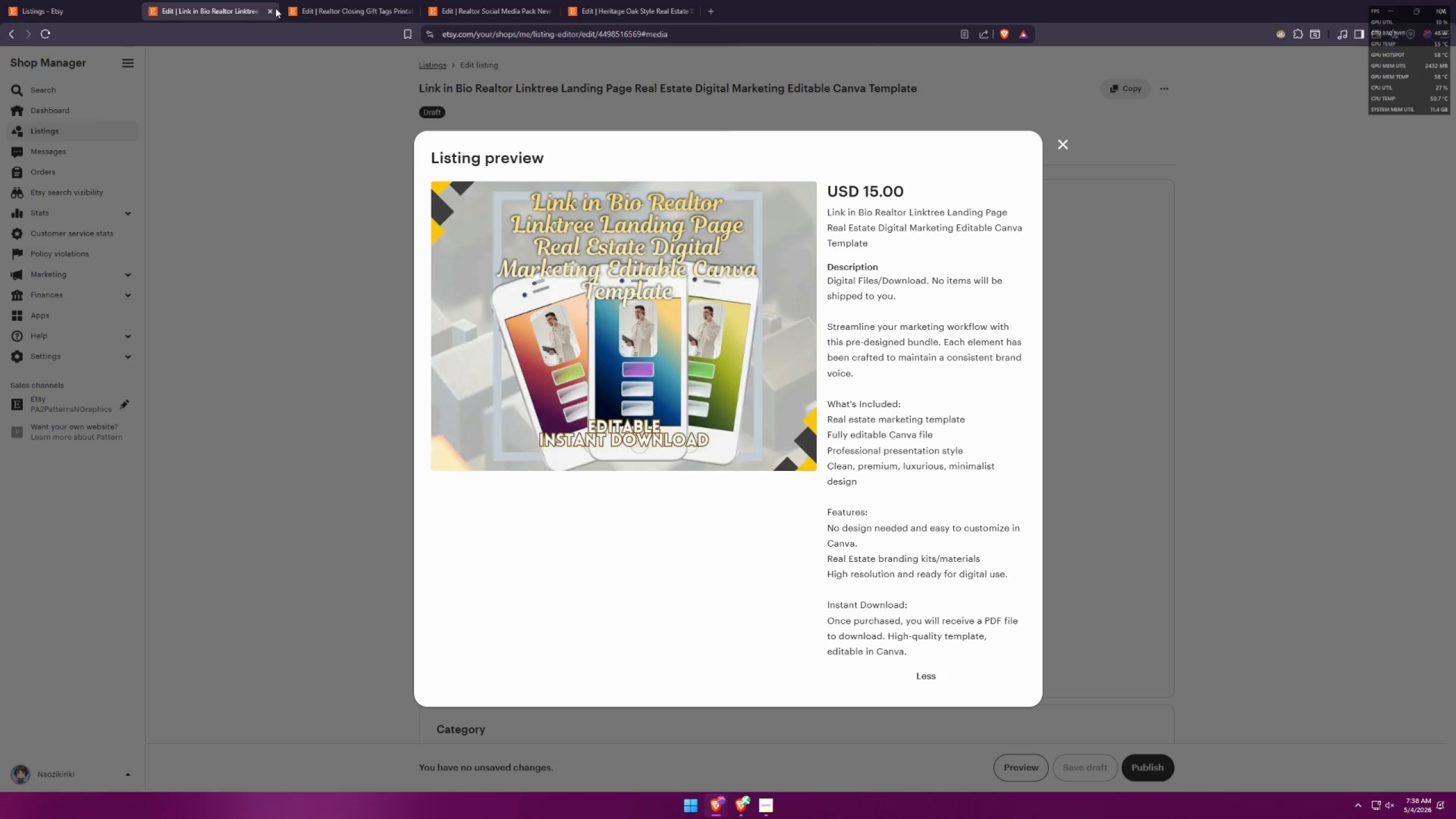 
double_click([268, 11])
 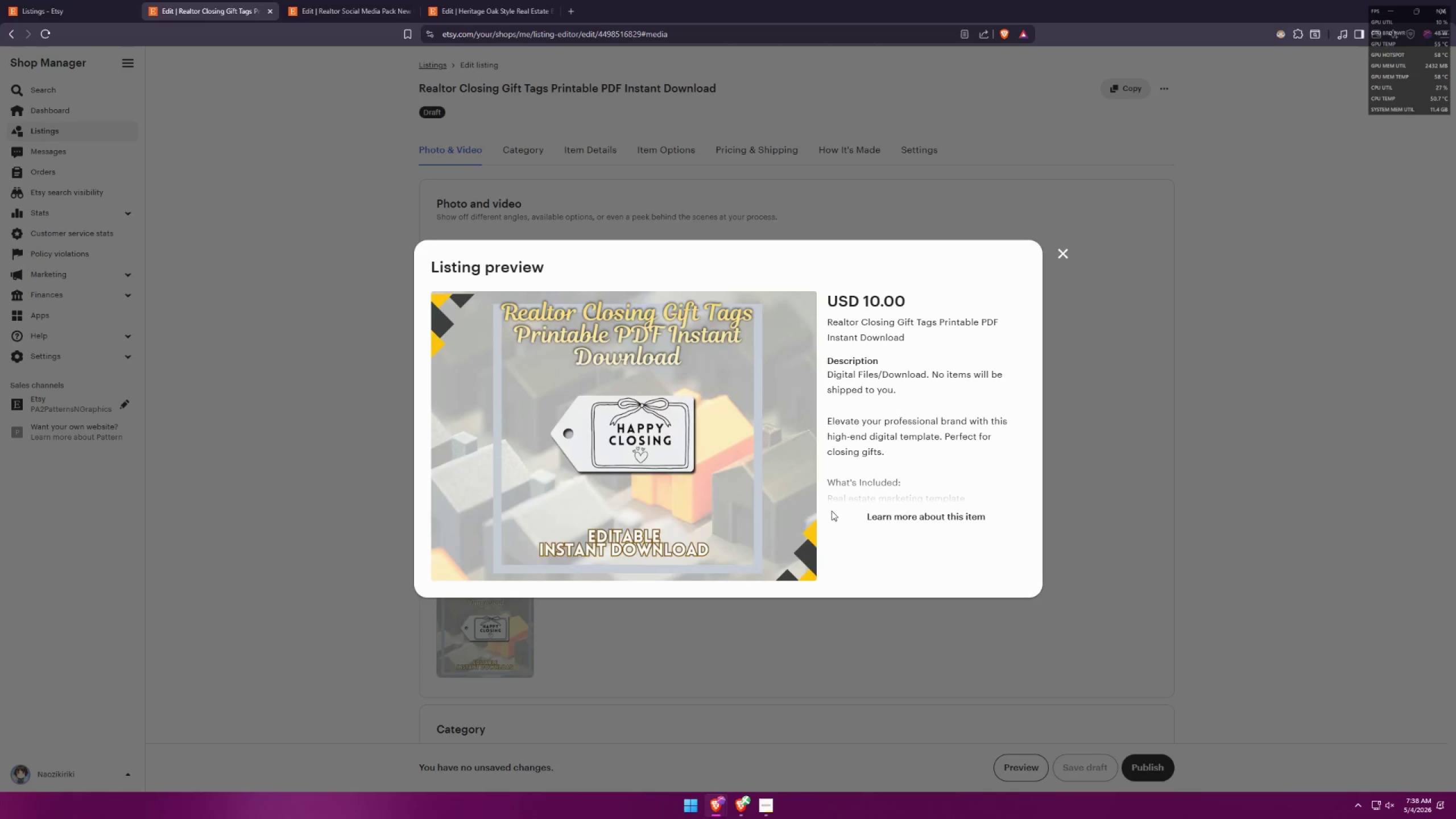 
left_click([891, 508])
 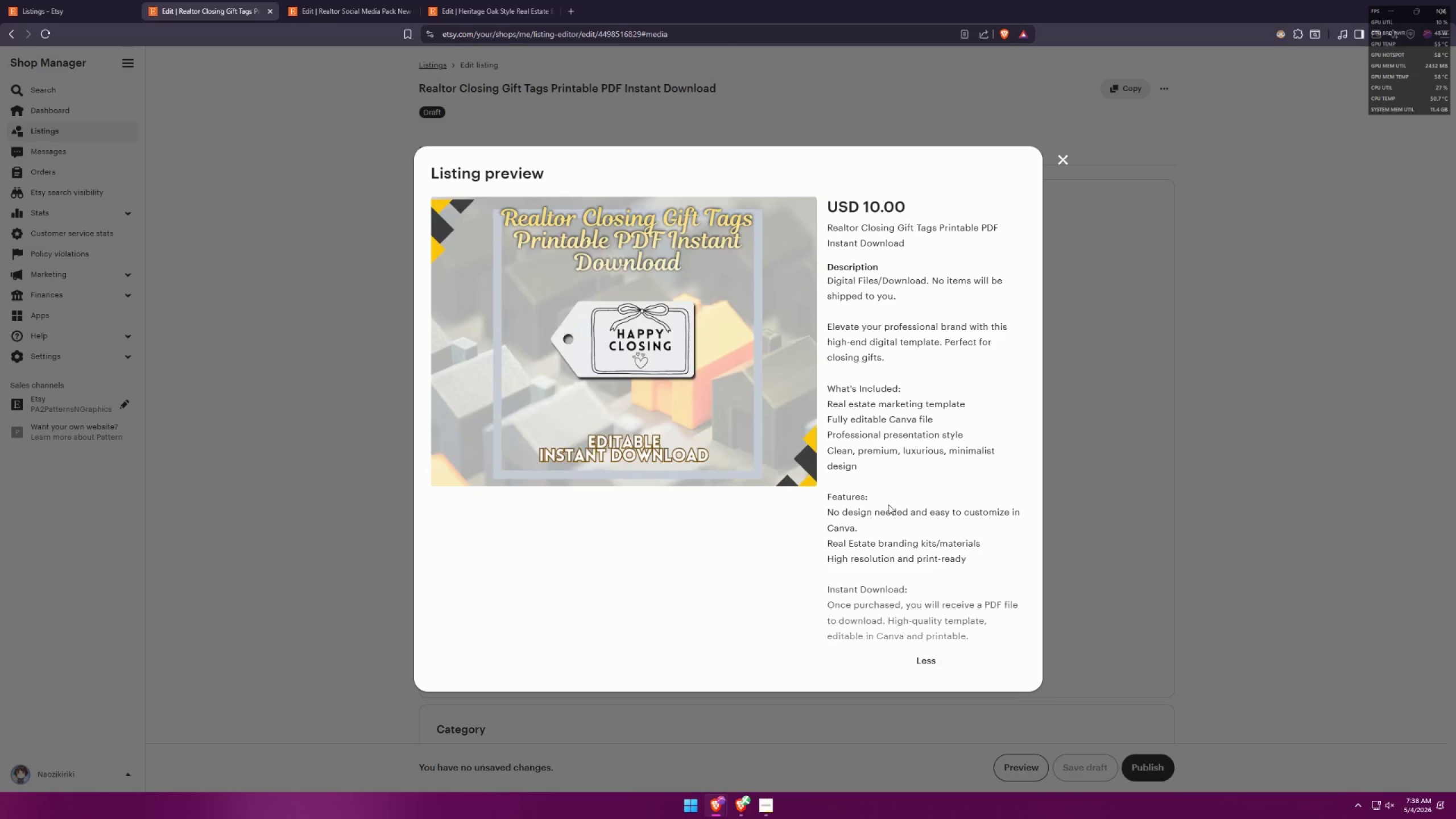 
key(Meta+Shift+ShiftLeft)
 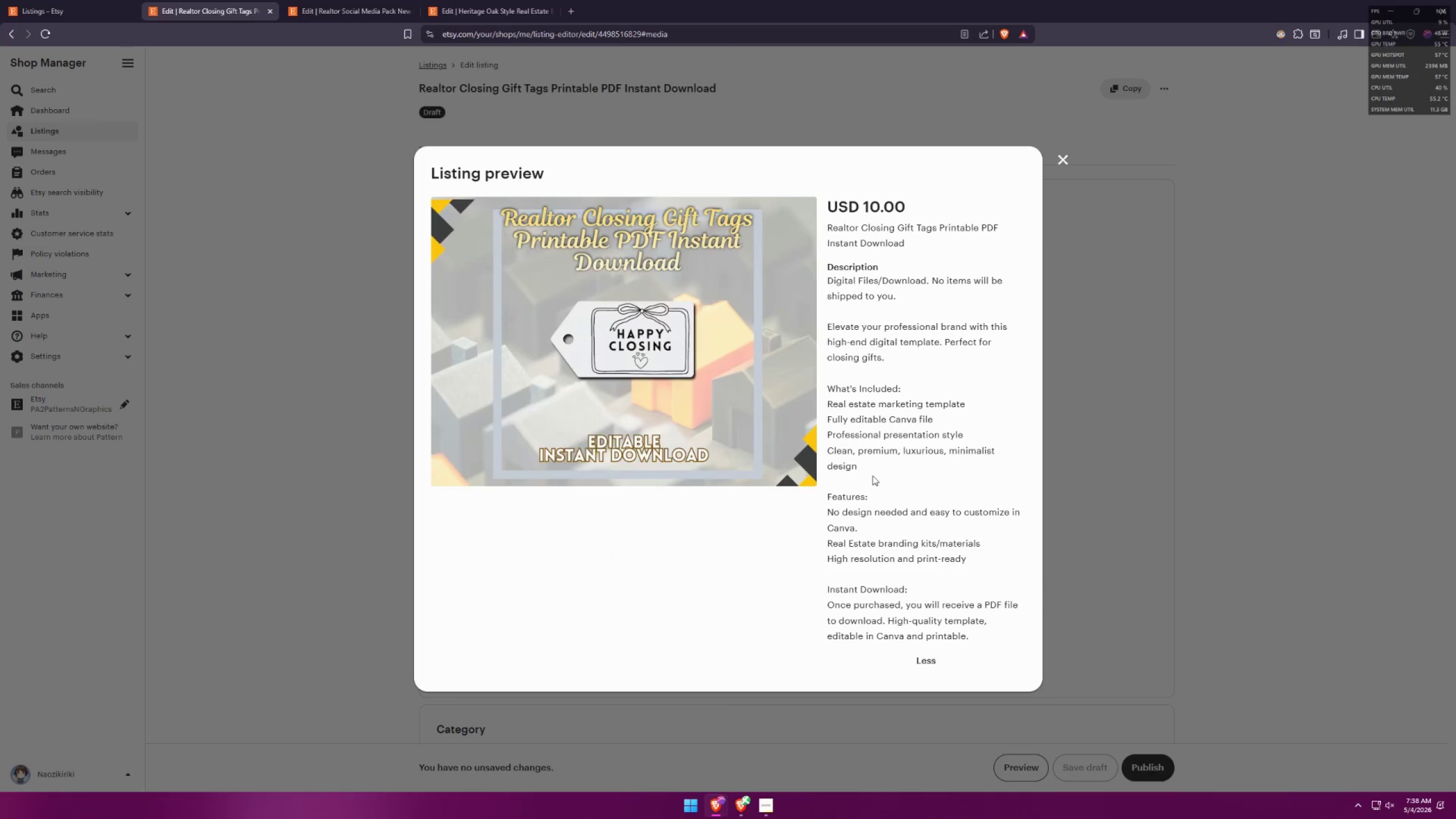 
key(Meta+Shift+S)
 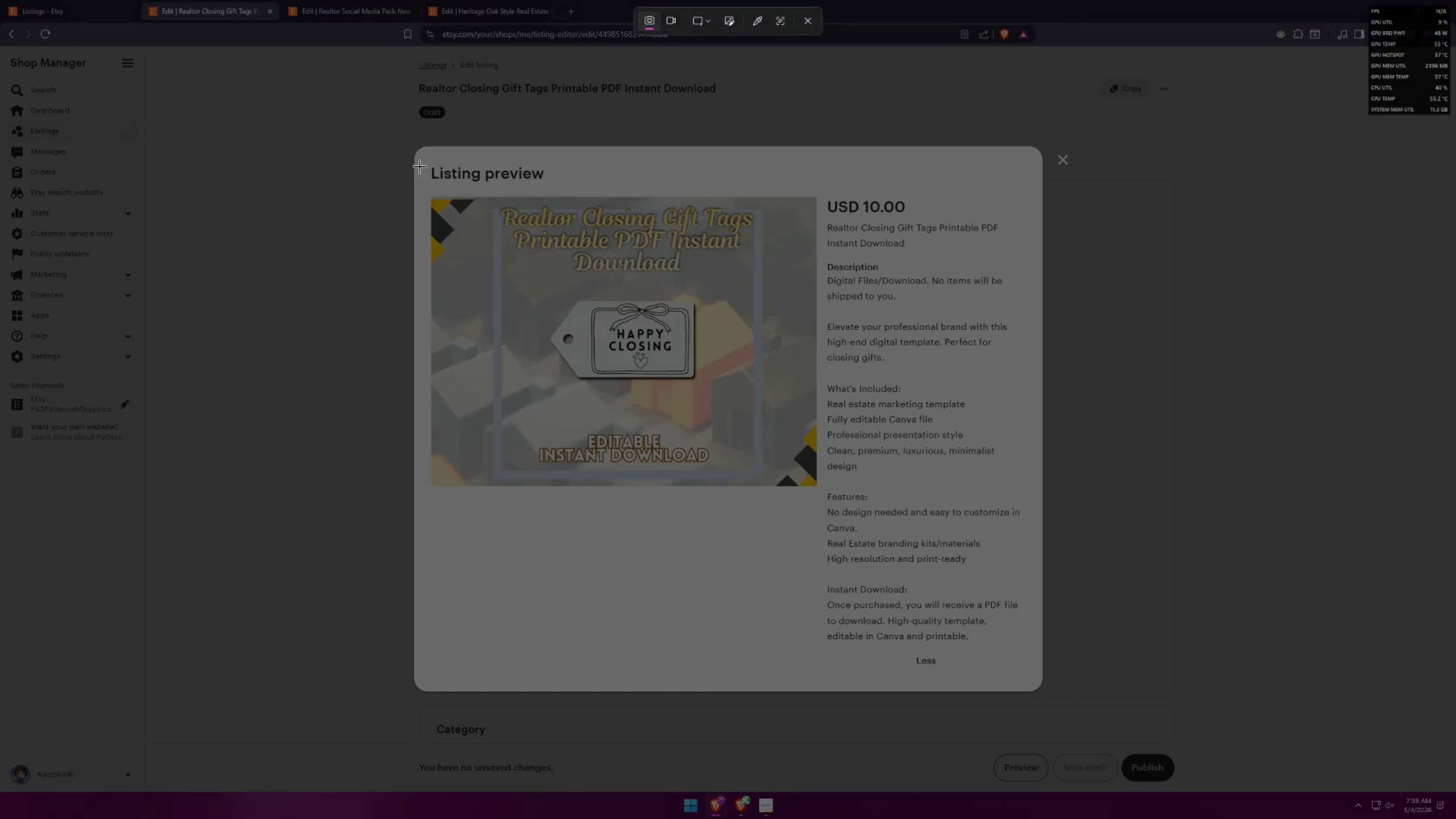 
left_click_drag(start_coordinate=[416, 159], to_coordinate=[1039, 679])
 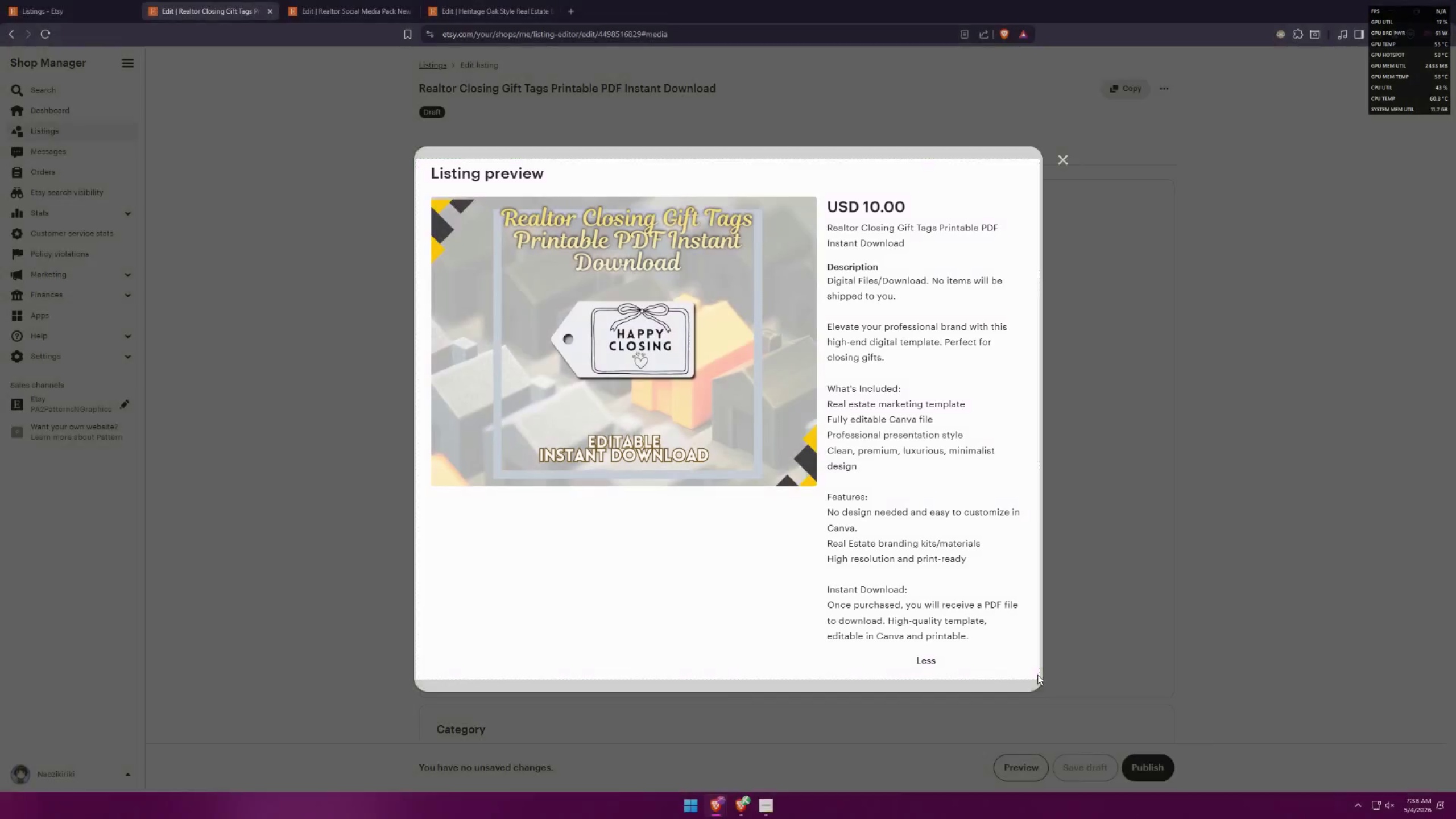 
key(Alt+AltLeft)
 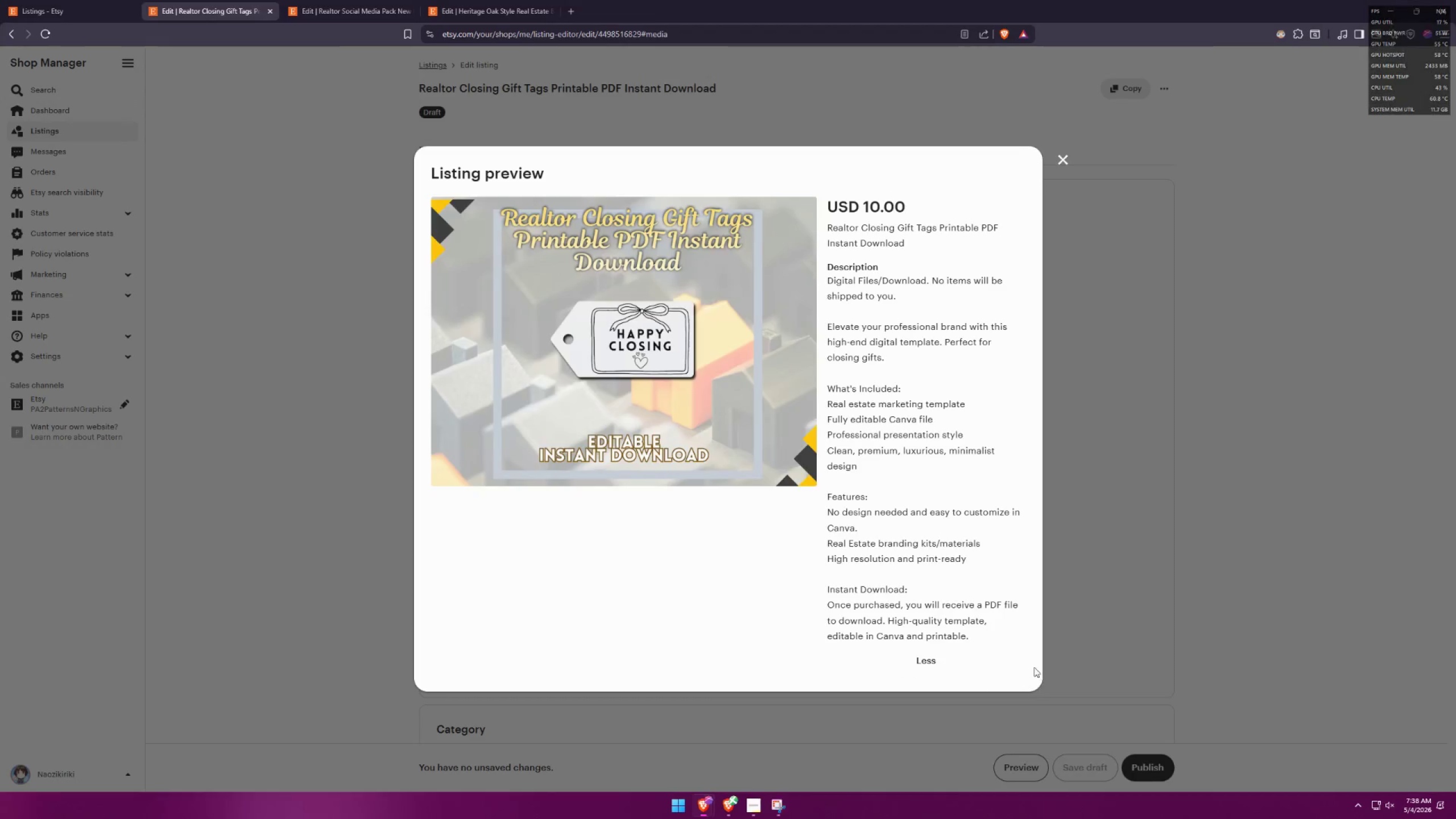 
key(Alt+Tab)
 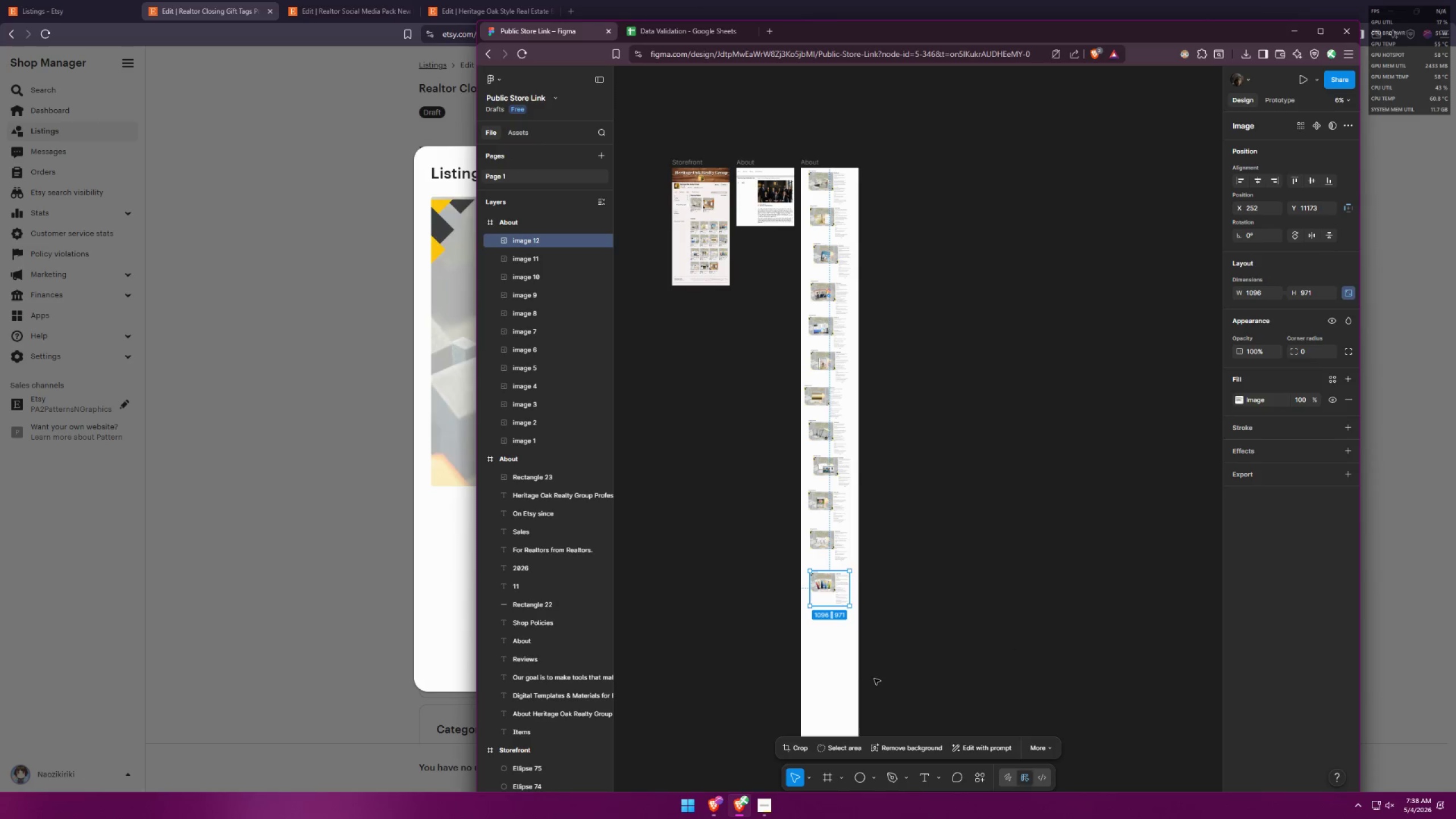 
left_click([828, 665])
 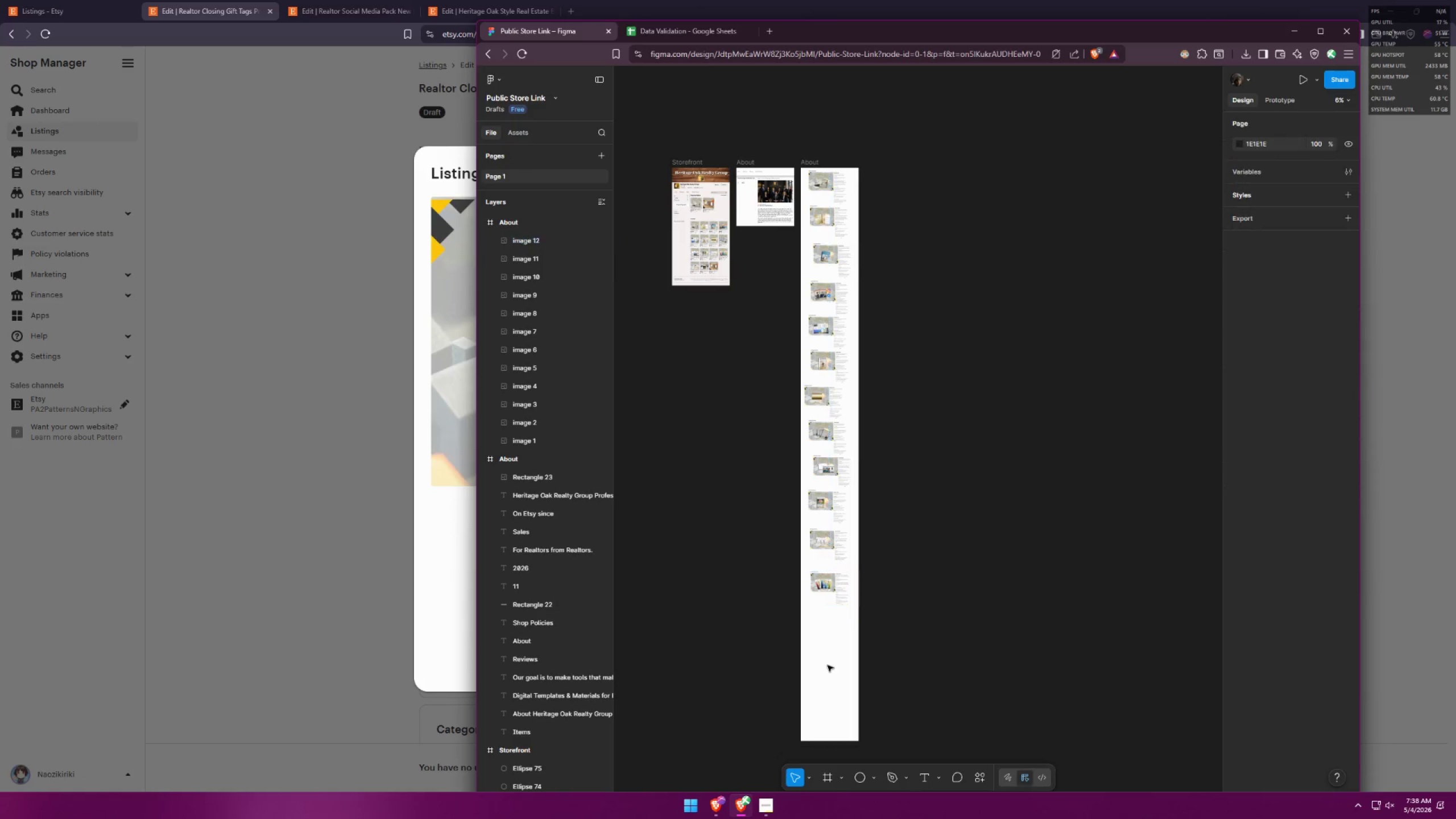 
key(Control+ControlLeft)
 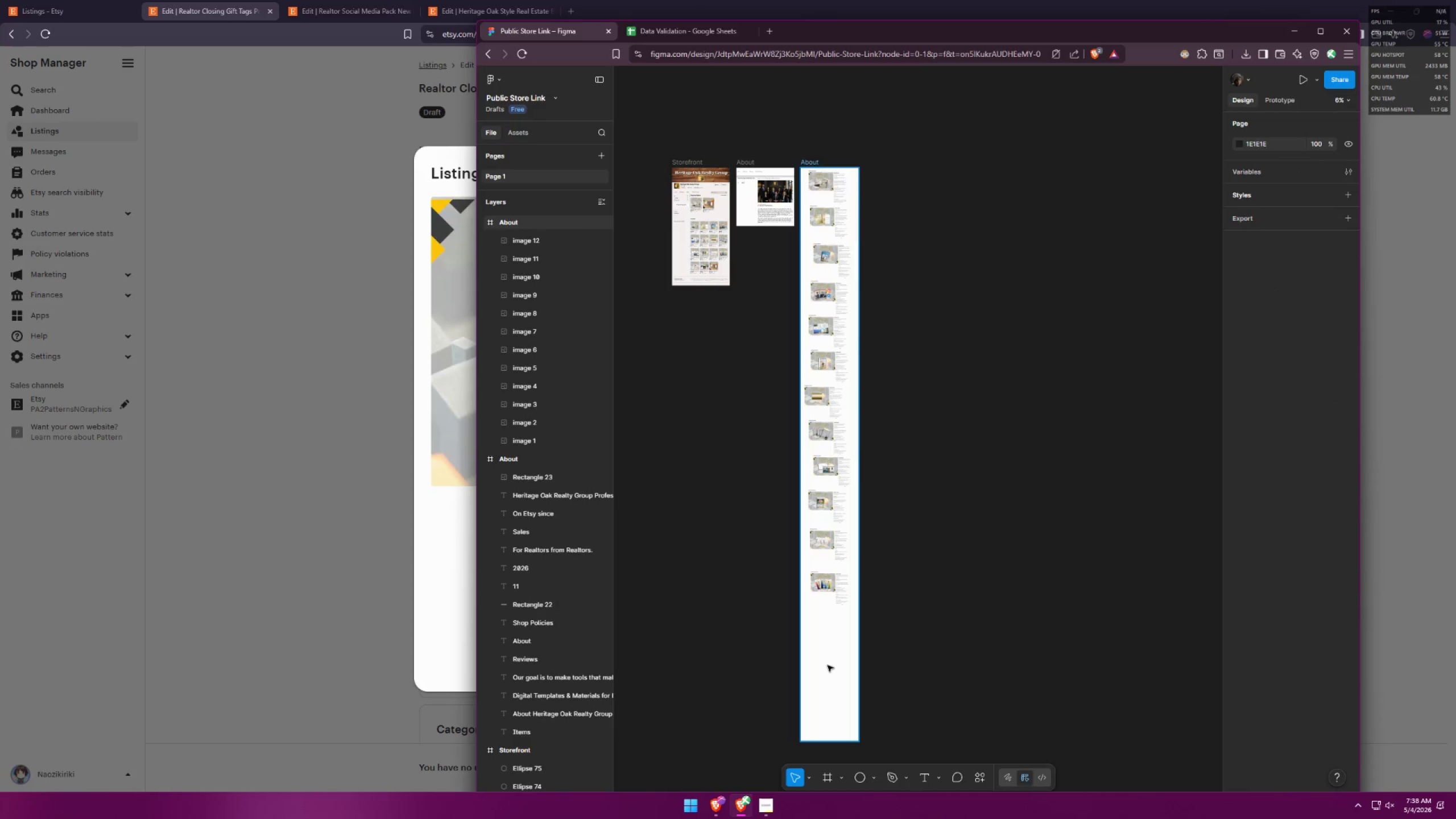 
key(Control+V)
 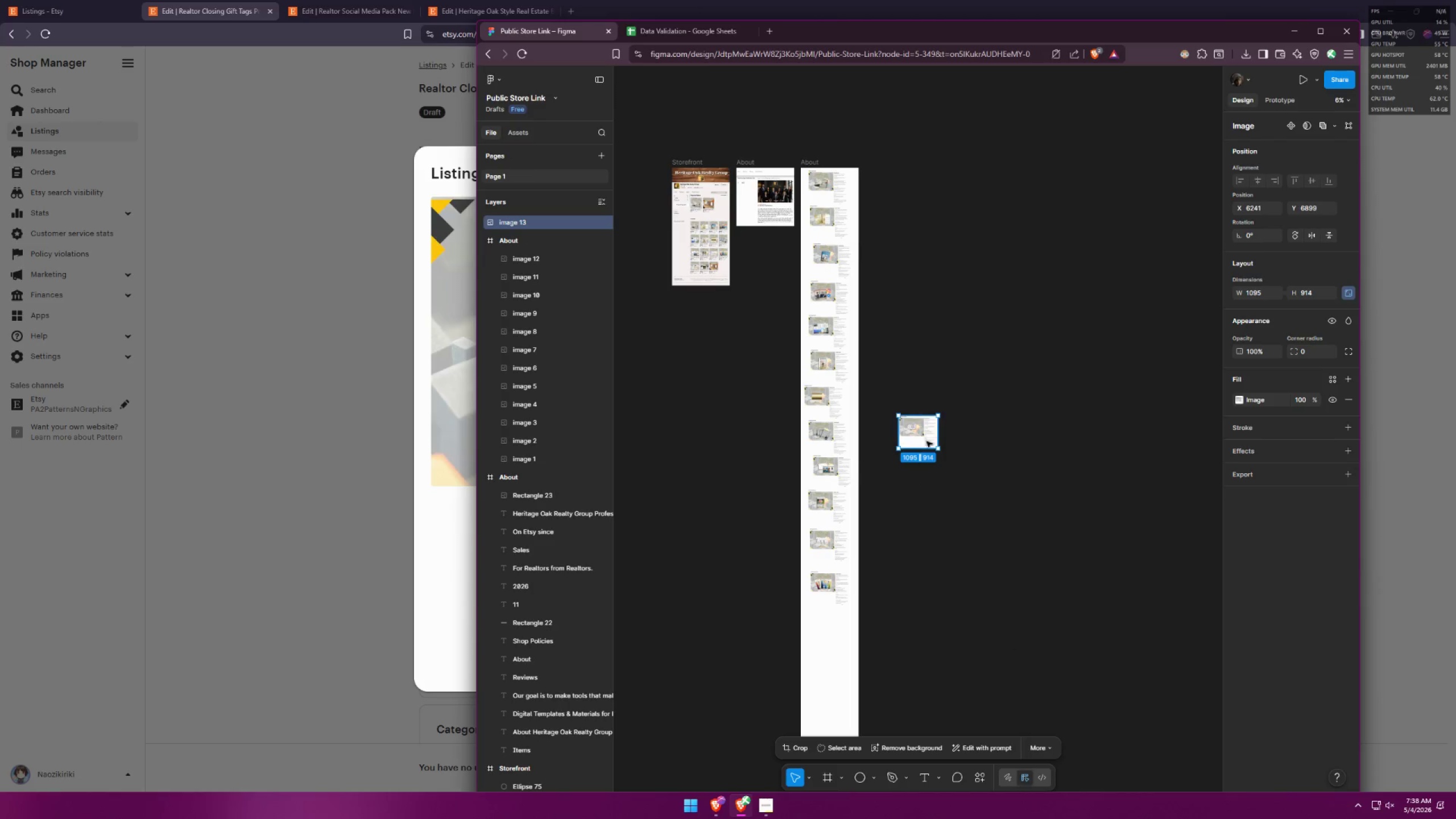 
left_click_drag(start_coordinate=[922, 432], to_coordinate=[837, 627])
 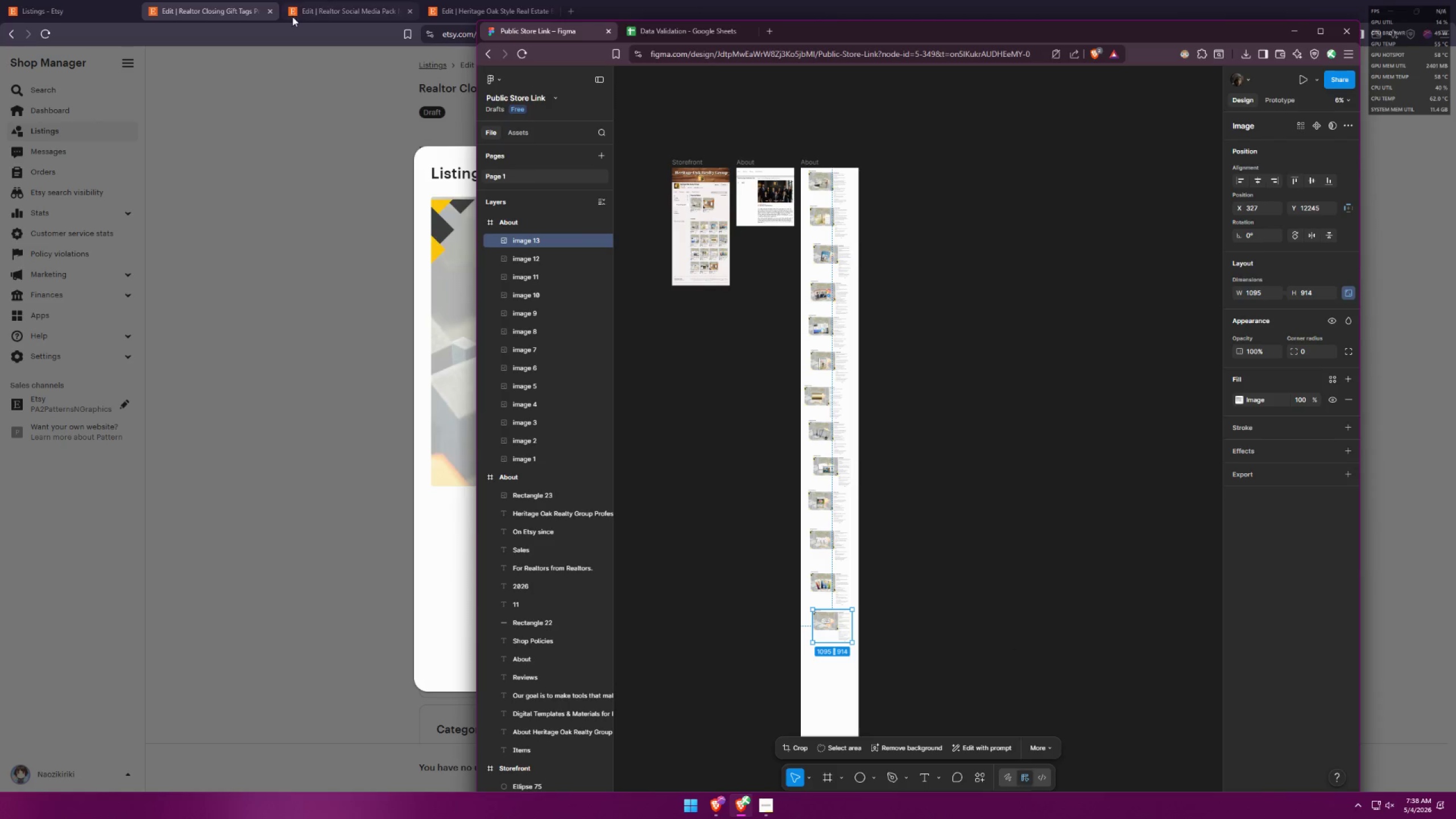 
left_click([269, 13])
 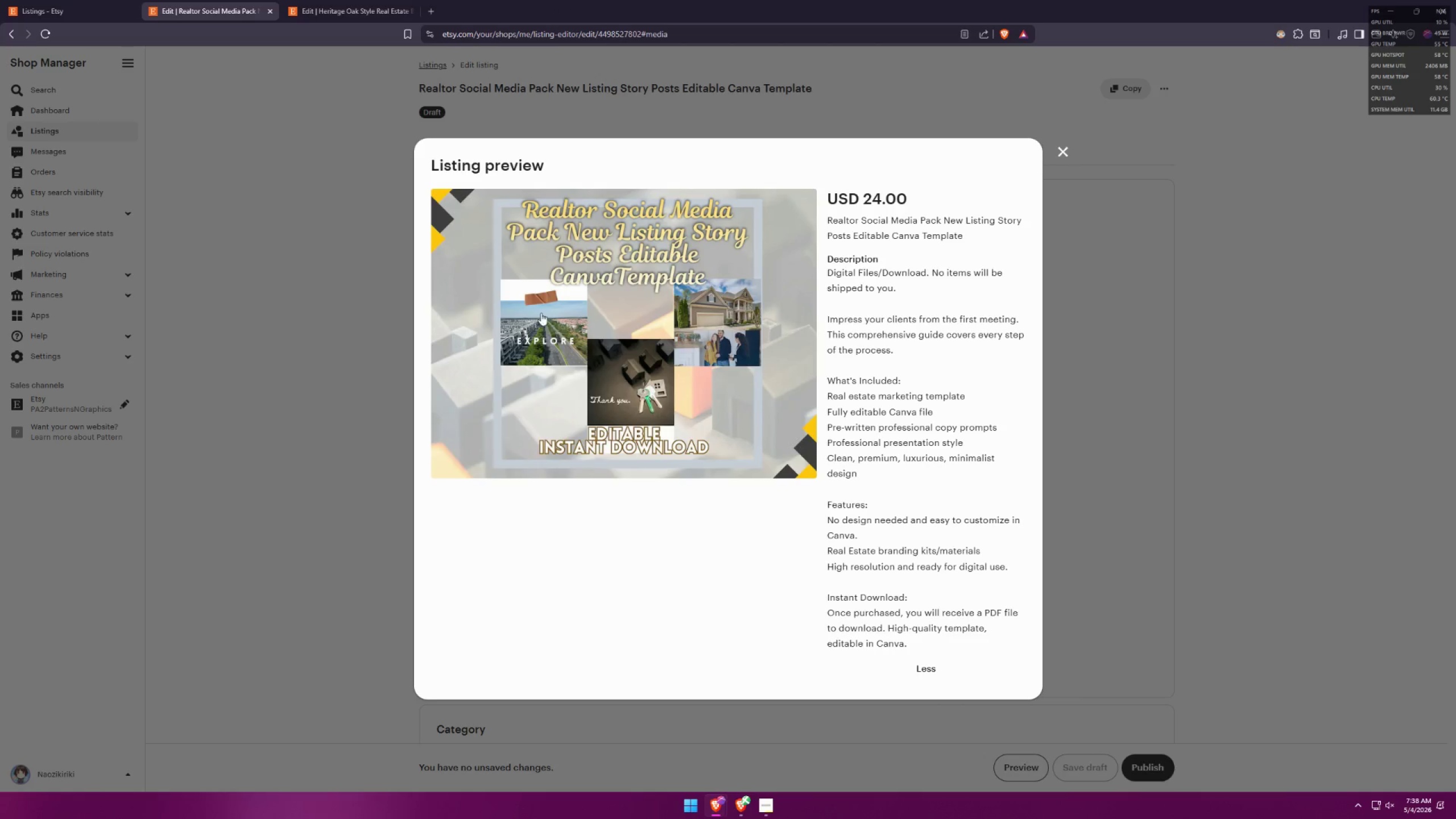 
key(Meta+MetaLeft)
 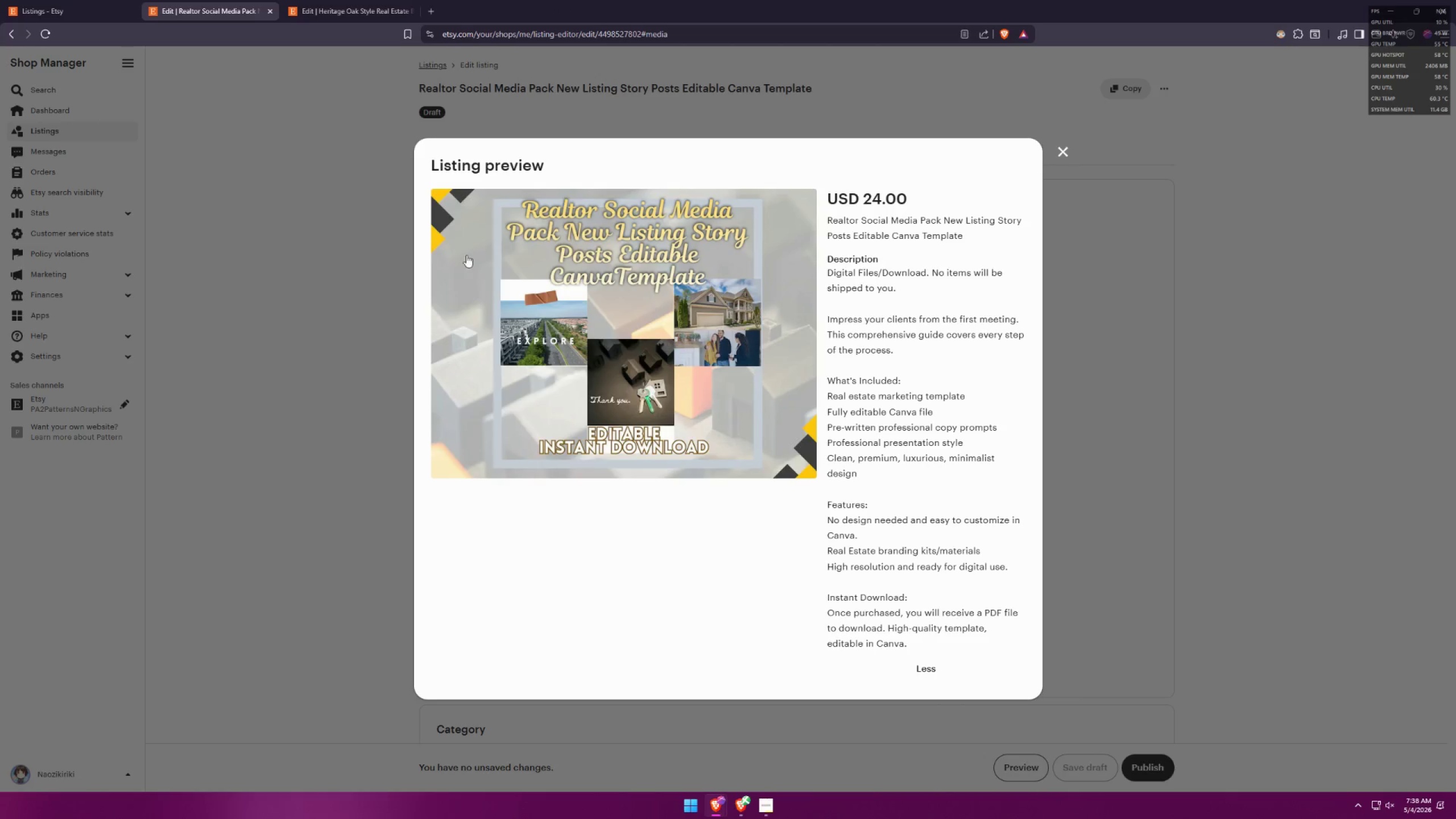 
key(Meta+Shift+ShiftLeft)
 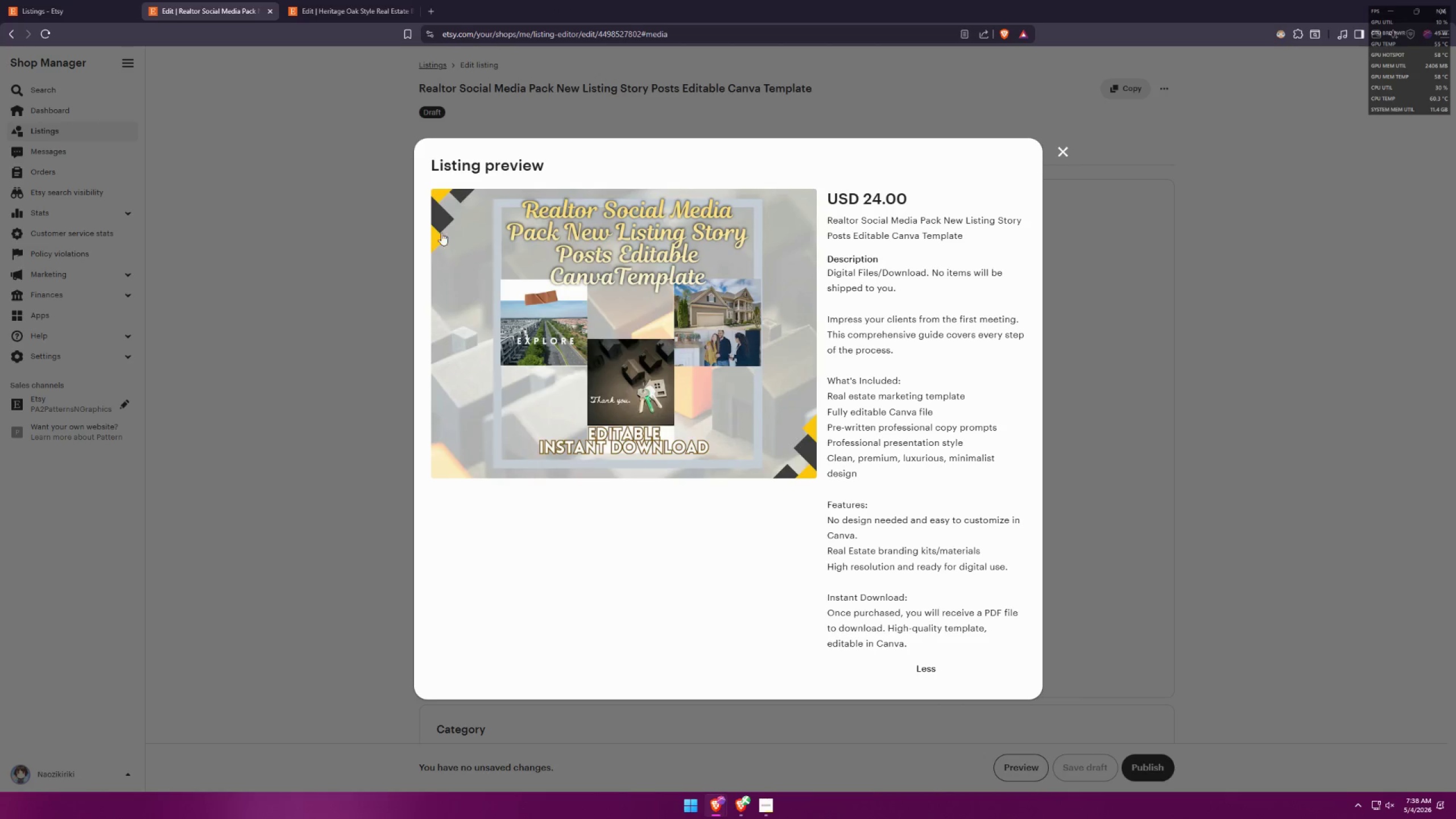 
key(Meta+Shift+S)
 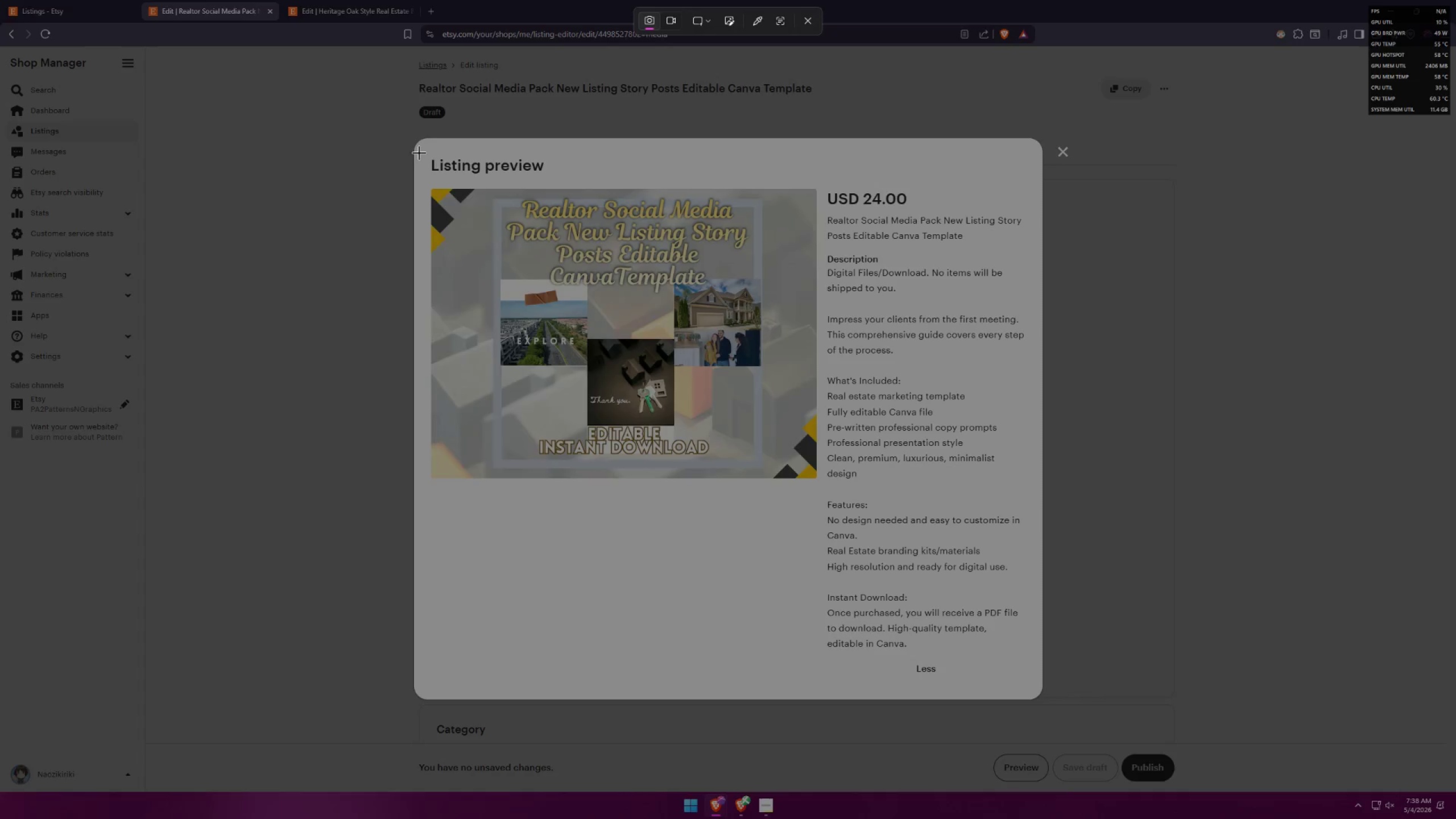 
left_click_drag(start_coordinate=[416, 151], to_coordinate=[1039, 685])
 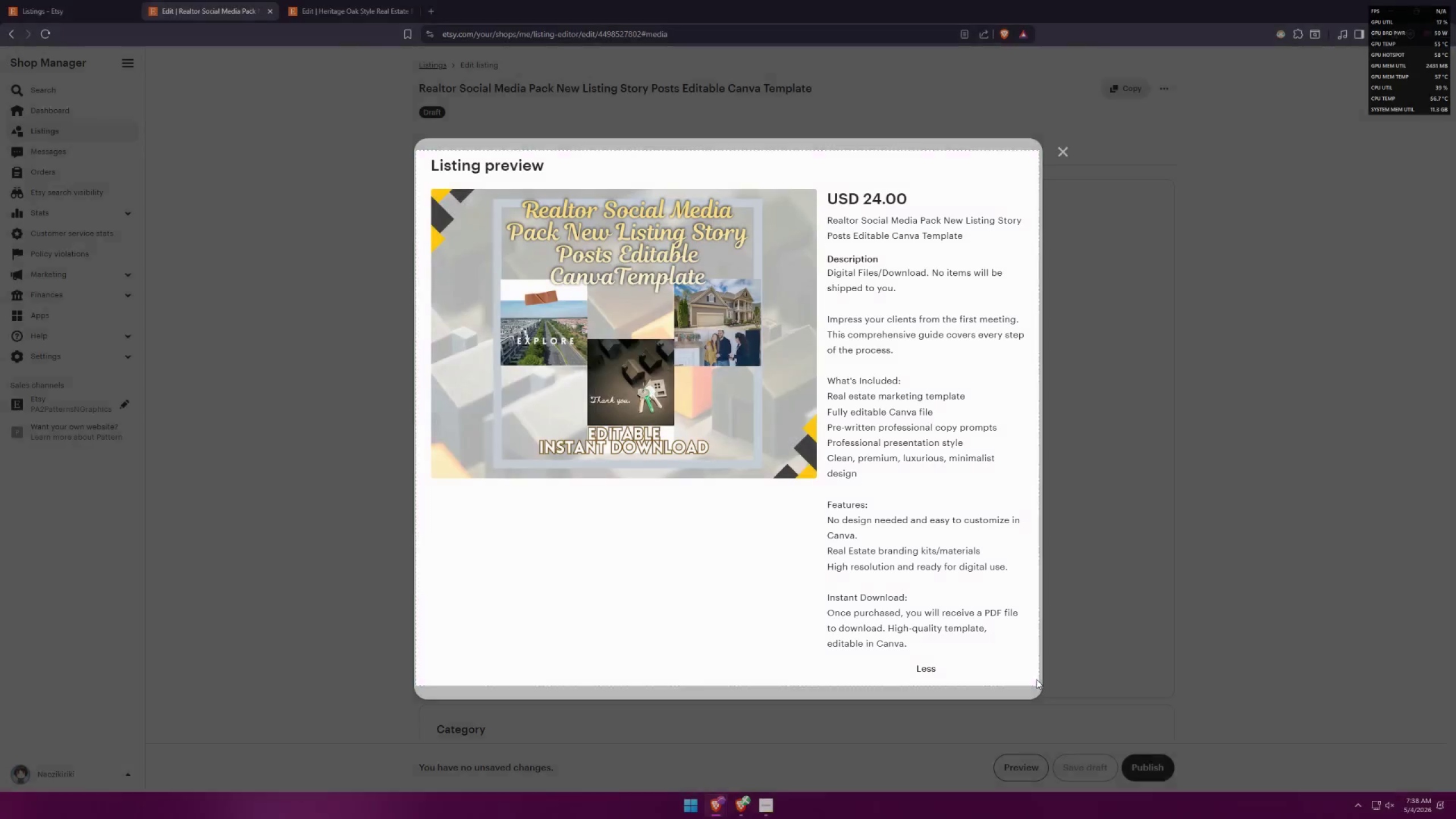 
key(Alt+AltLeft)
 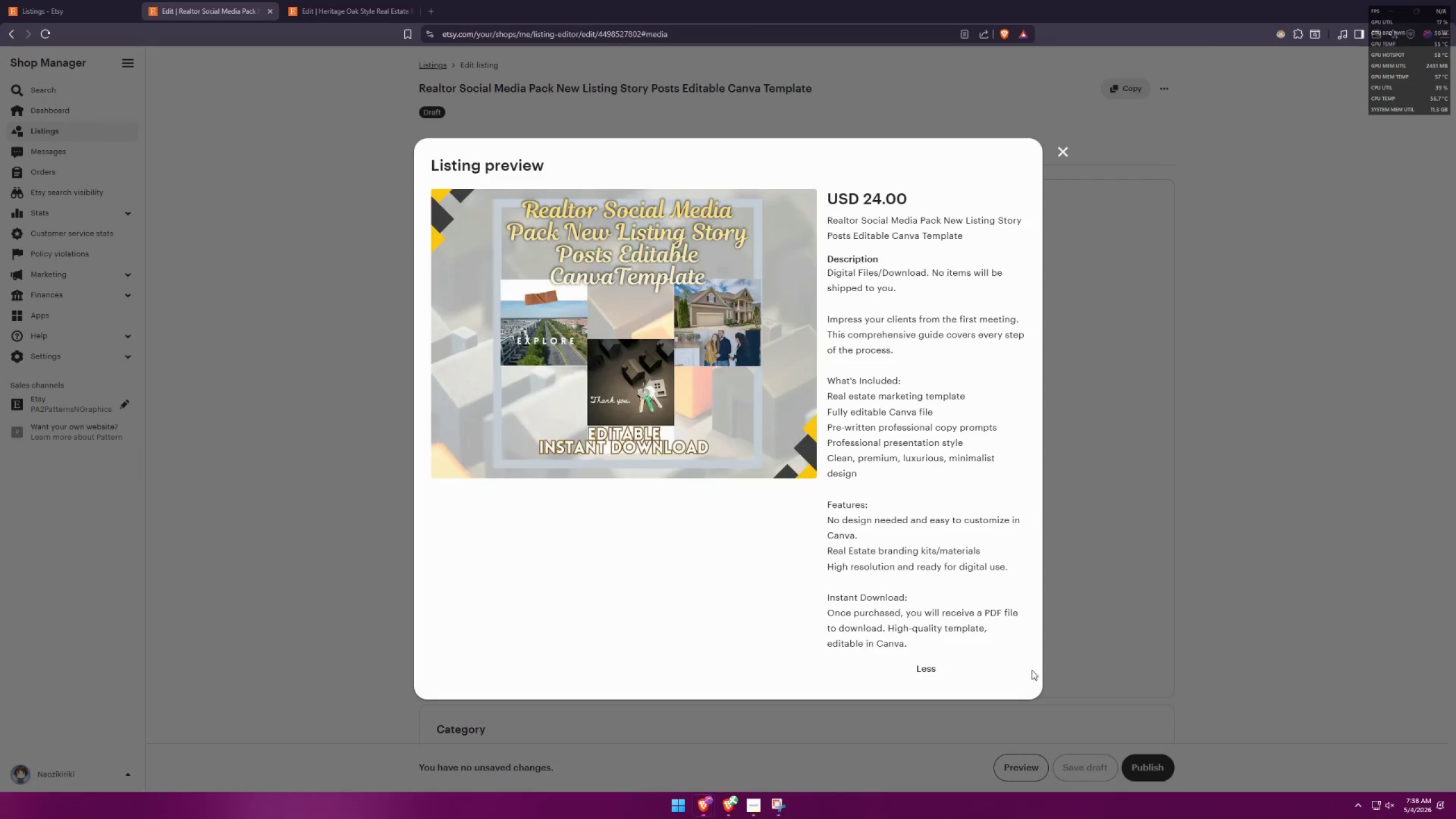 
key(Alt+Tab)
 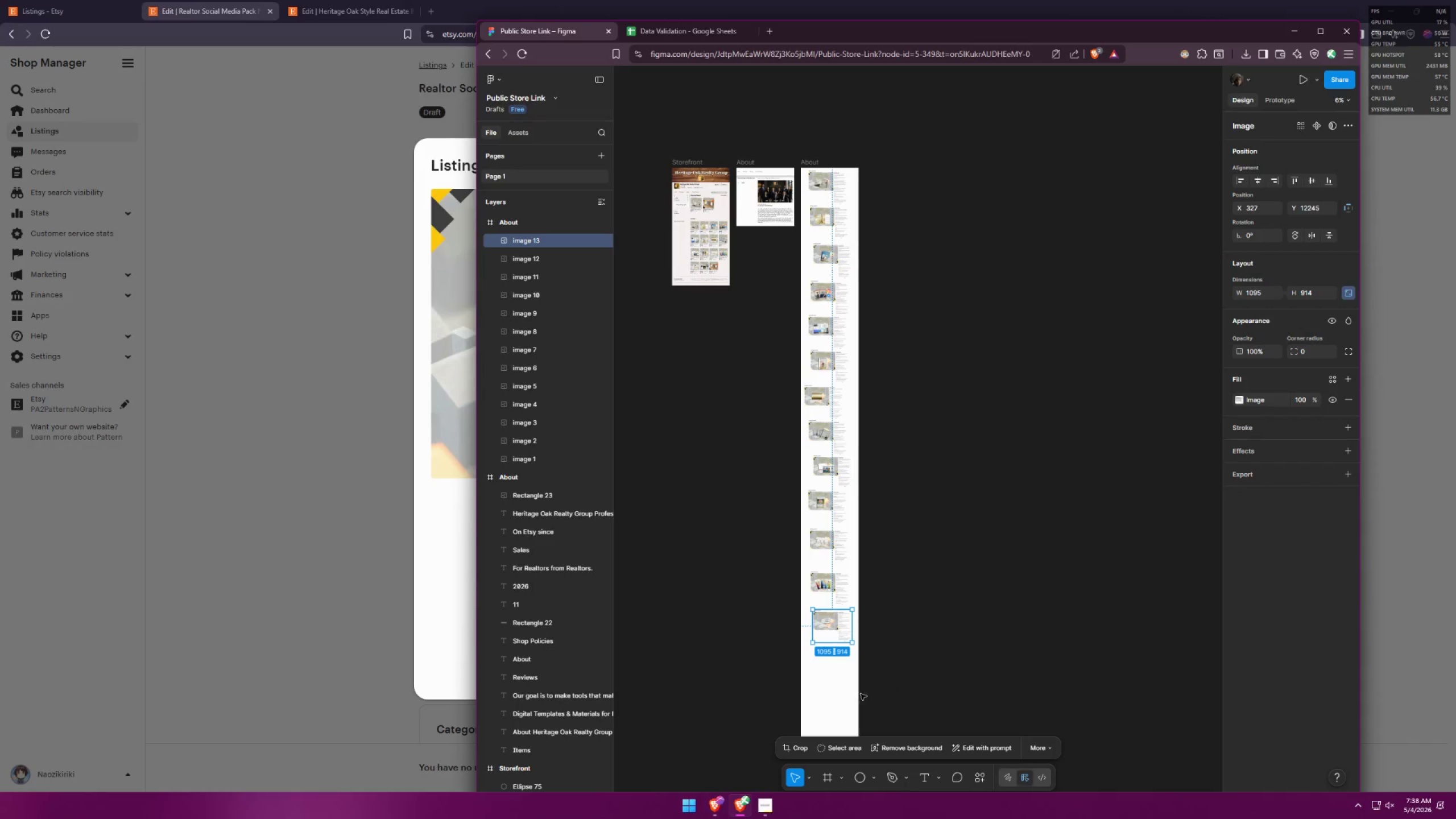 
left_click([845, 696])
 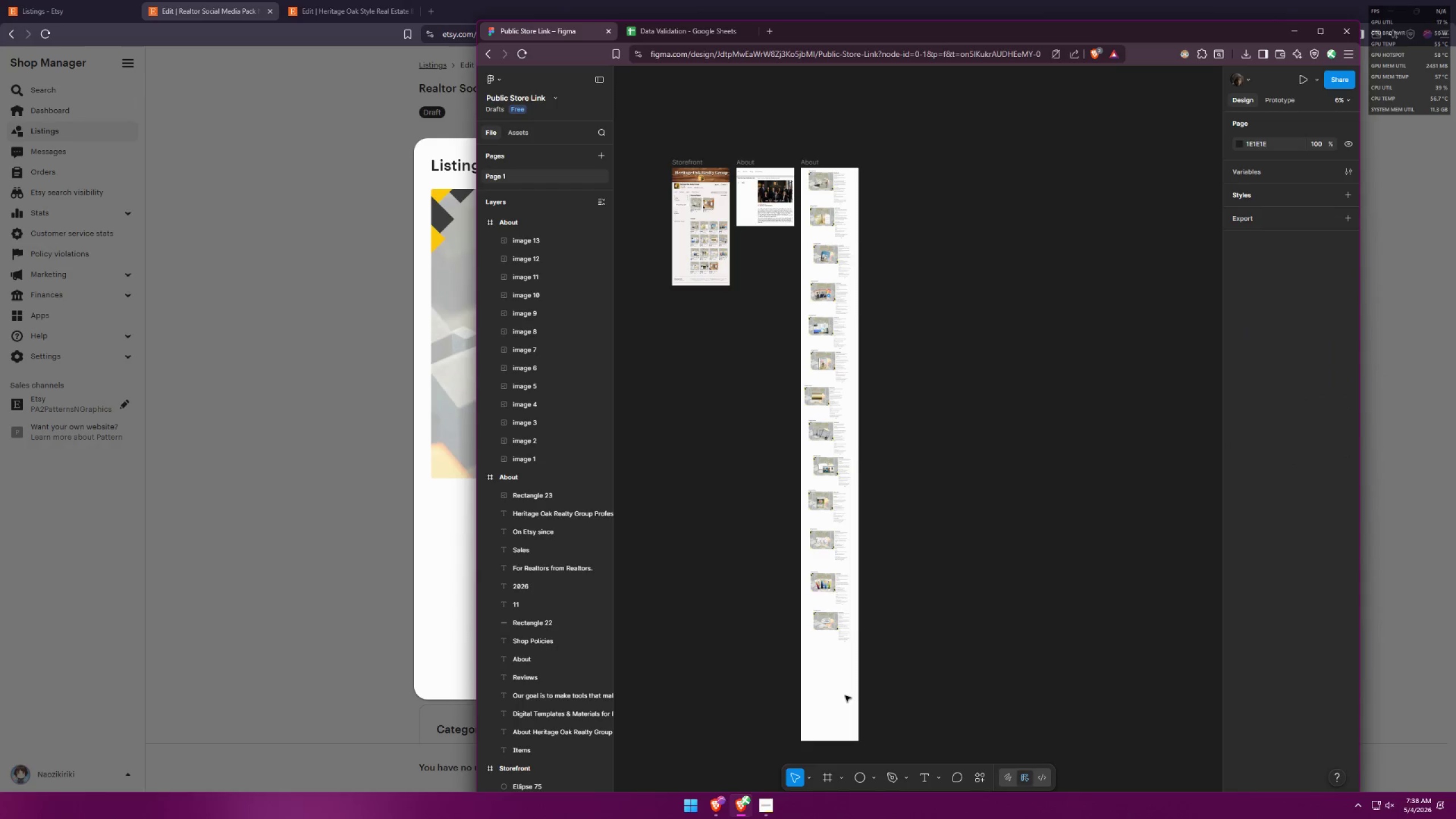 
key(Control+ControlLeft)
 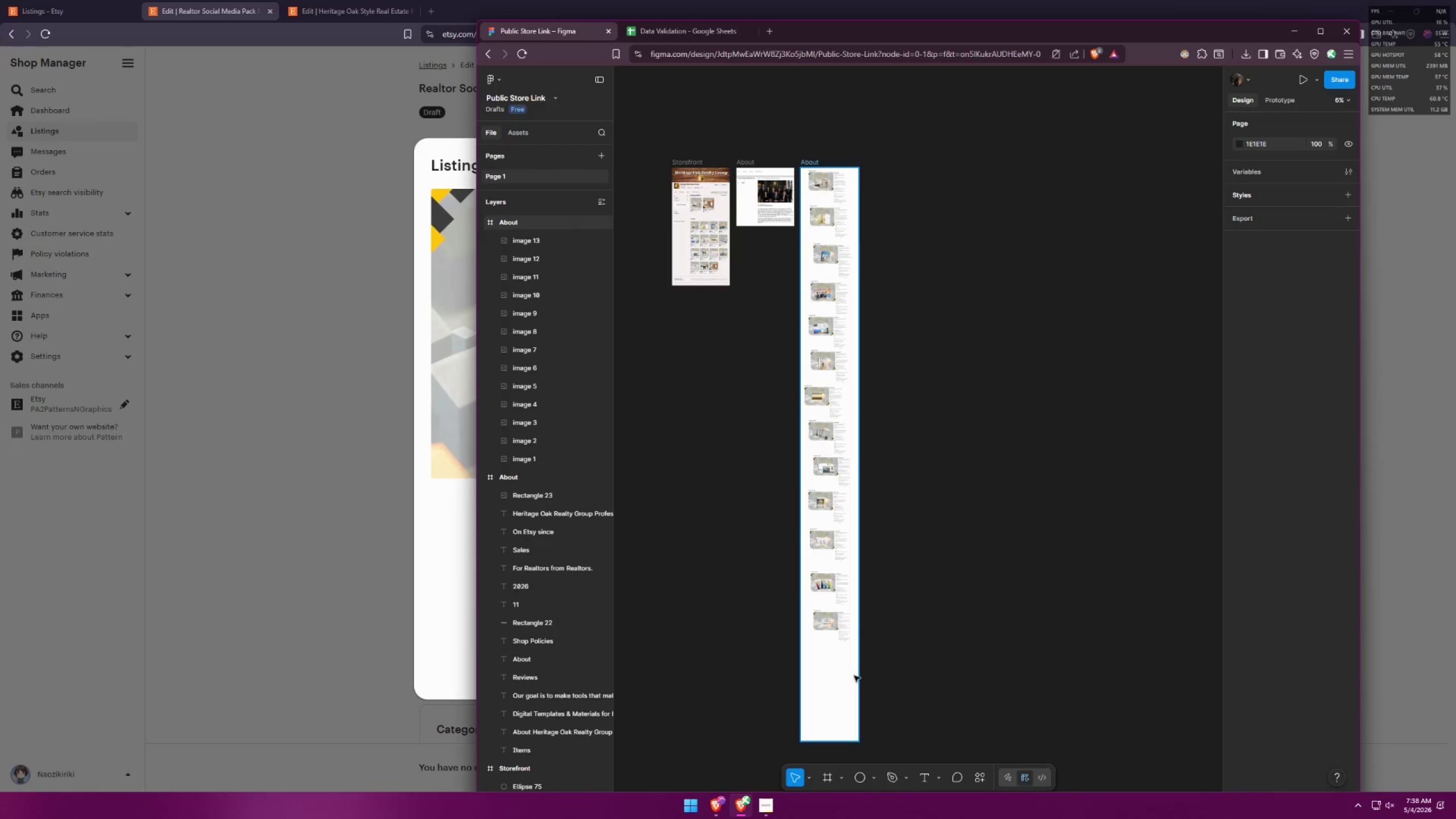 
key(Control+V)
 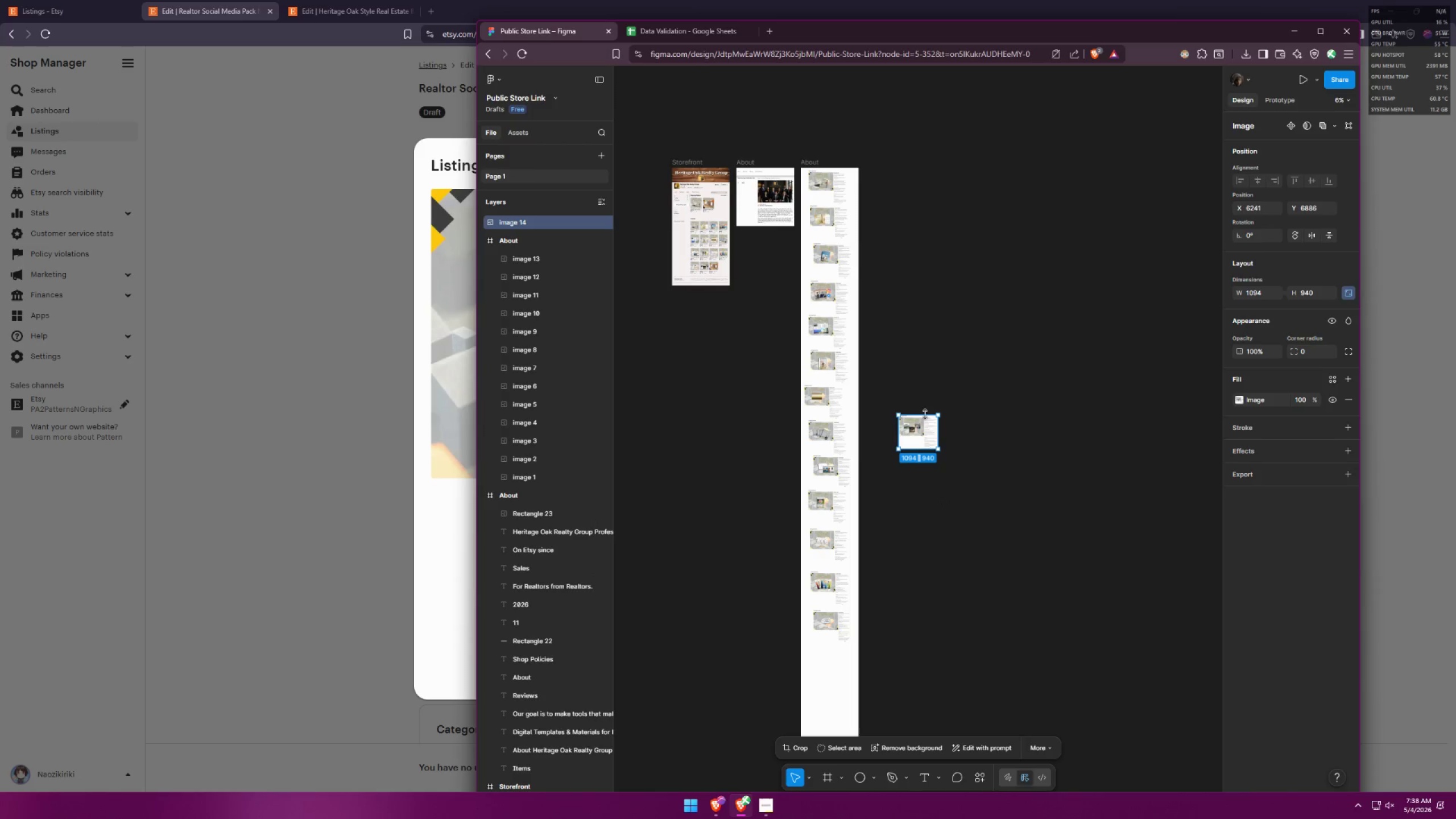 
left_click_drag(start_coordinate=[923, 426], to_coordinate=[839, 659])
 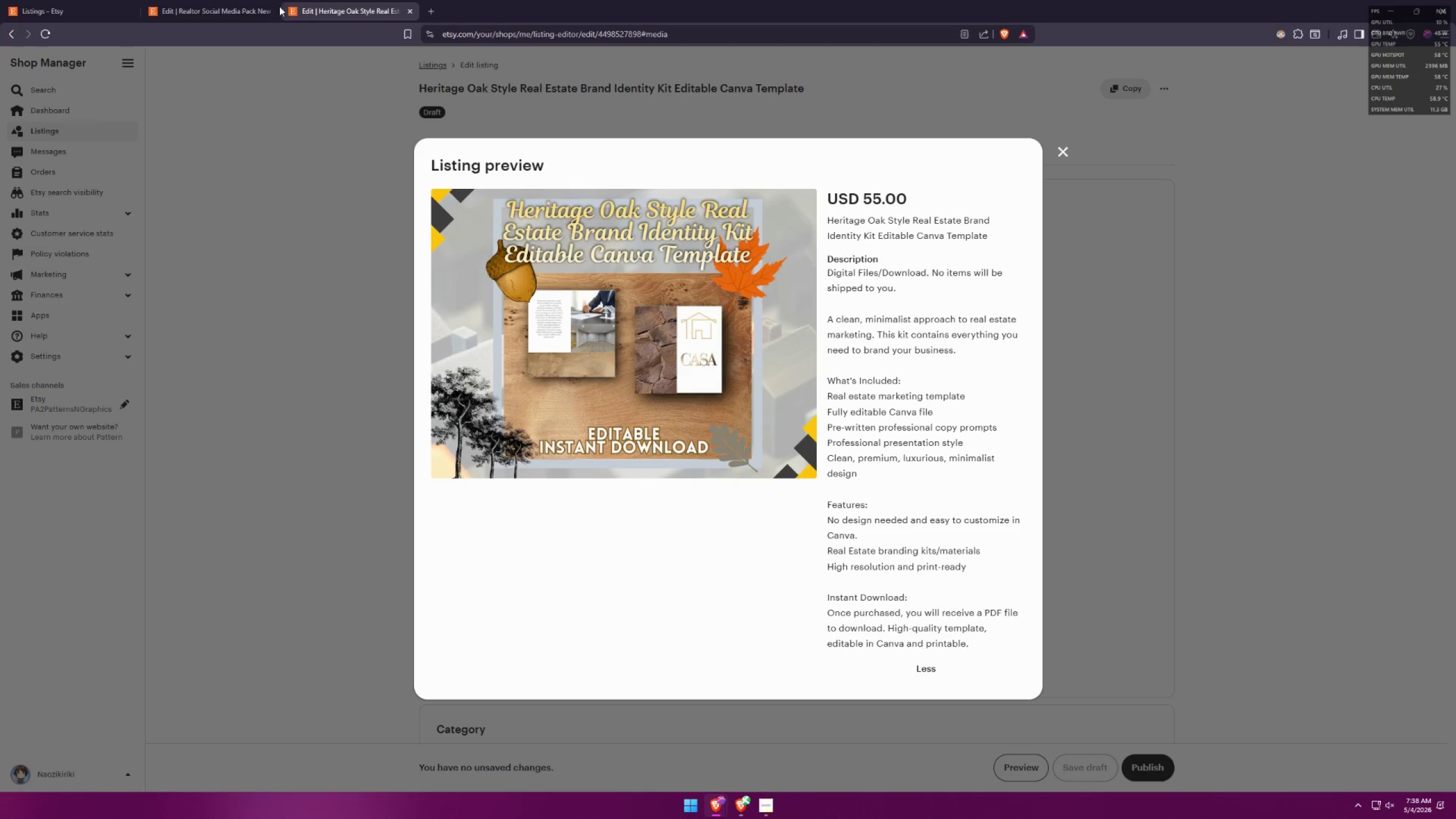 
double_click([270, 9])
 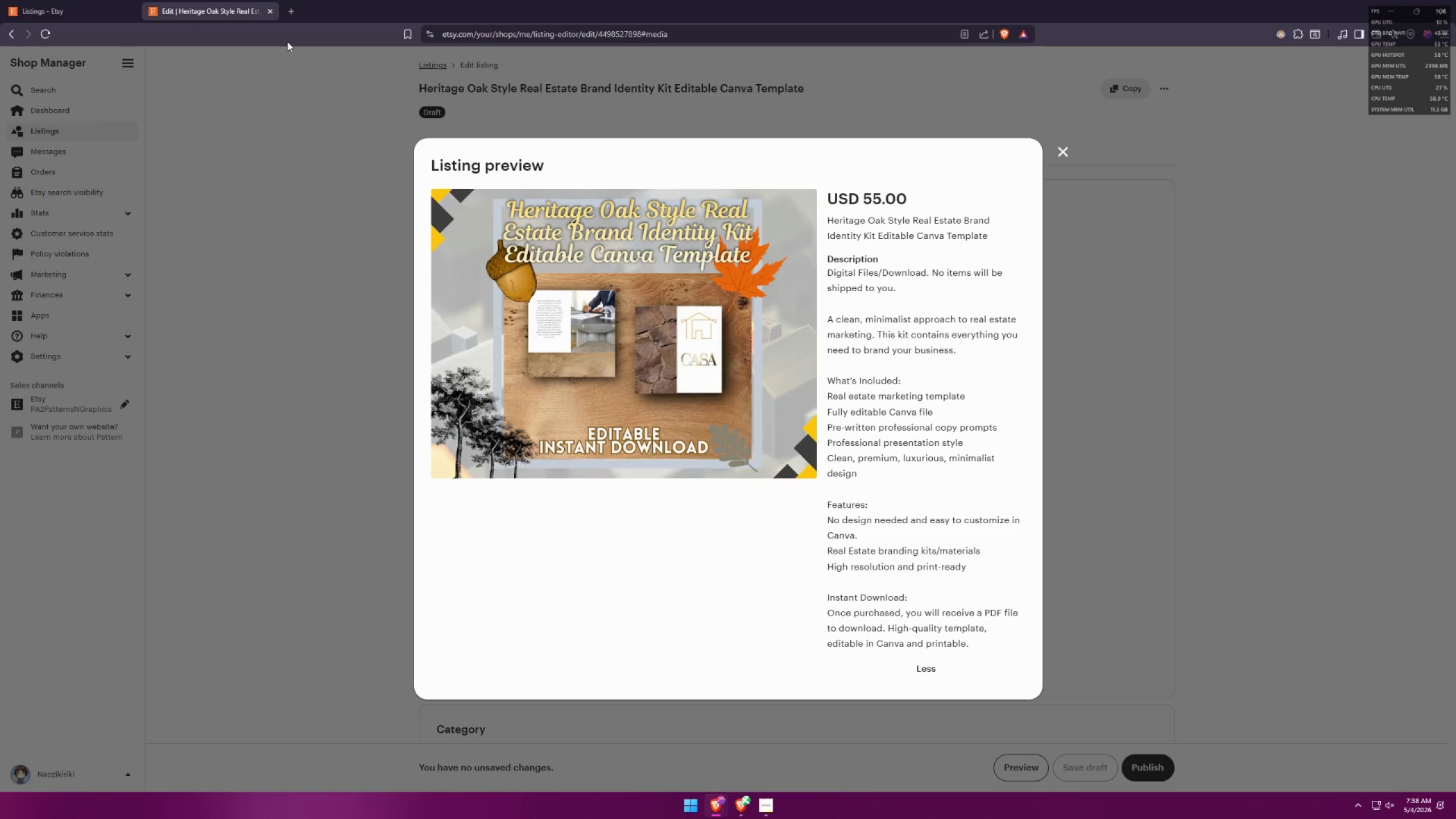 
key(Meta+MetaLeft)
 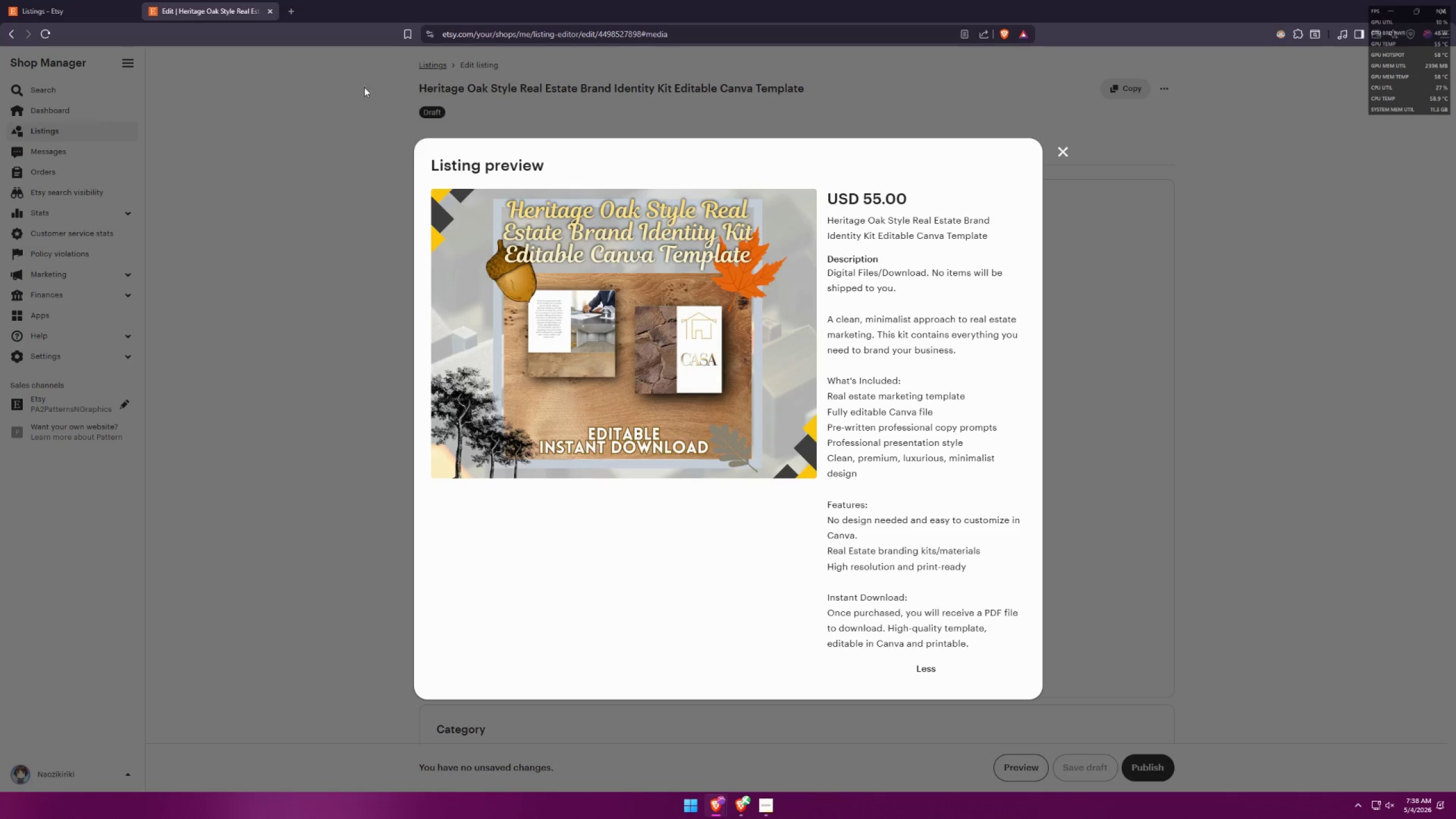 
key(Meta+Shift+ShiftLeft)
 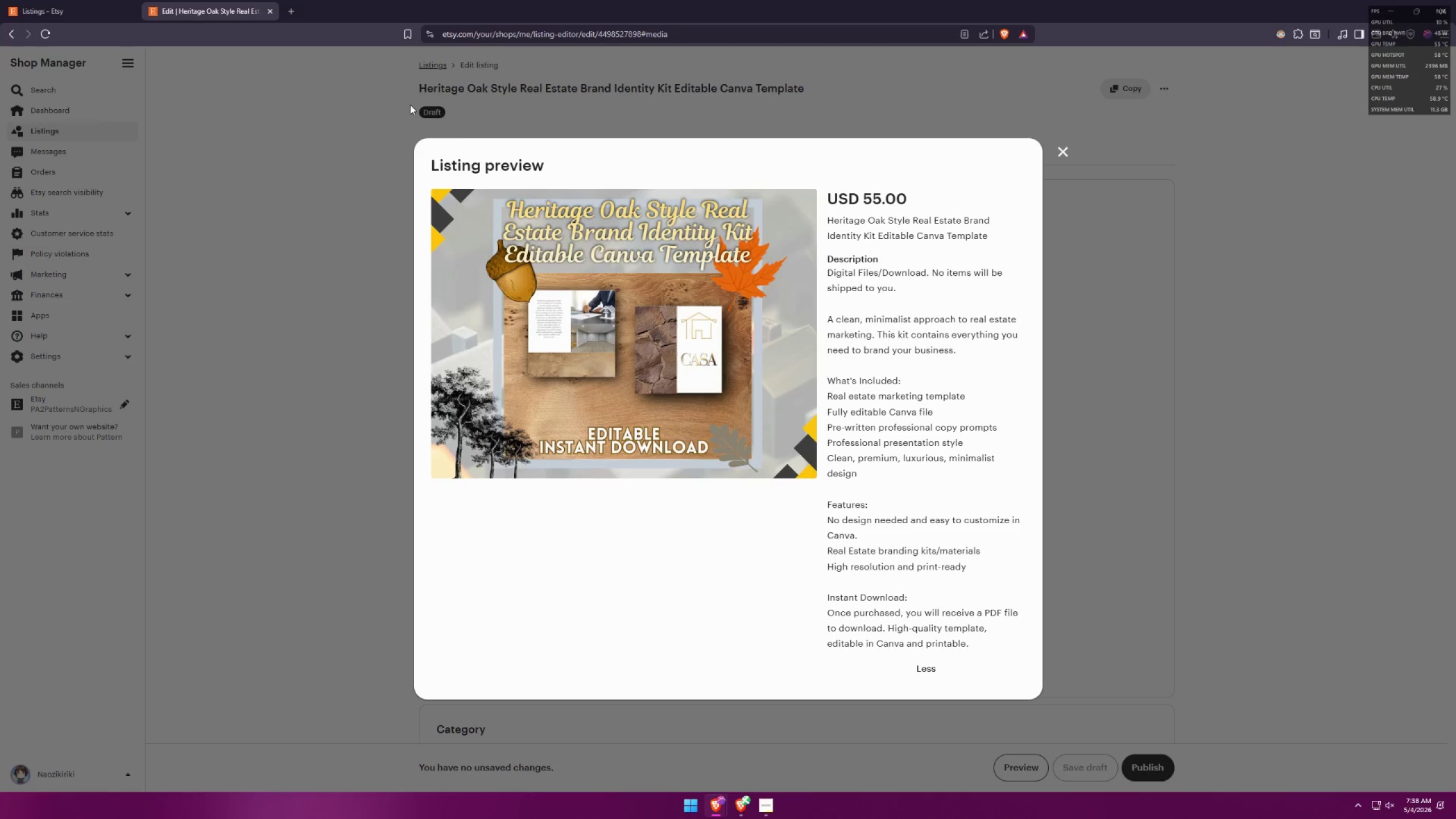 
key(Meta+Shift+S)
 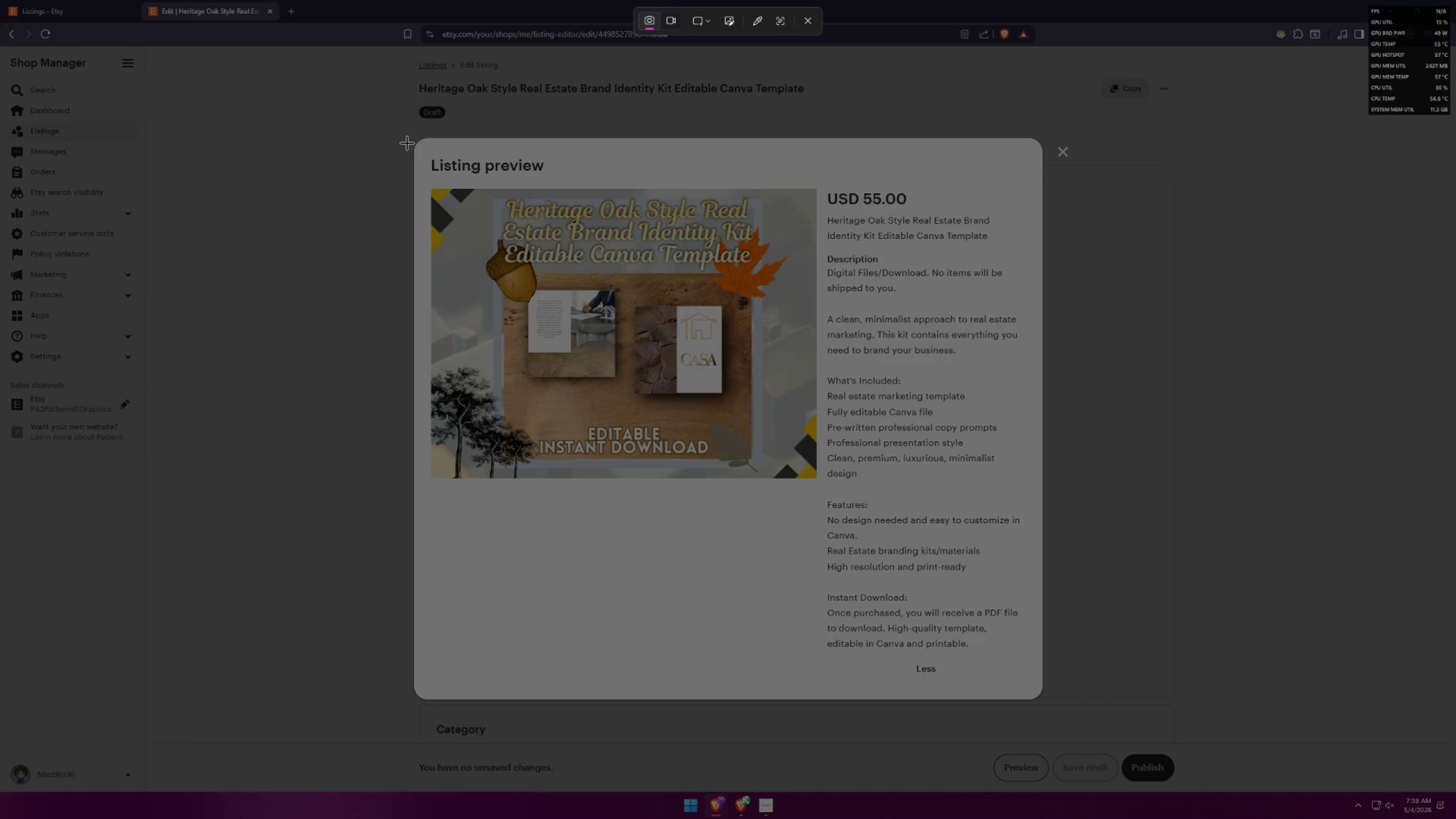 
left_click_drag(start_coordinate=[415, 148], to_coordinate=[1041, 690])
 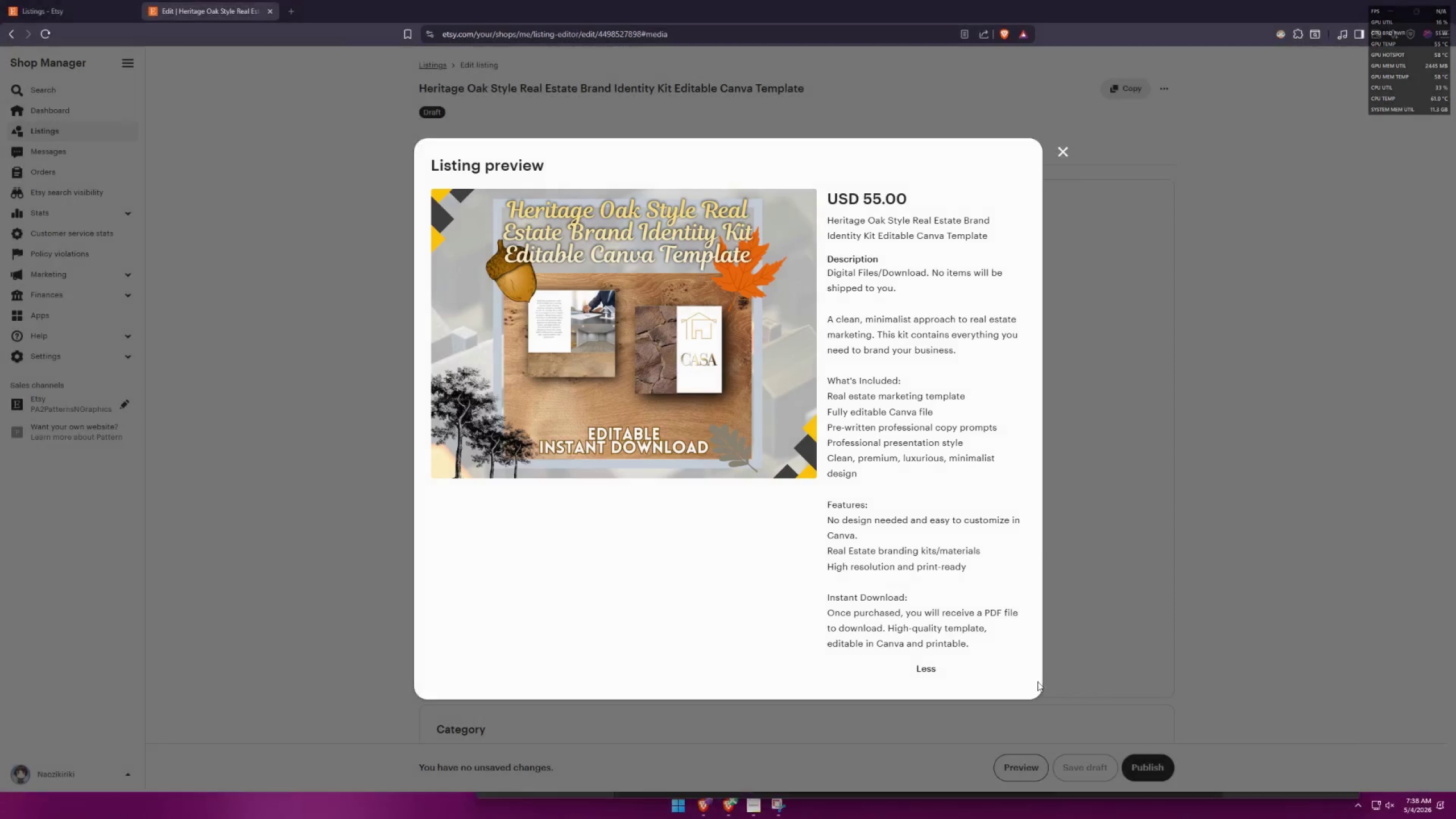 
key(Alt+AltLeft)
 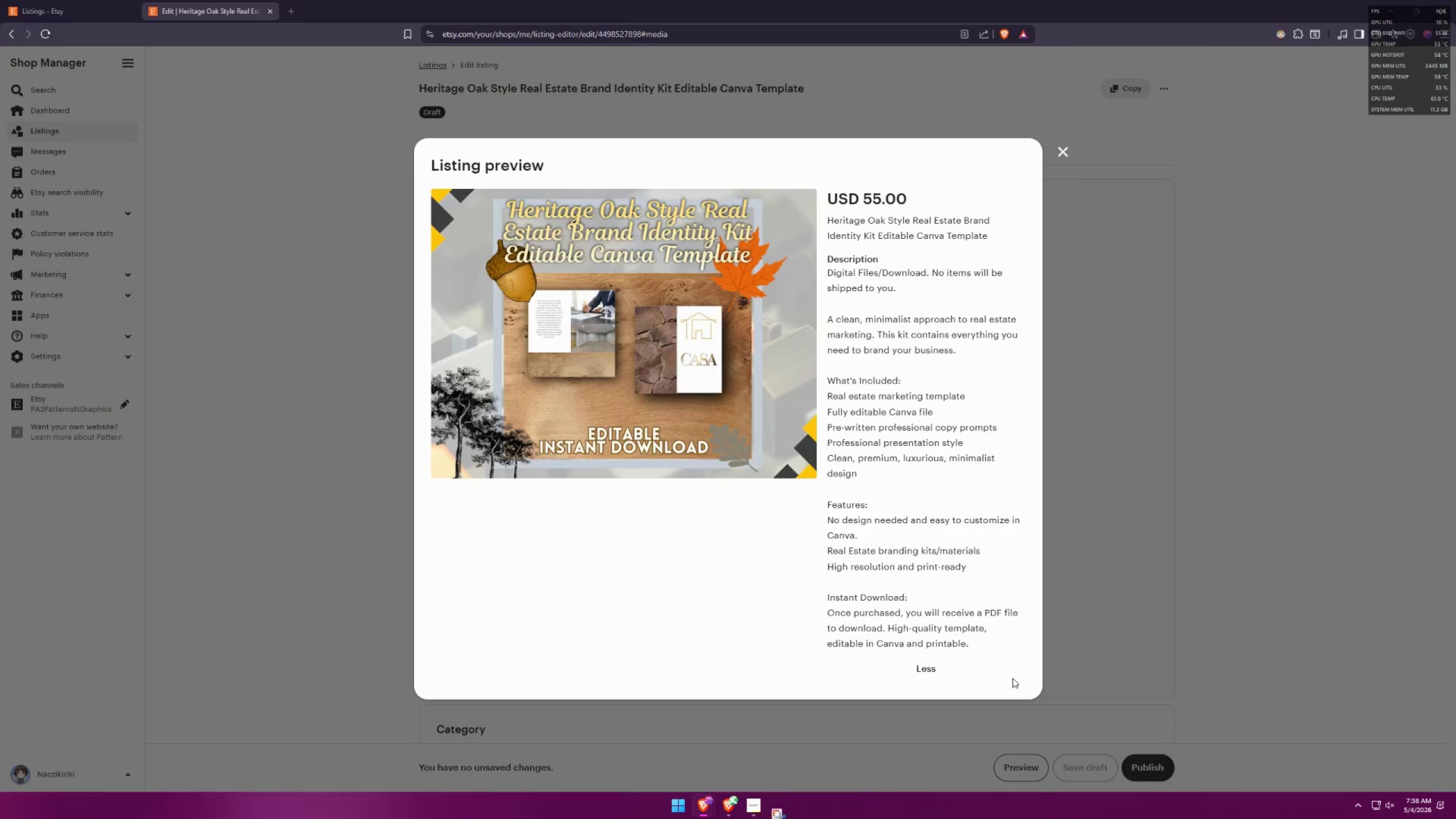 
key(Alt+Tab)
 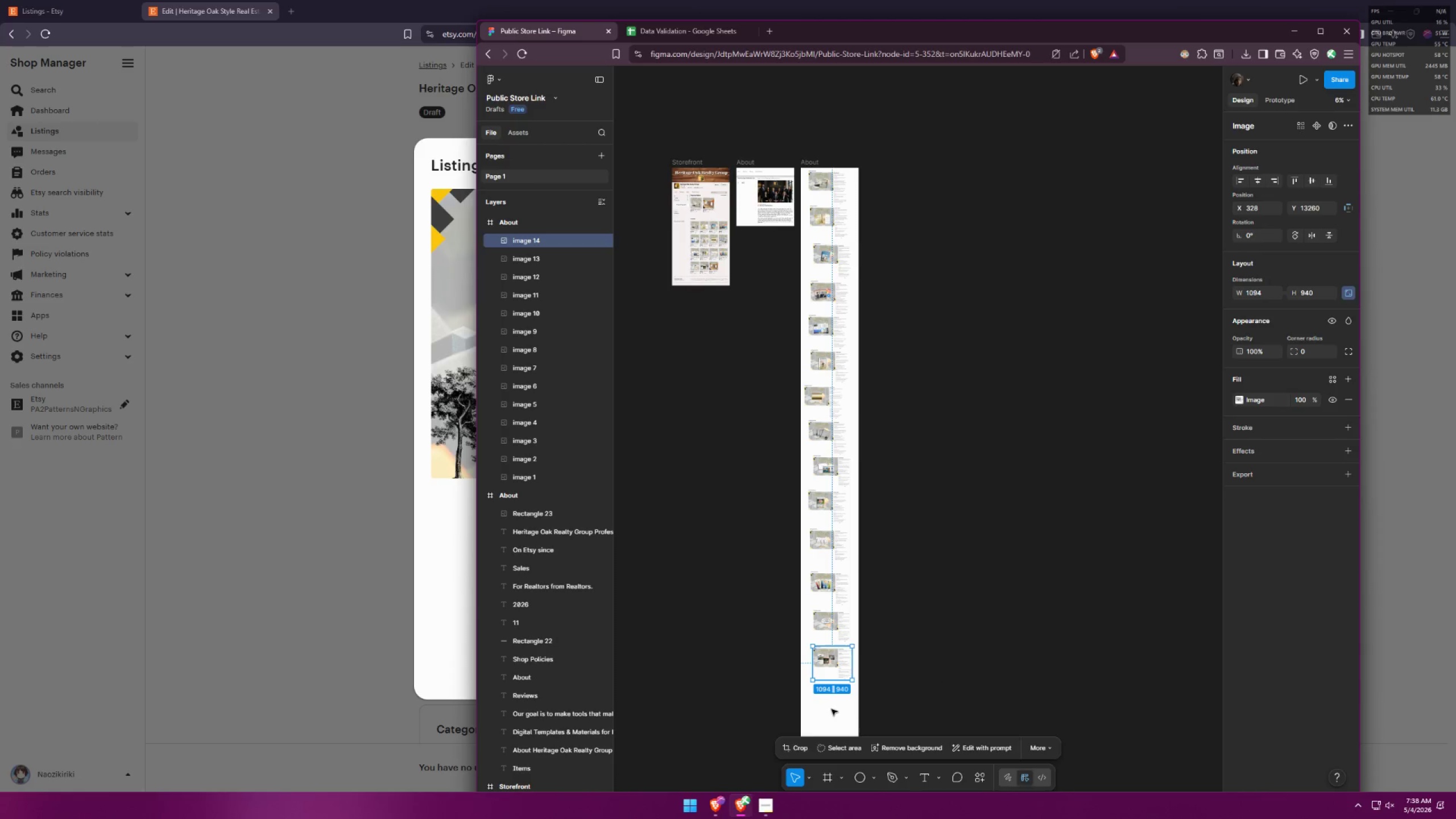 
left_click([834, 712])
 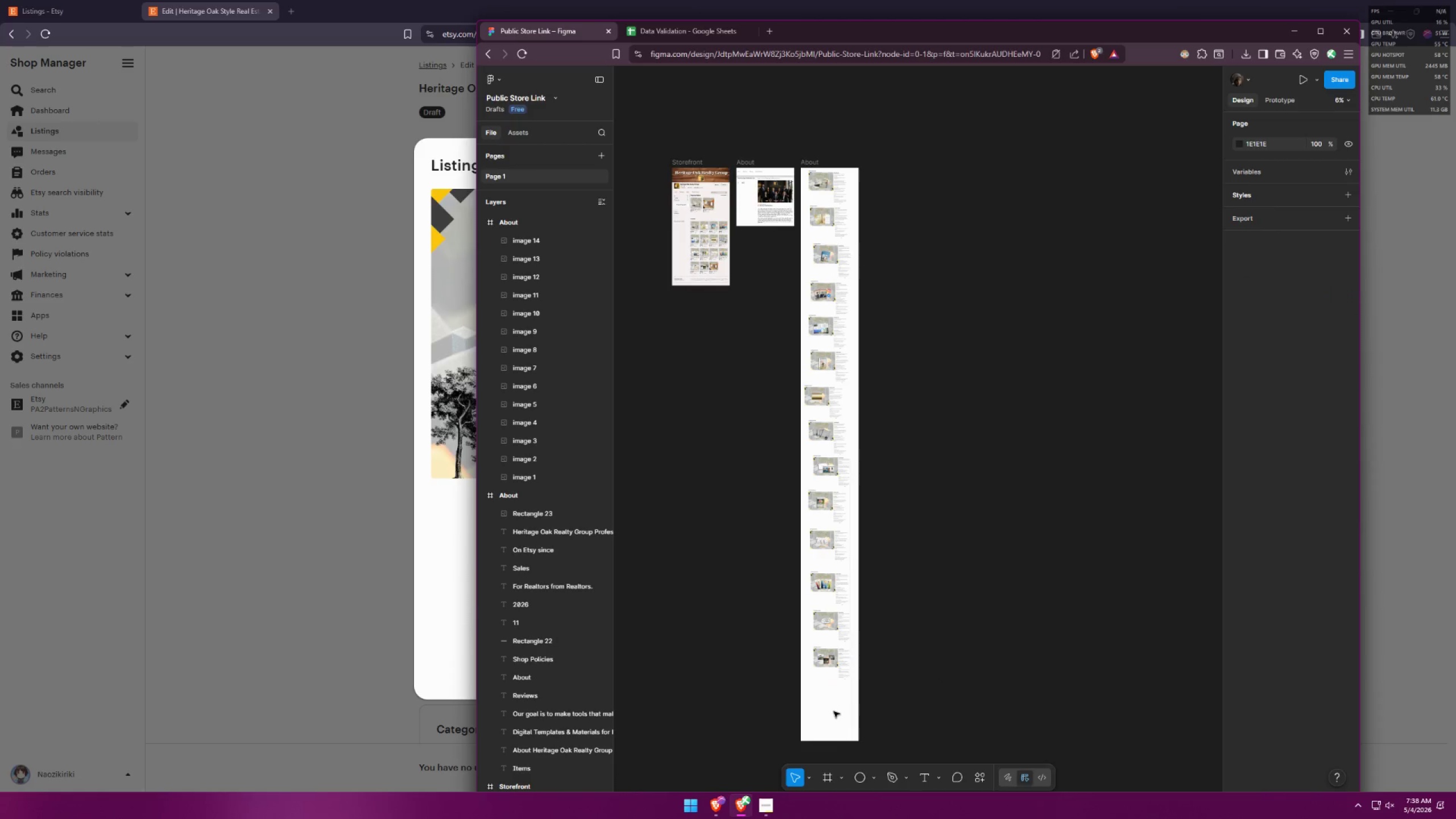 
key(Control+ControlLeft)
 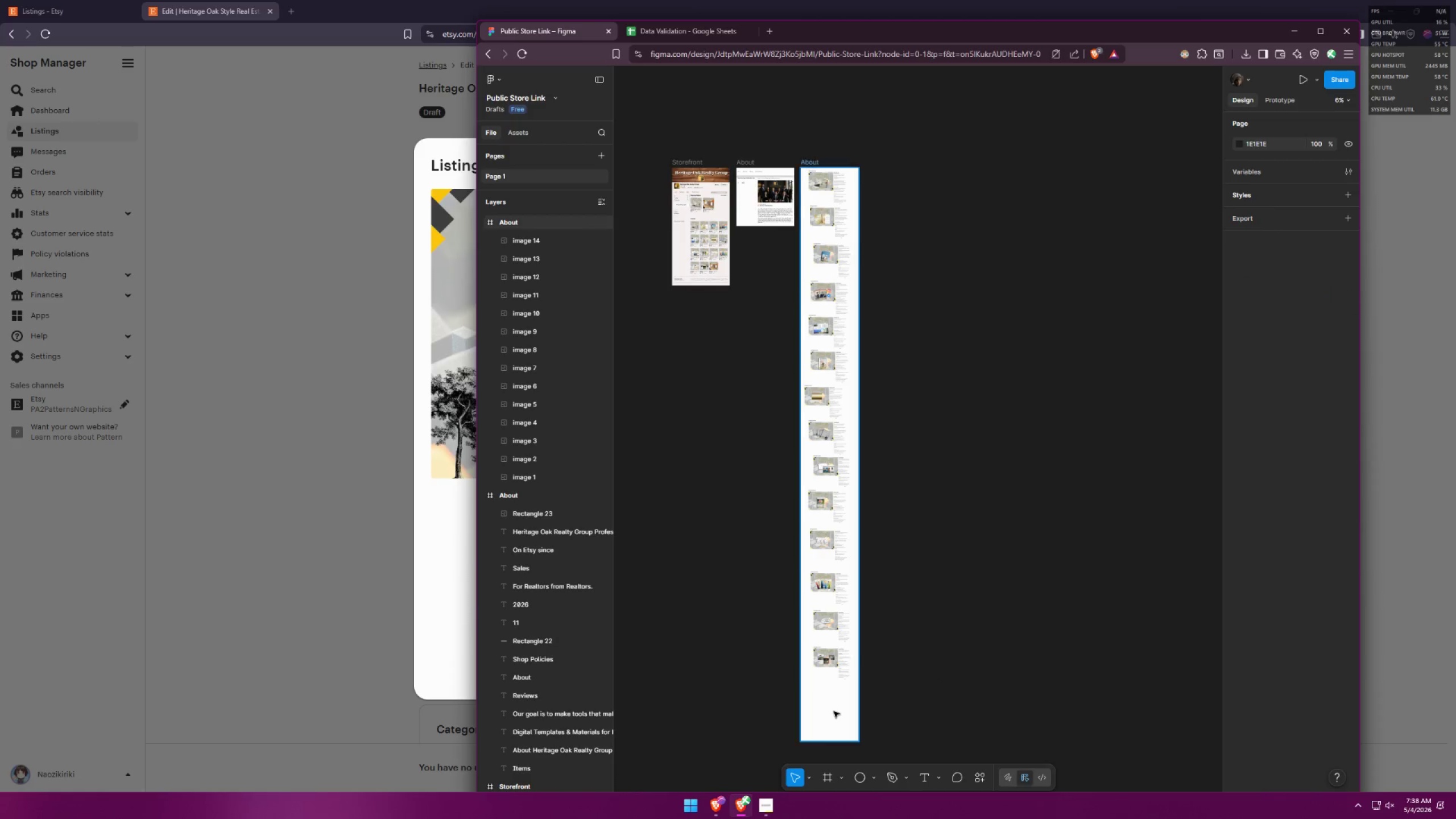 
key(Control+V)
 